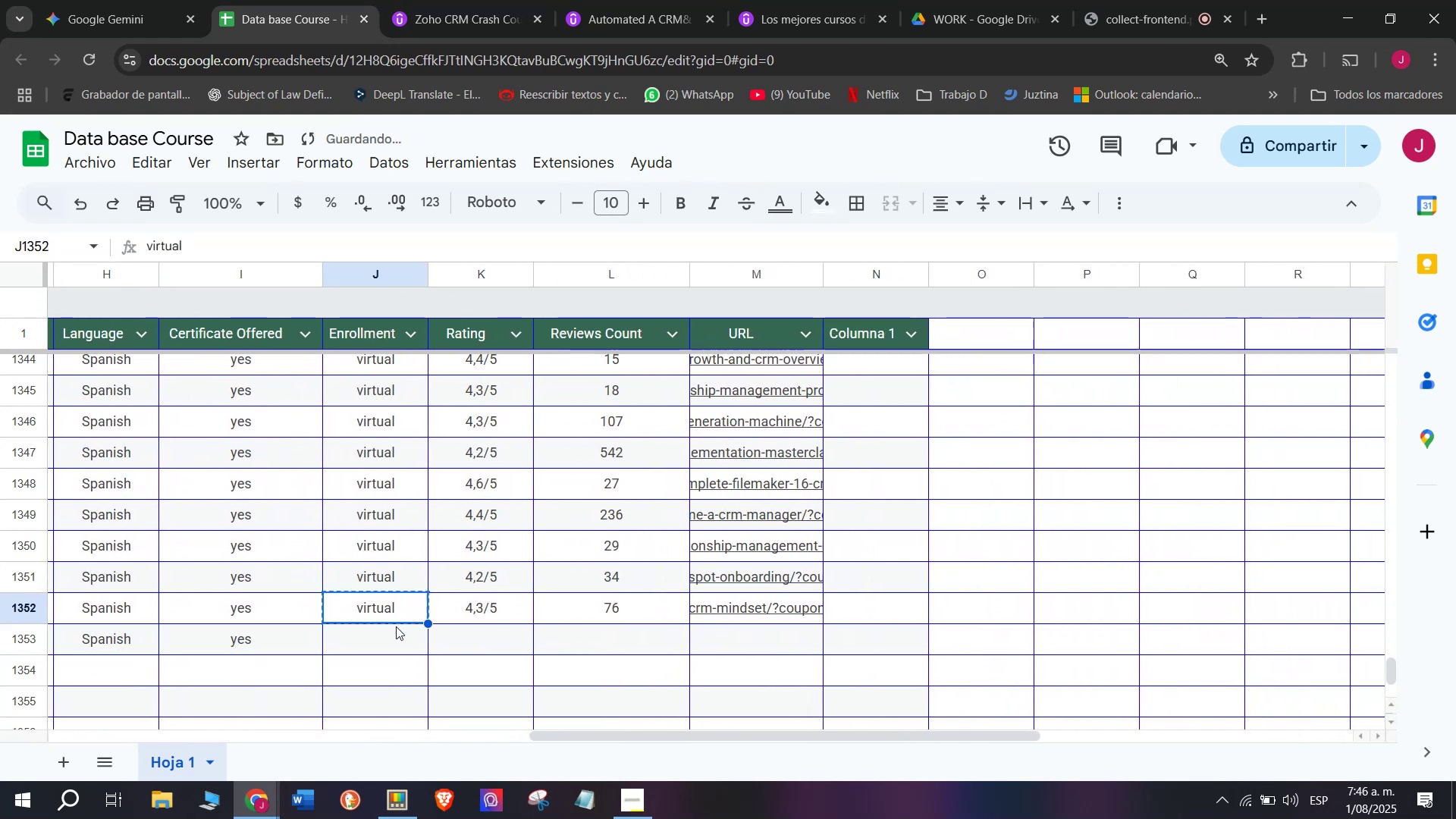 
key(Control+ControlLeft)
 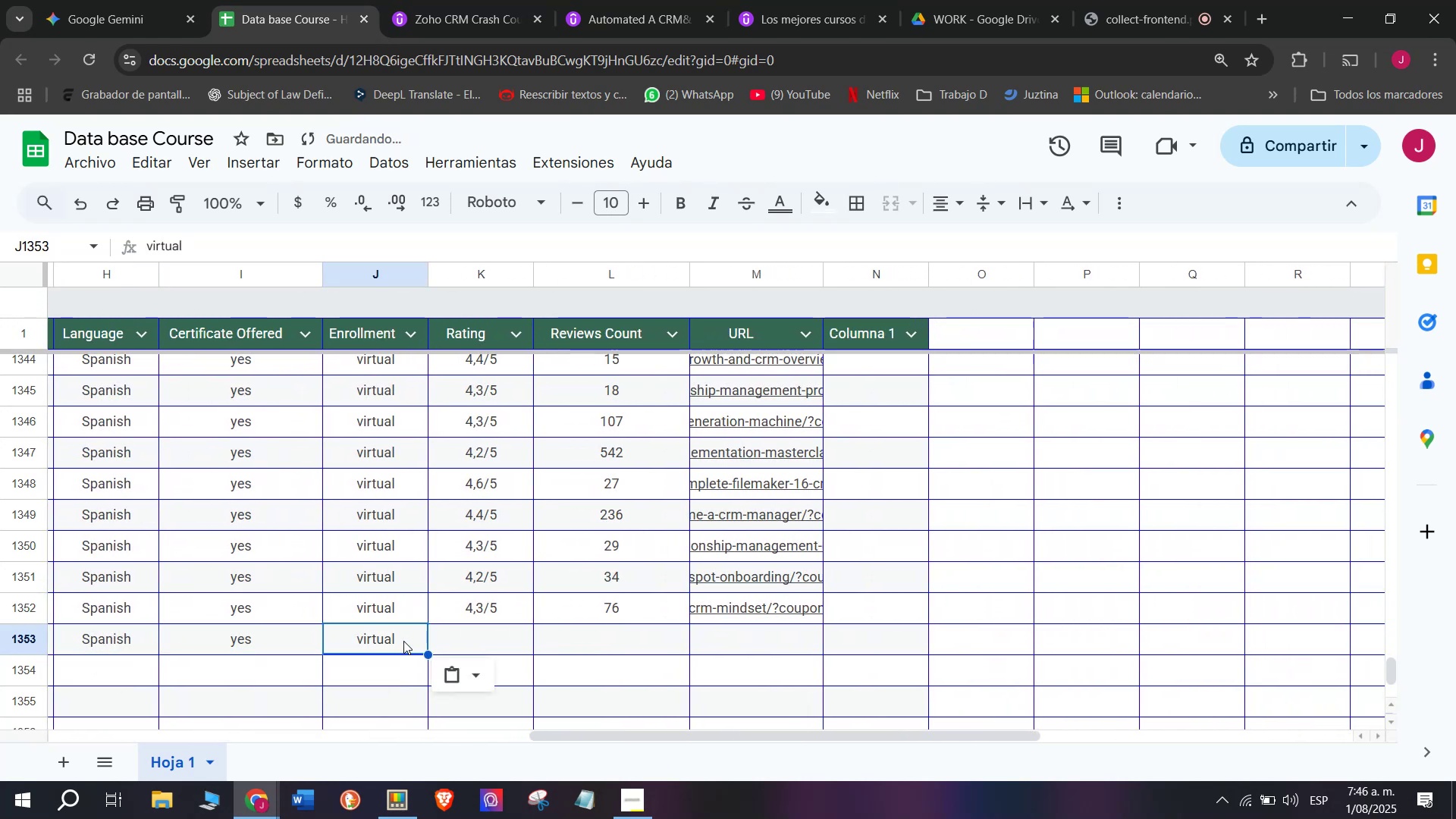 
key(Control+C)
 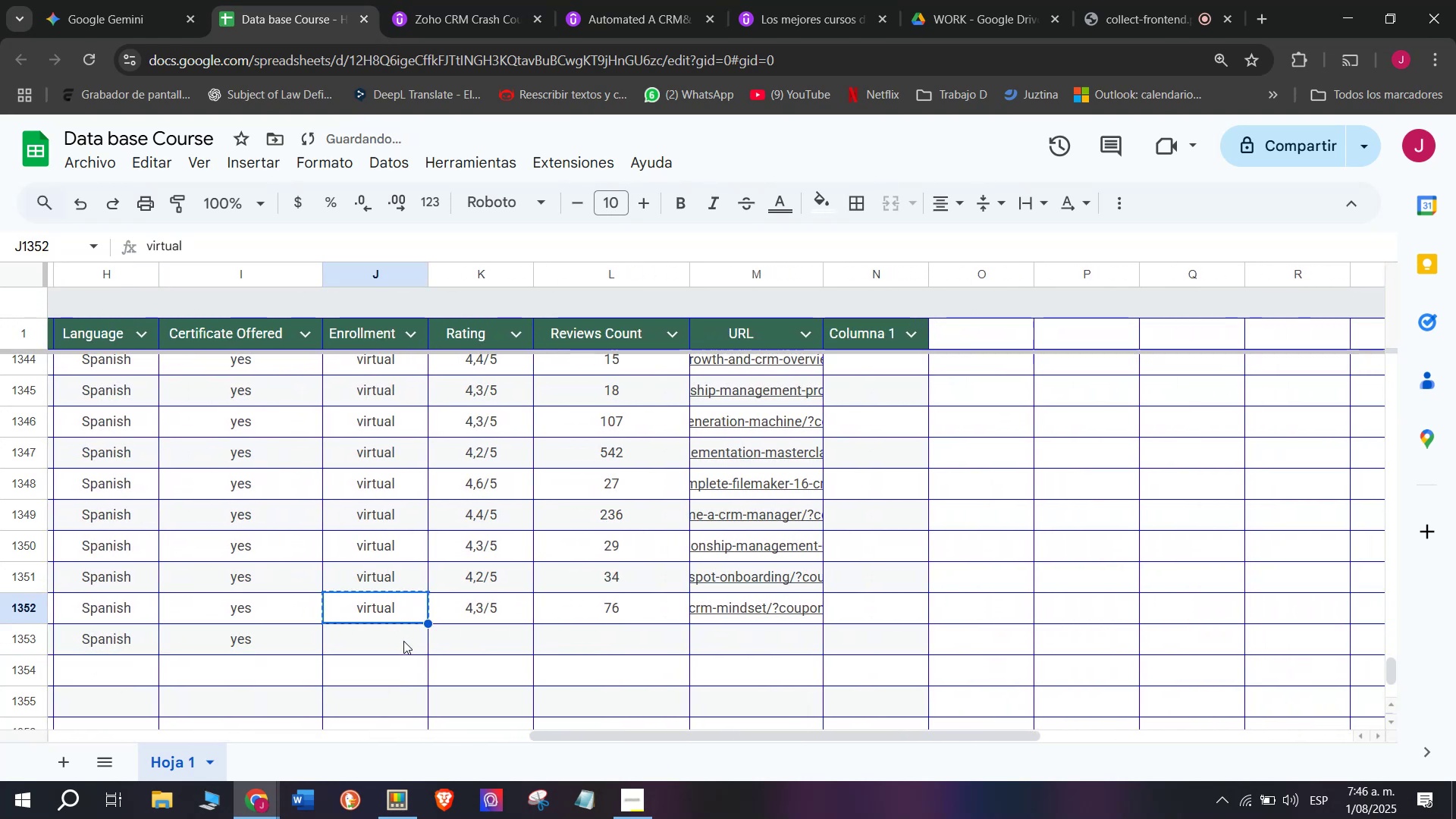 
key(Control+ControlLeft)
 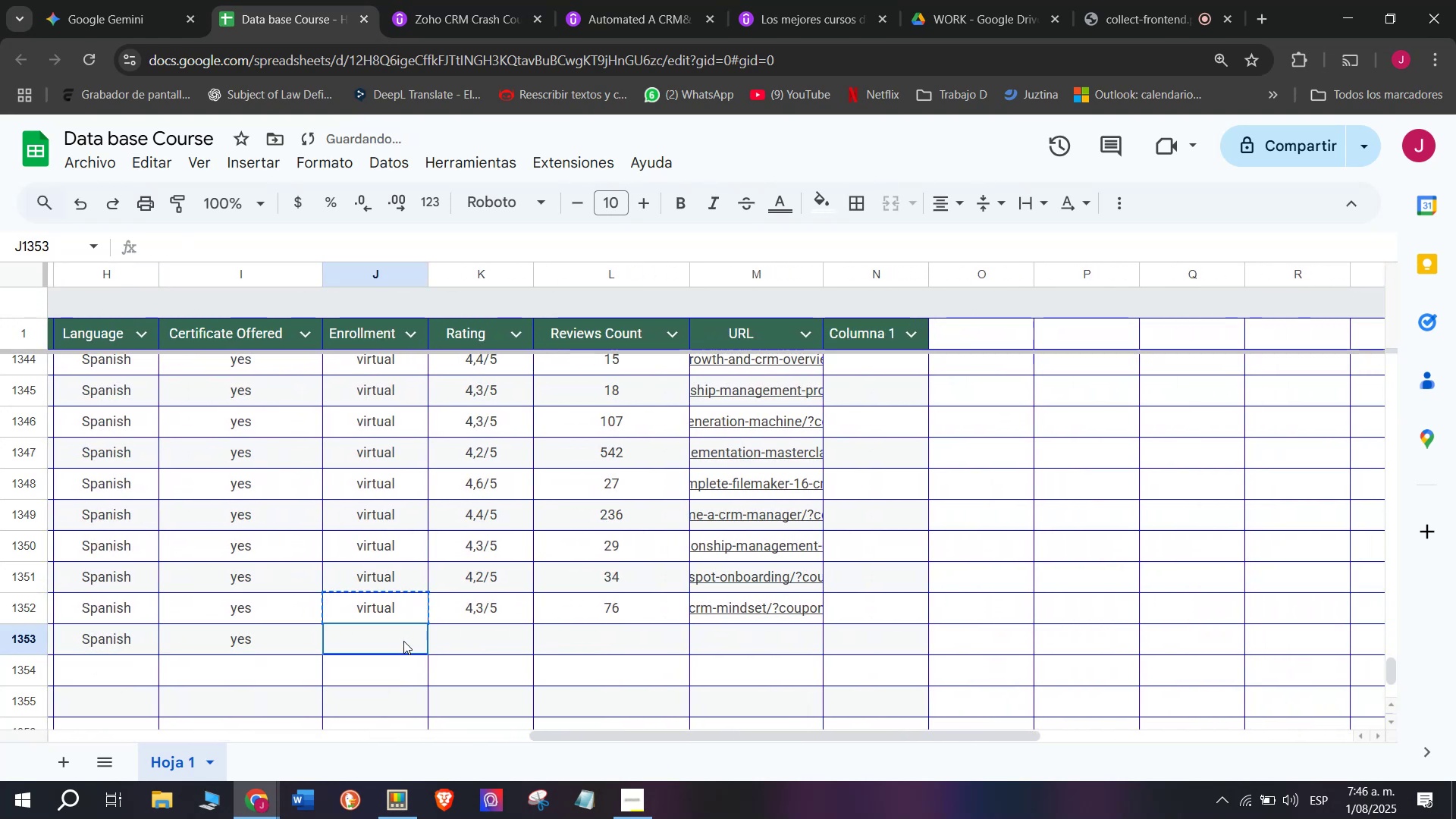 
key(Z)
 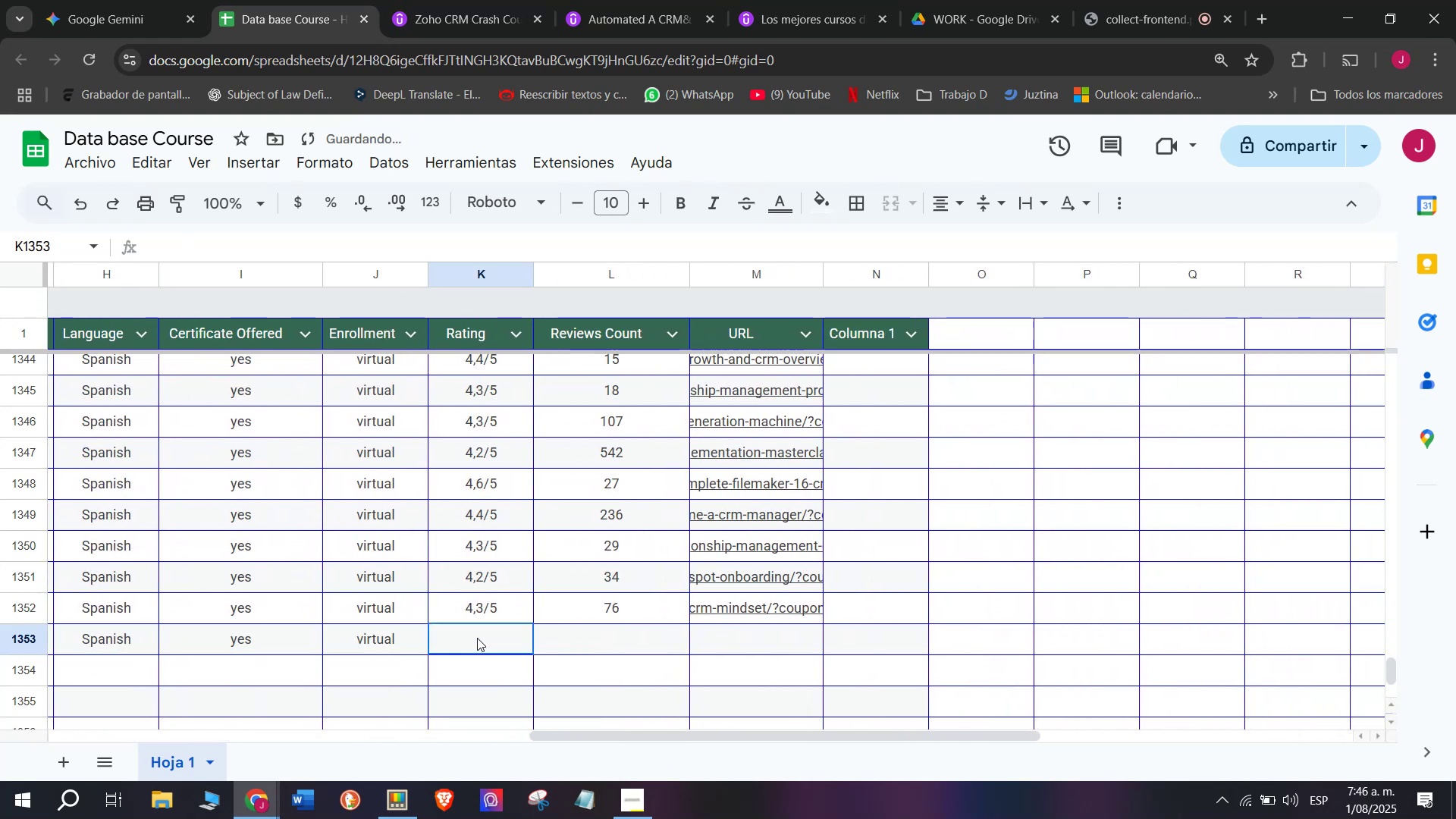 
key(Control+V)
 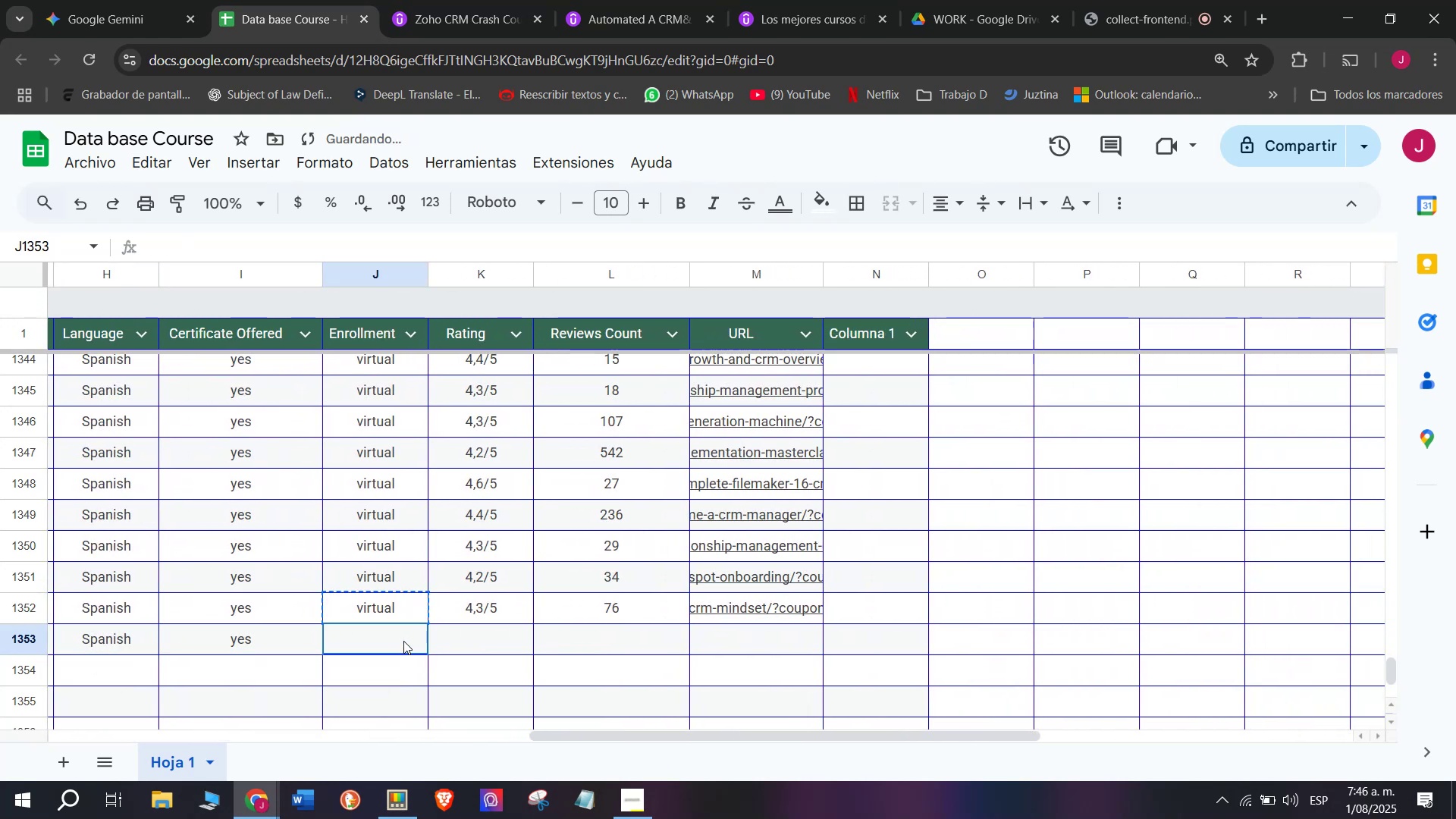 
double_click([403, 641])
 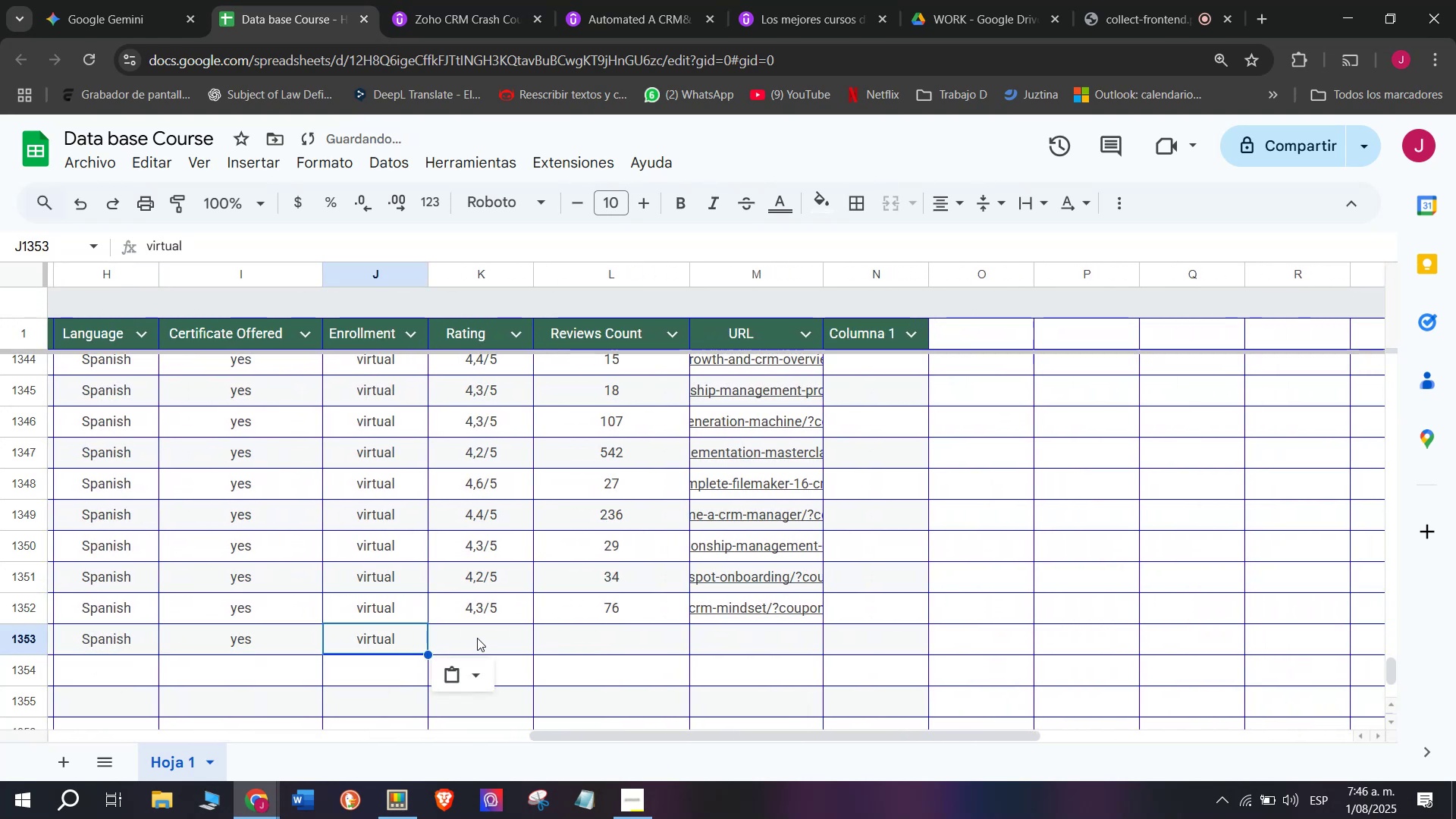 
triple_click([477, 638])
 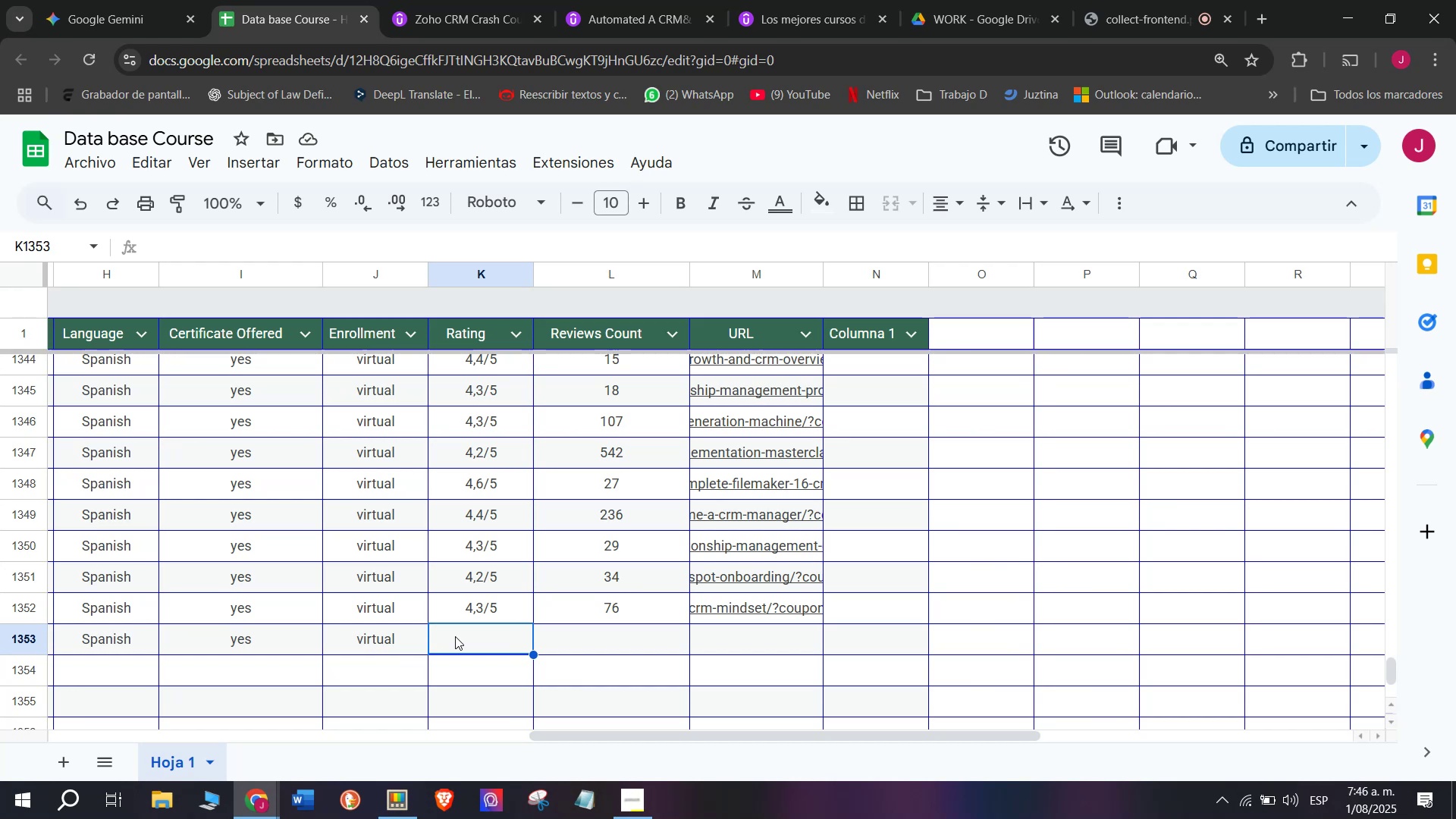 
wait(37.62)
 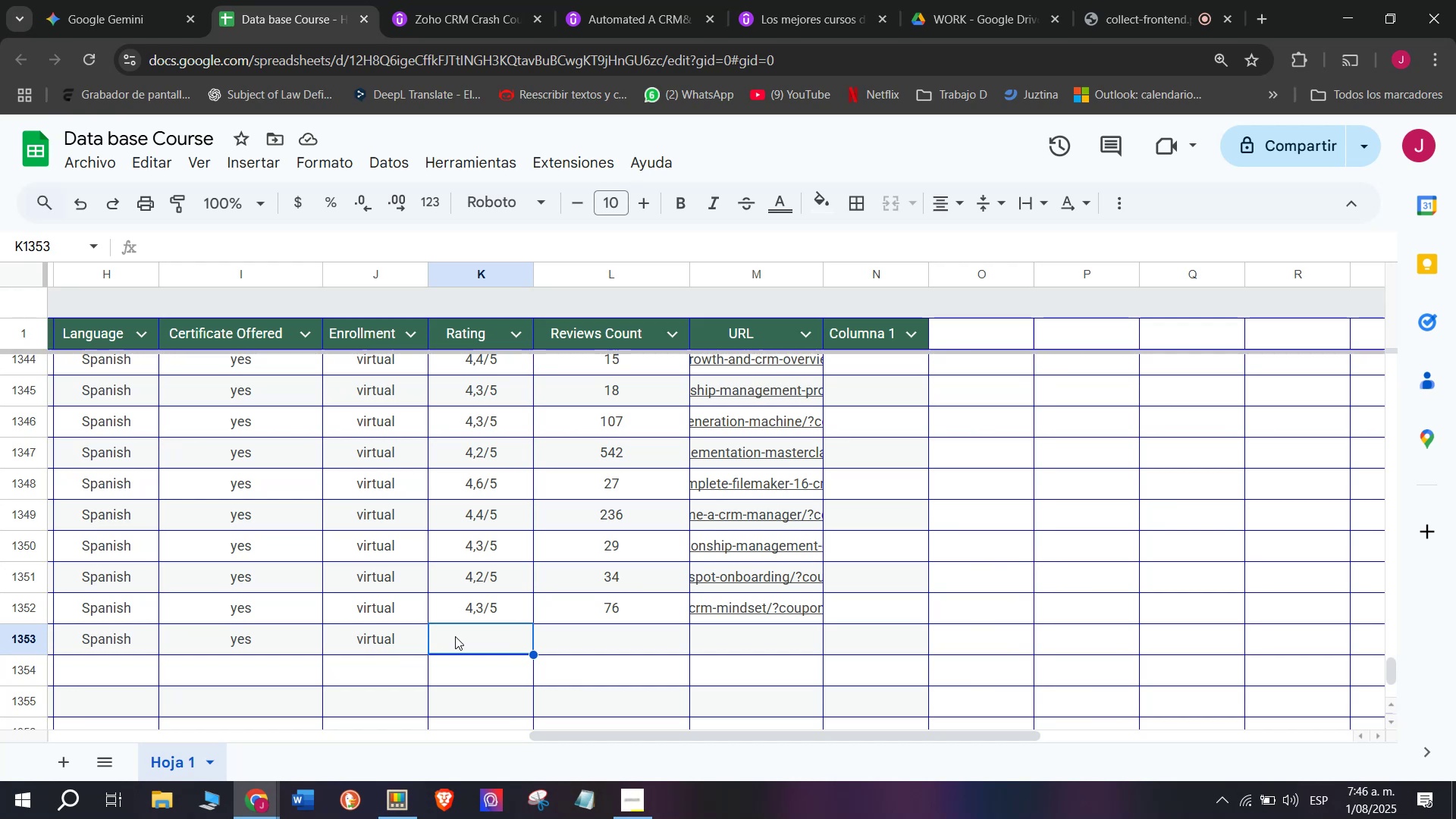 
left_click([418, 0])
 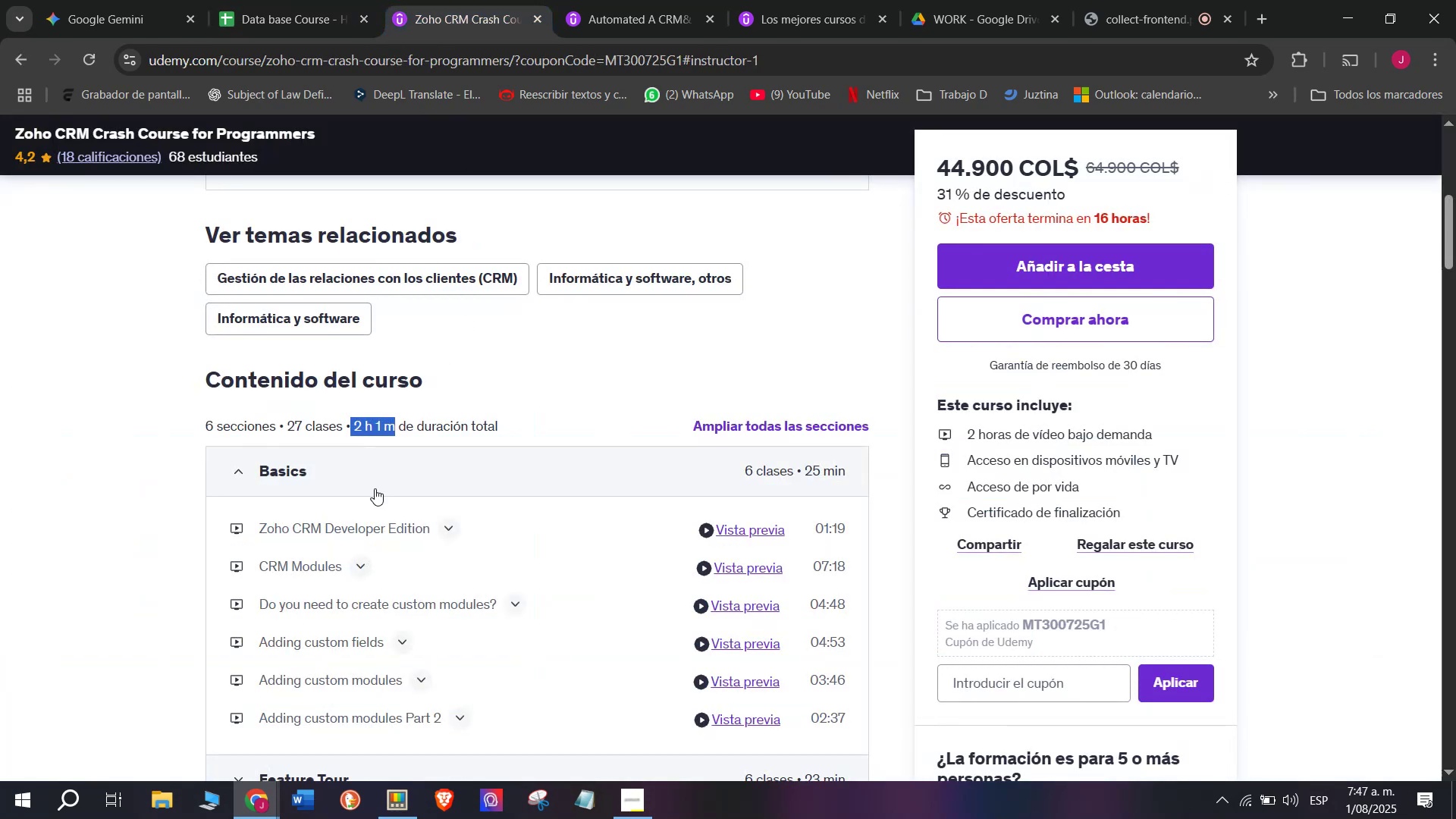 
scroll: coordinate [375, 488], scroll_direction: up, amount: 3.0
 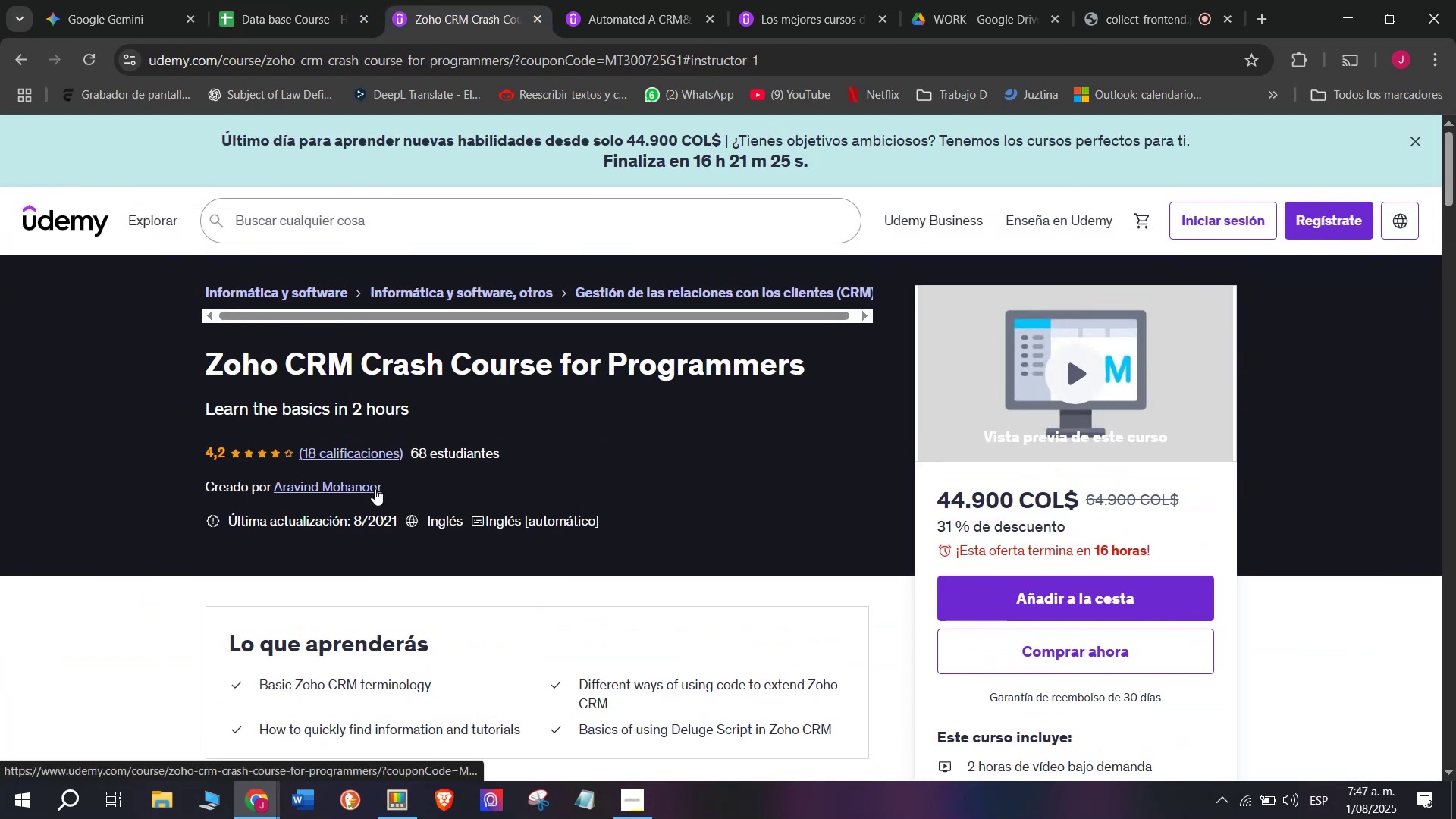 
key(Break)
 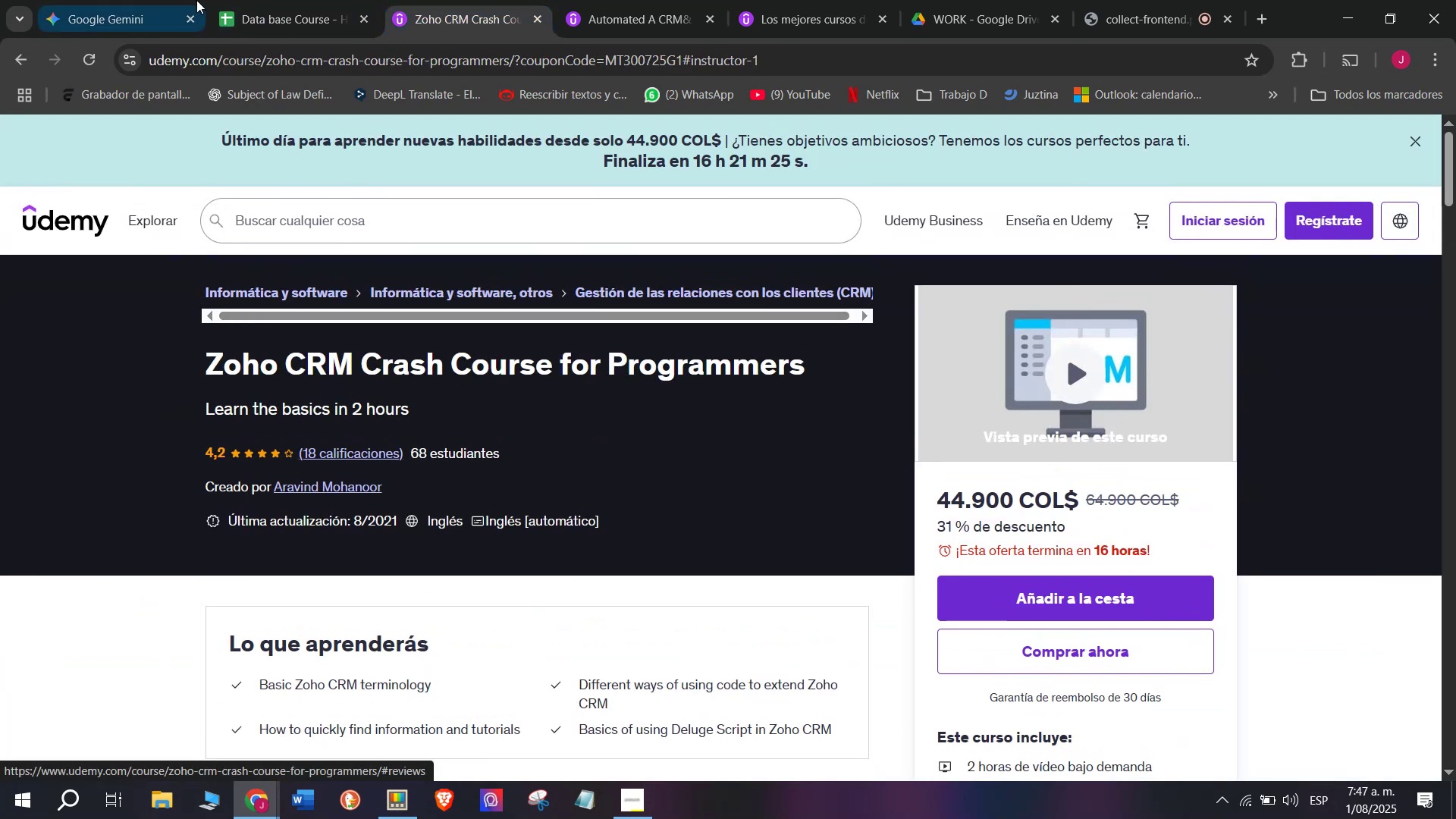 
key(Control+ControlLeft)
 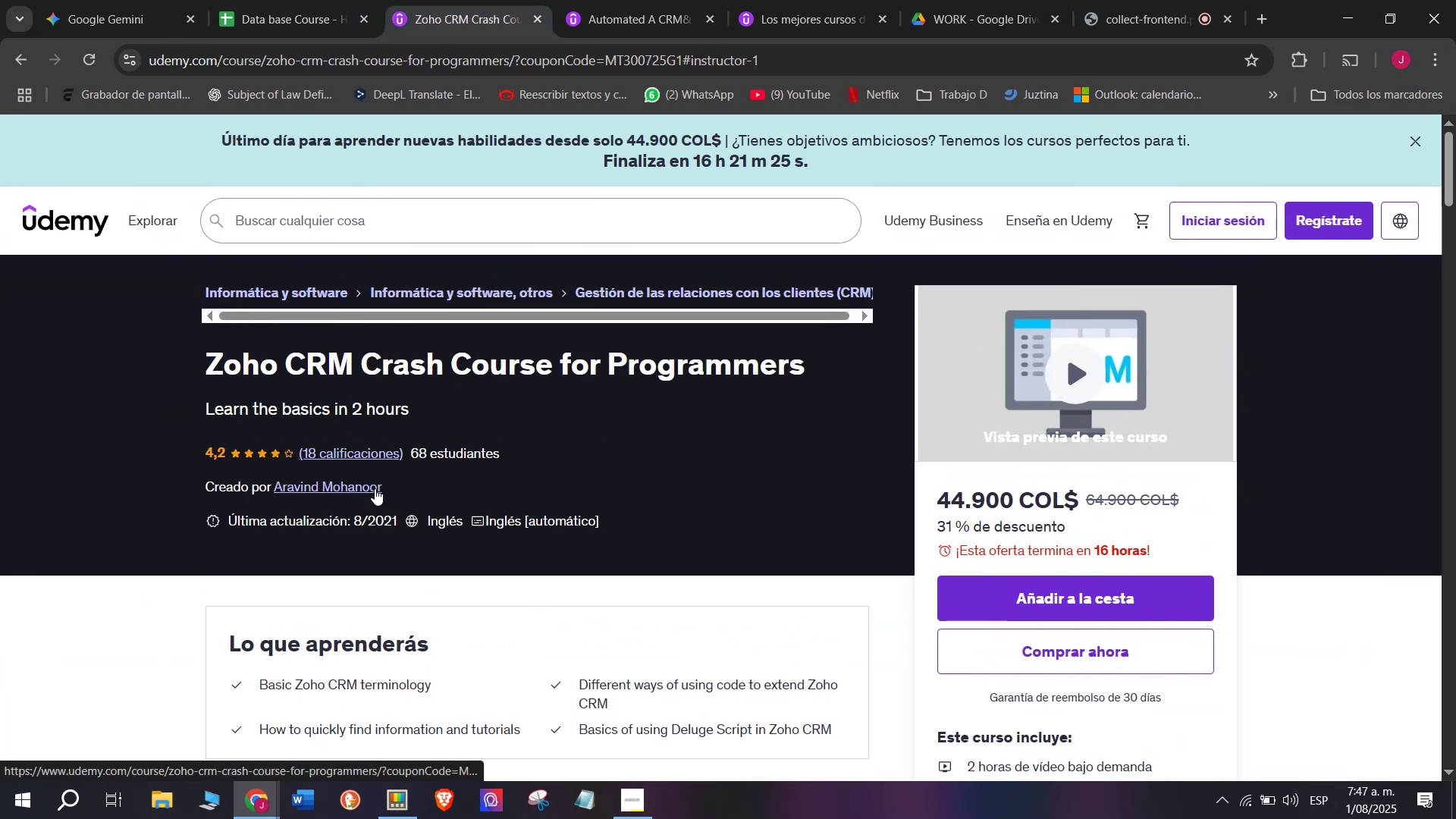 
key(Control+C)
 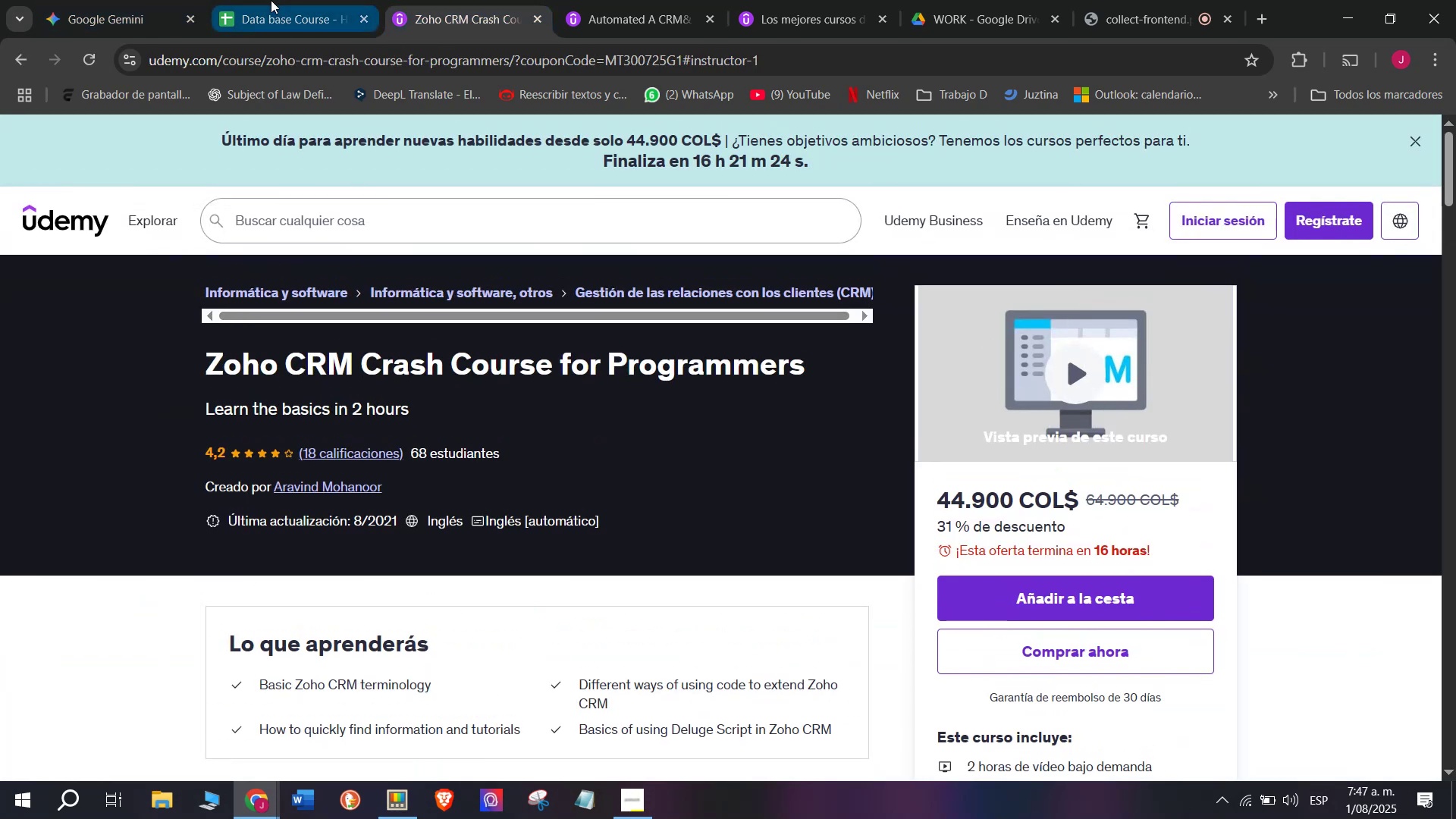 
left_click([271, 0])
 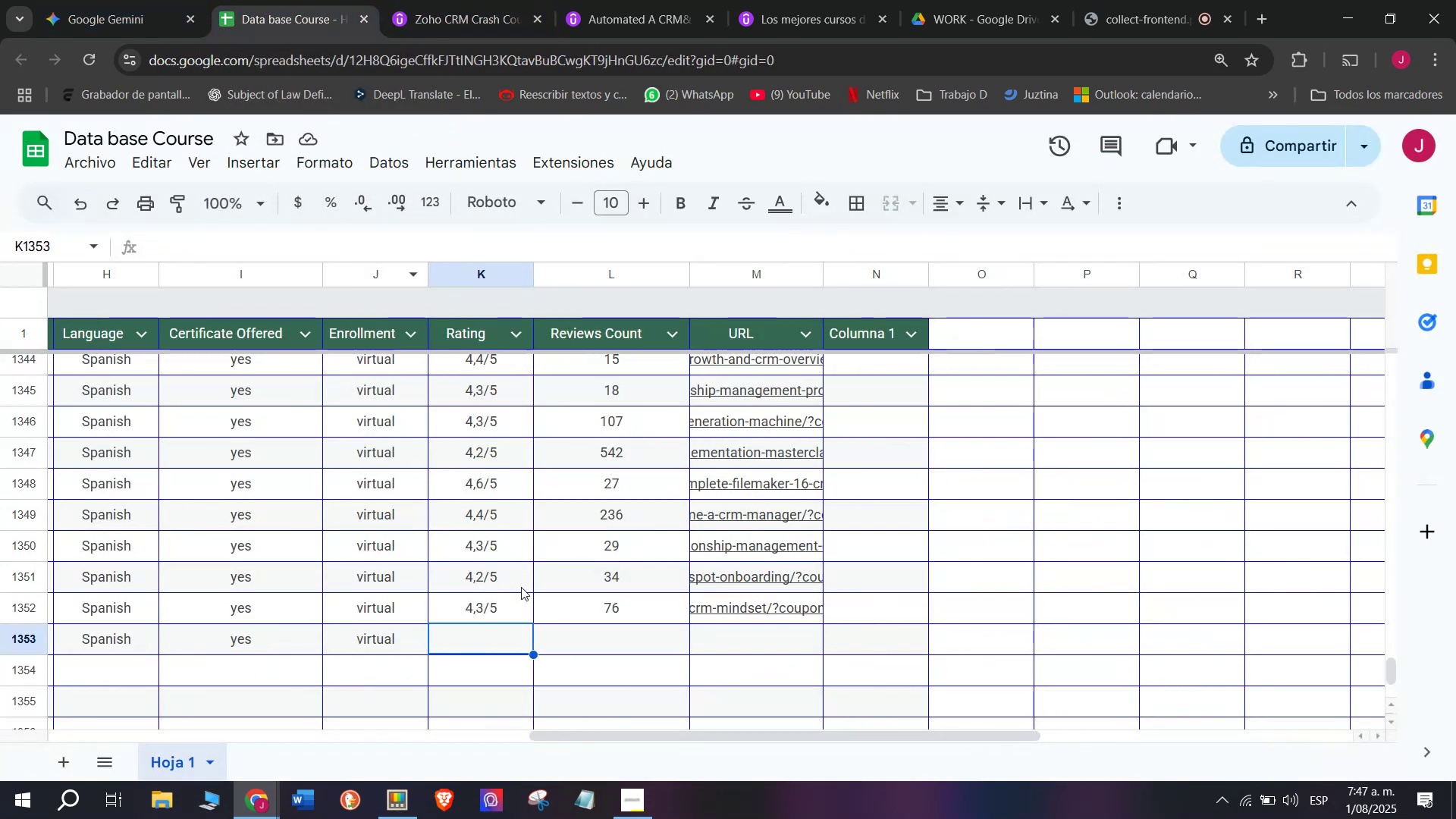 
key(Z)
 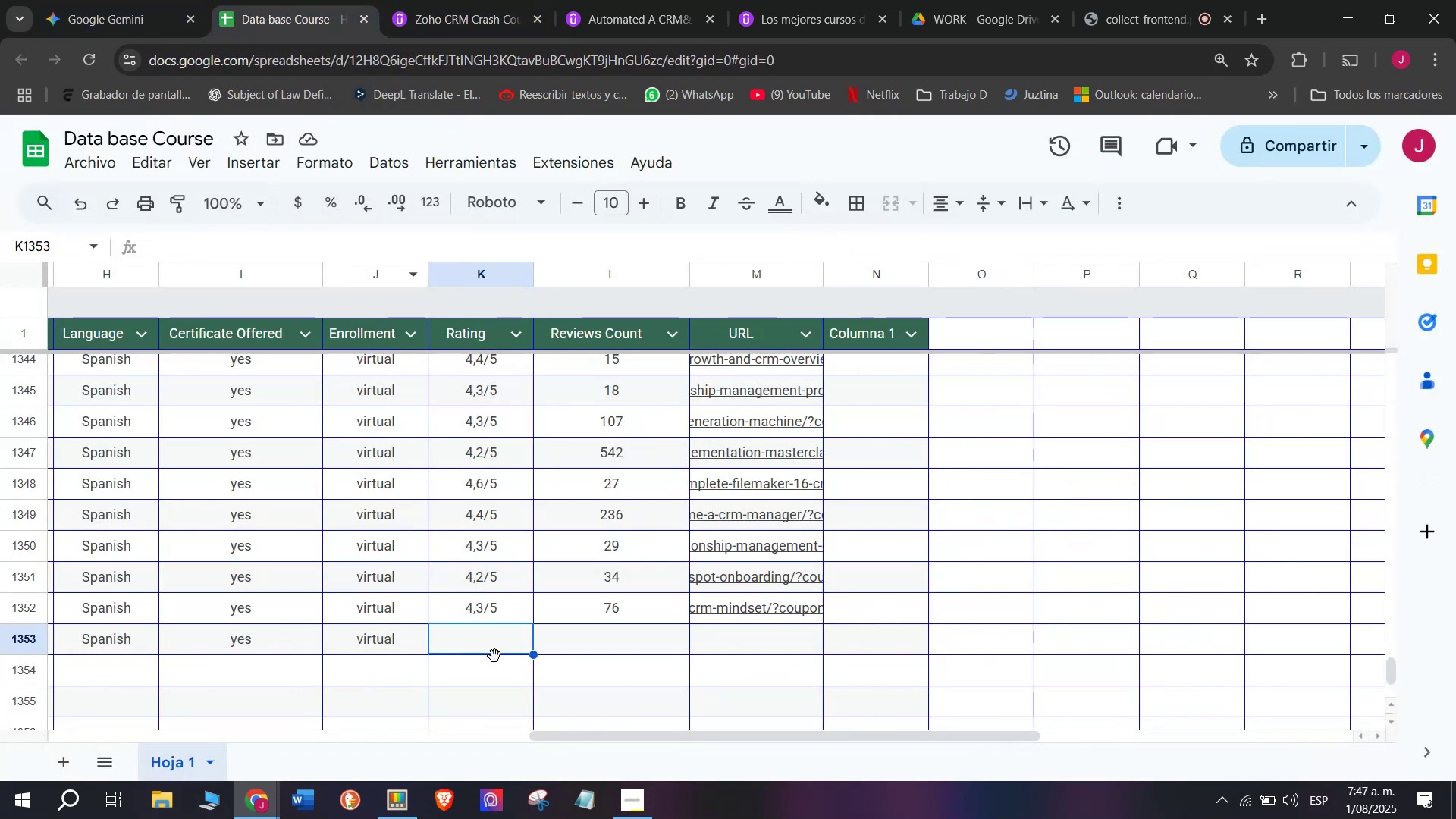 
key(Control+ControlLeft)
 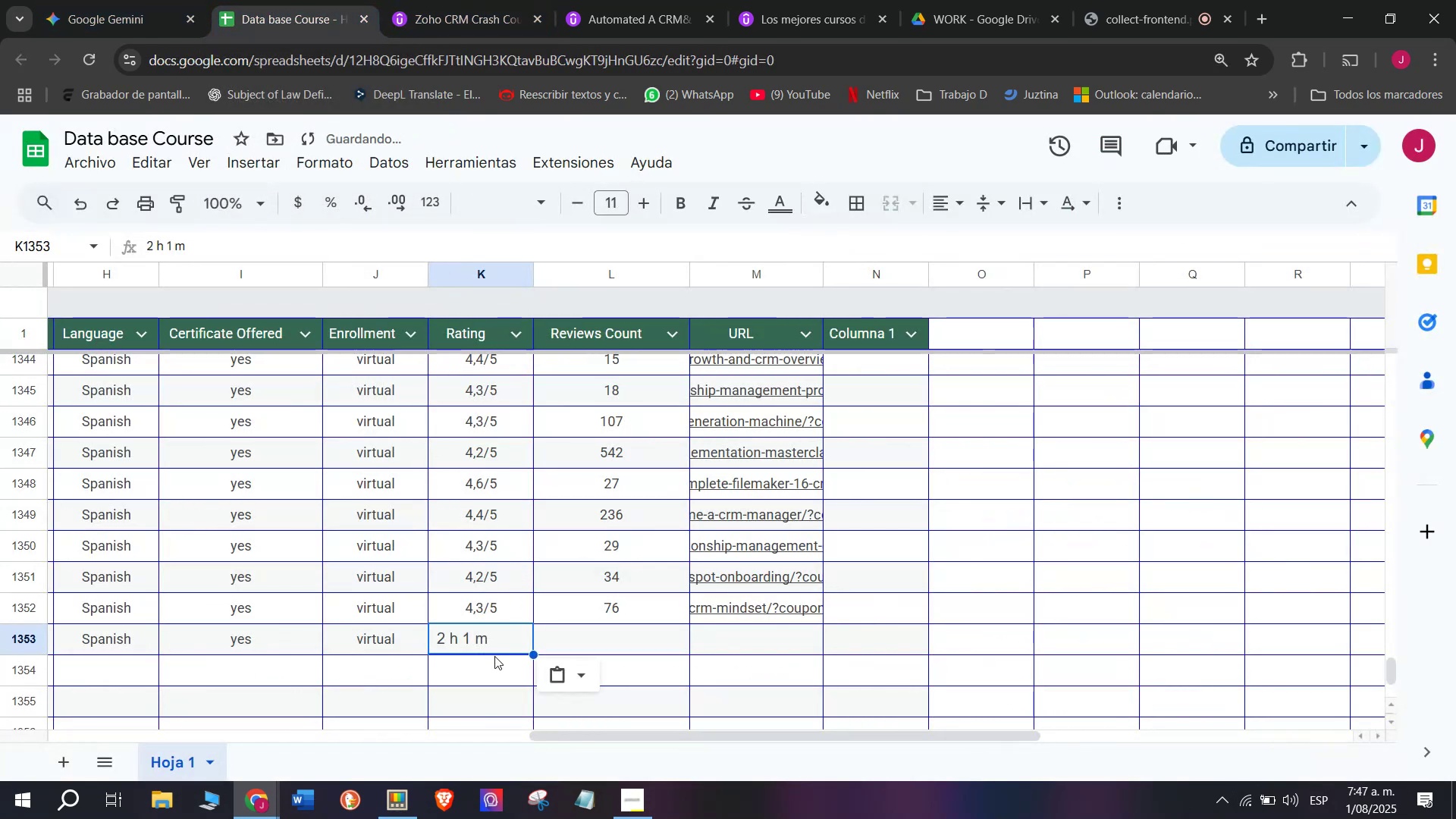 
key(Control+V)
 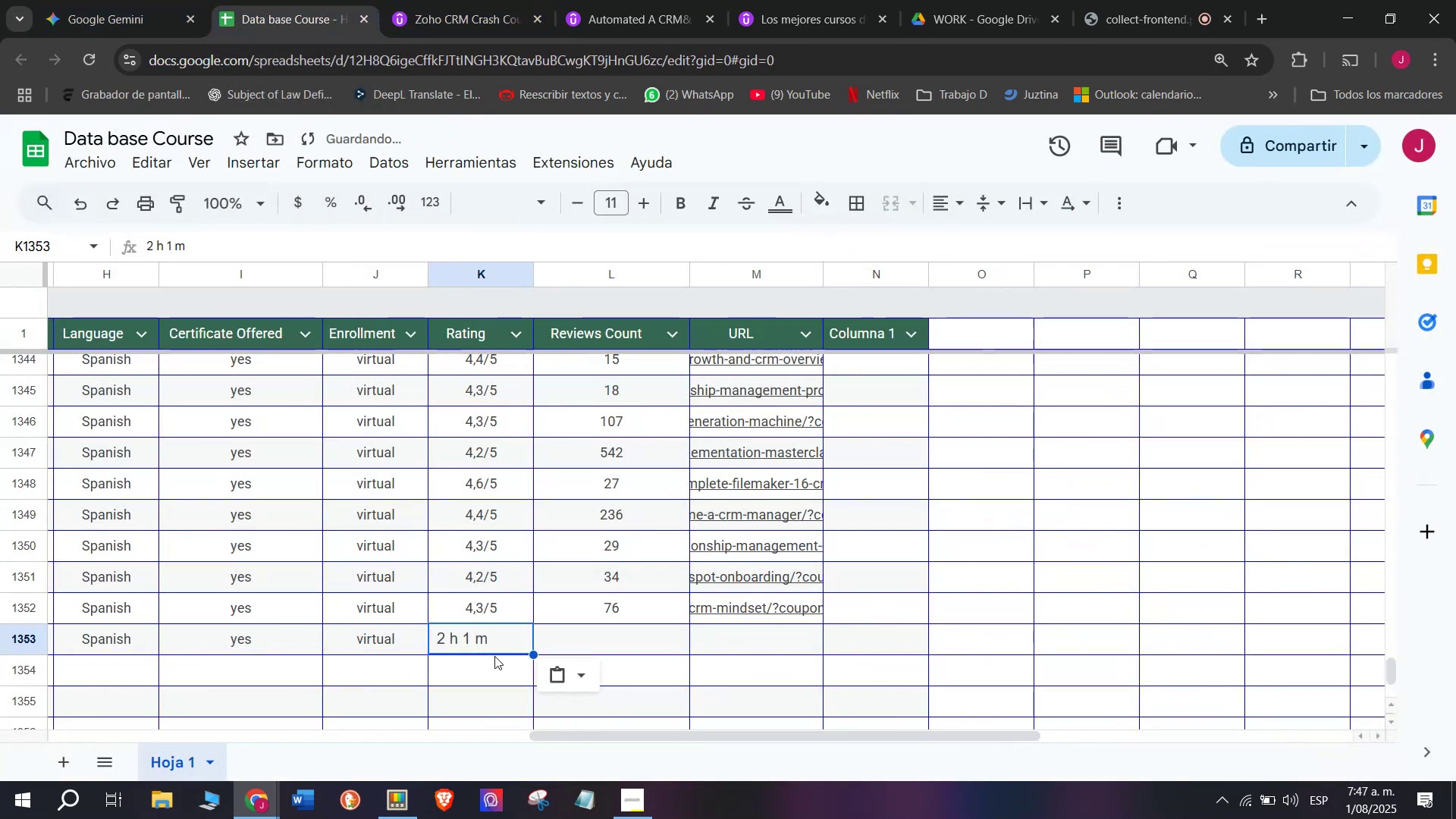 
key(Shift+ShiftLeft)
 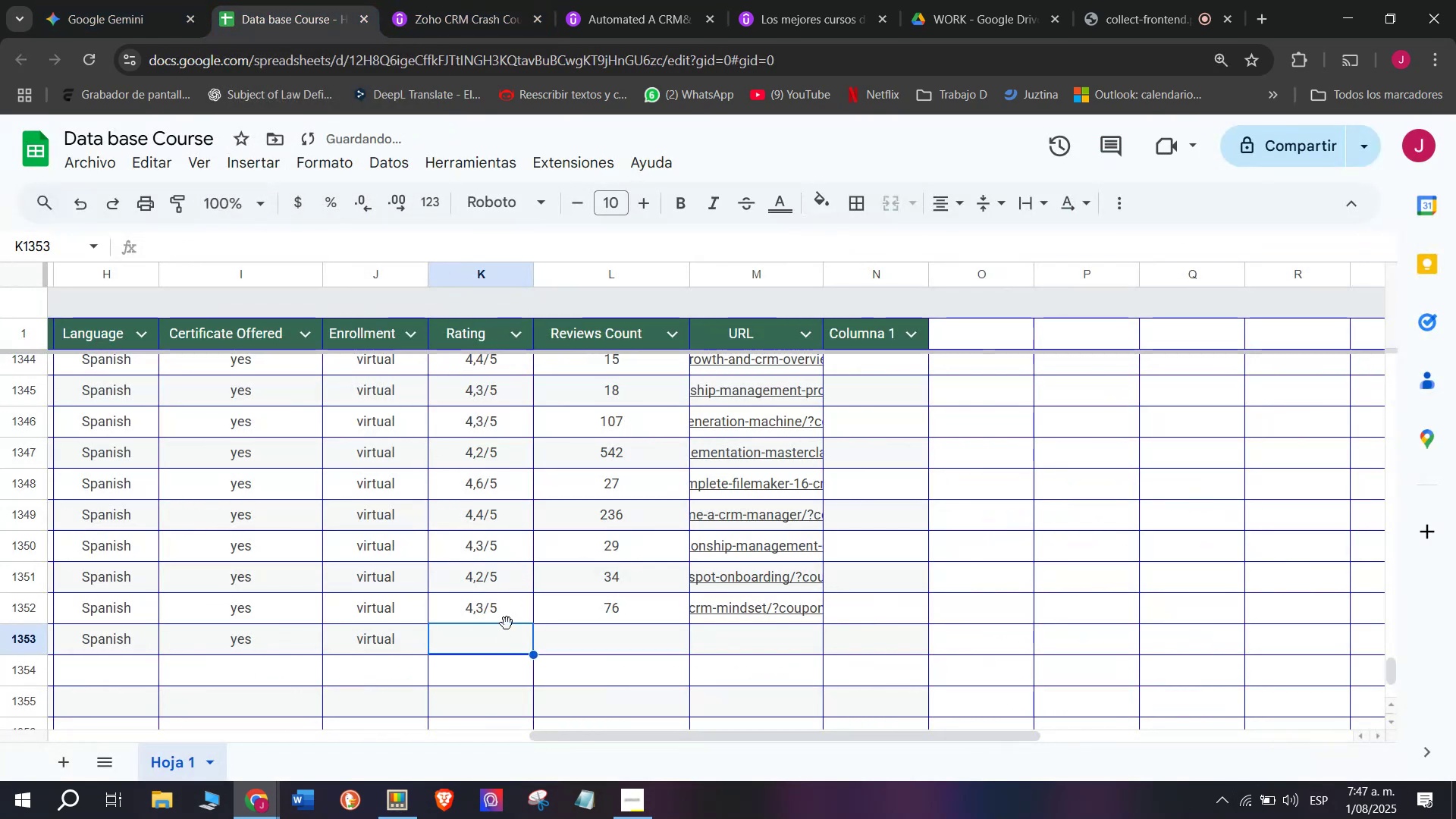 
key(Control+Shift+ControlLeft)
 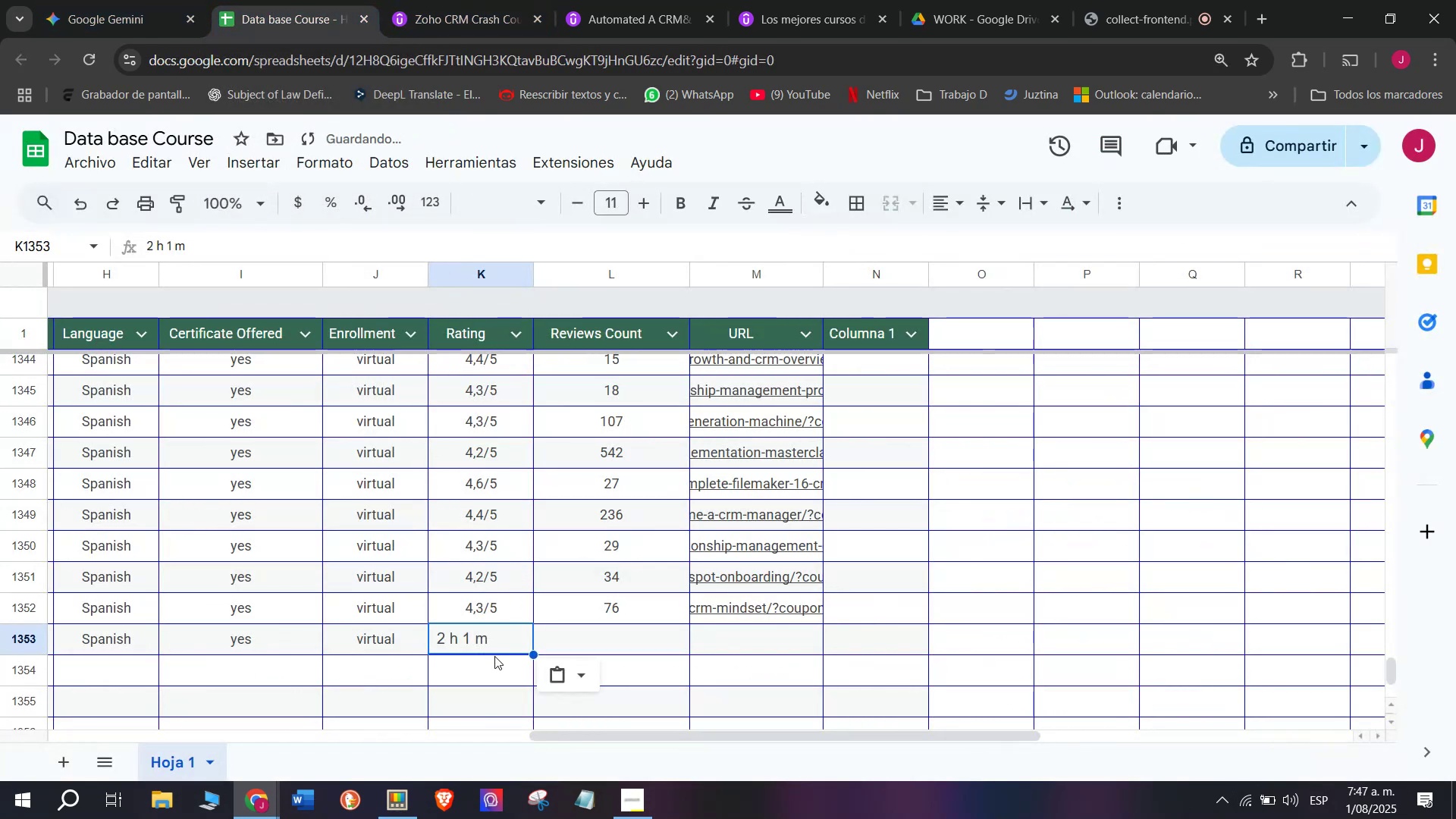 
key(Control+Shift+Z)
 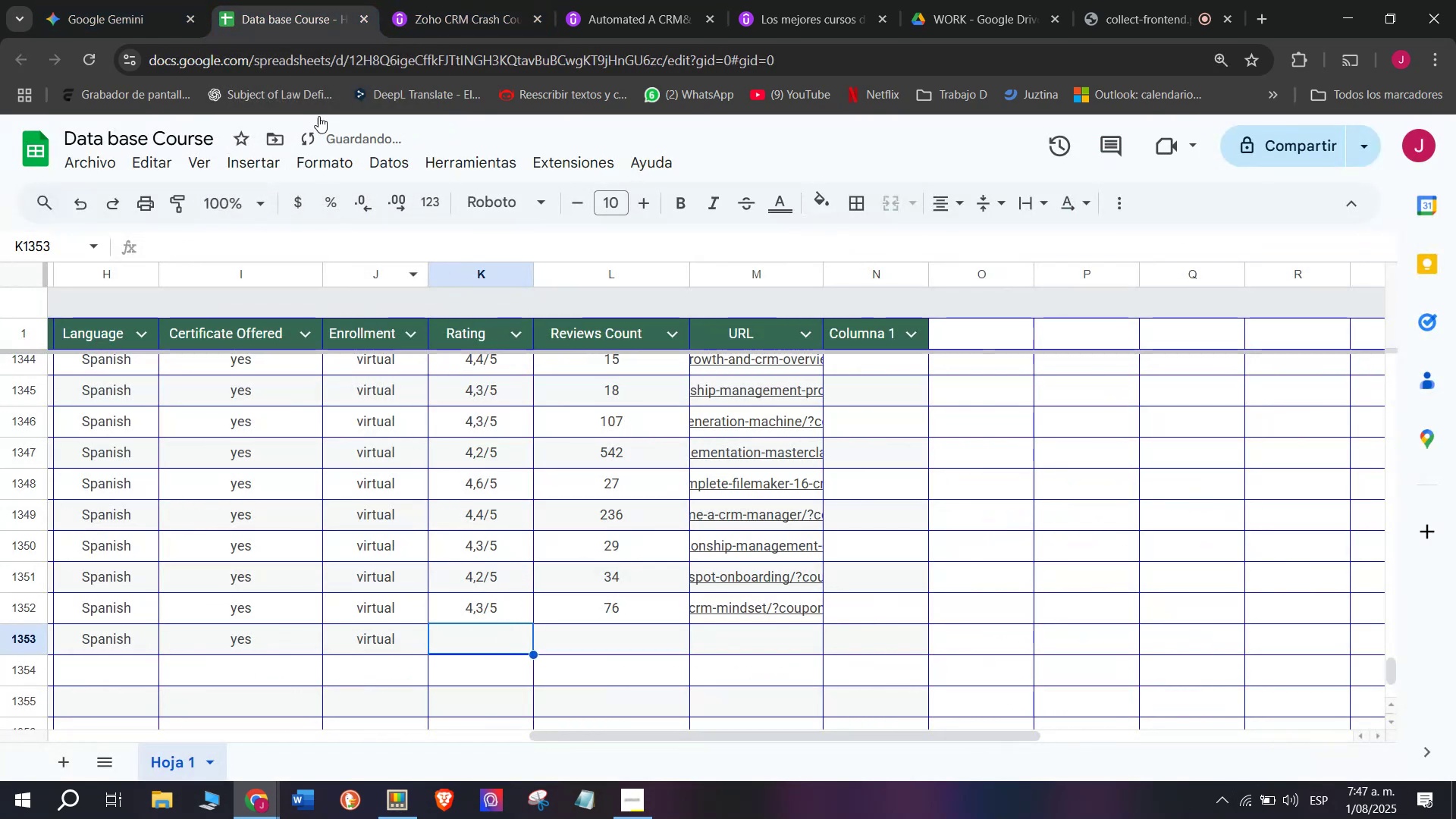 
left_click([438, 0])
 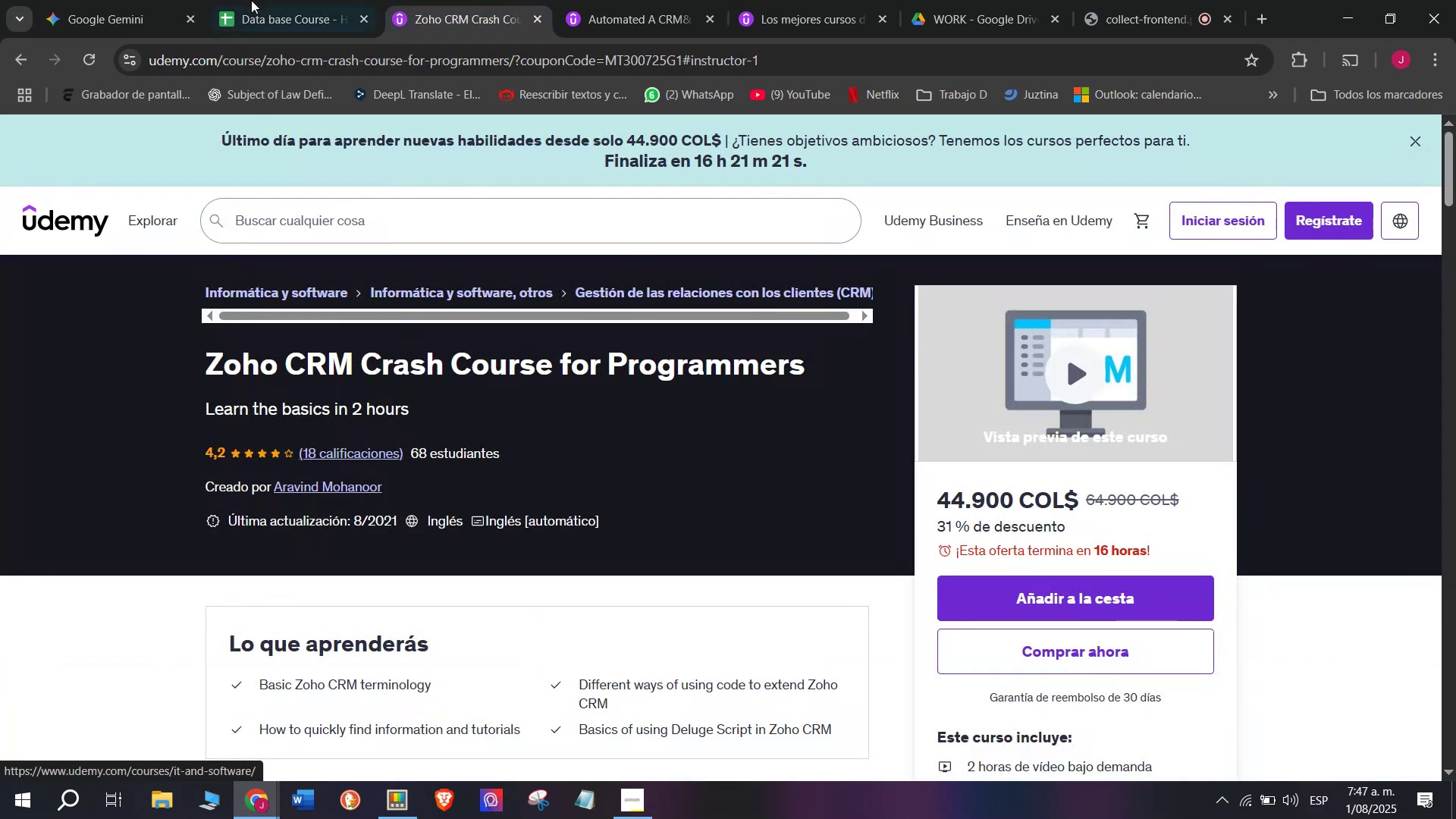 
left_click([261, 0])
 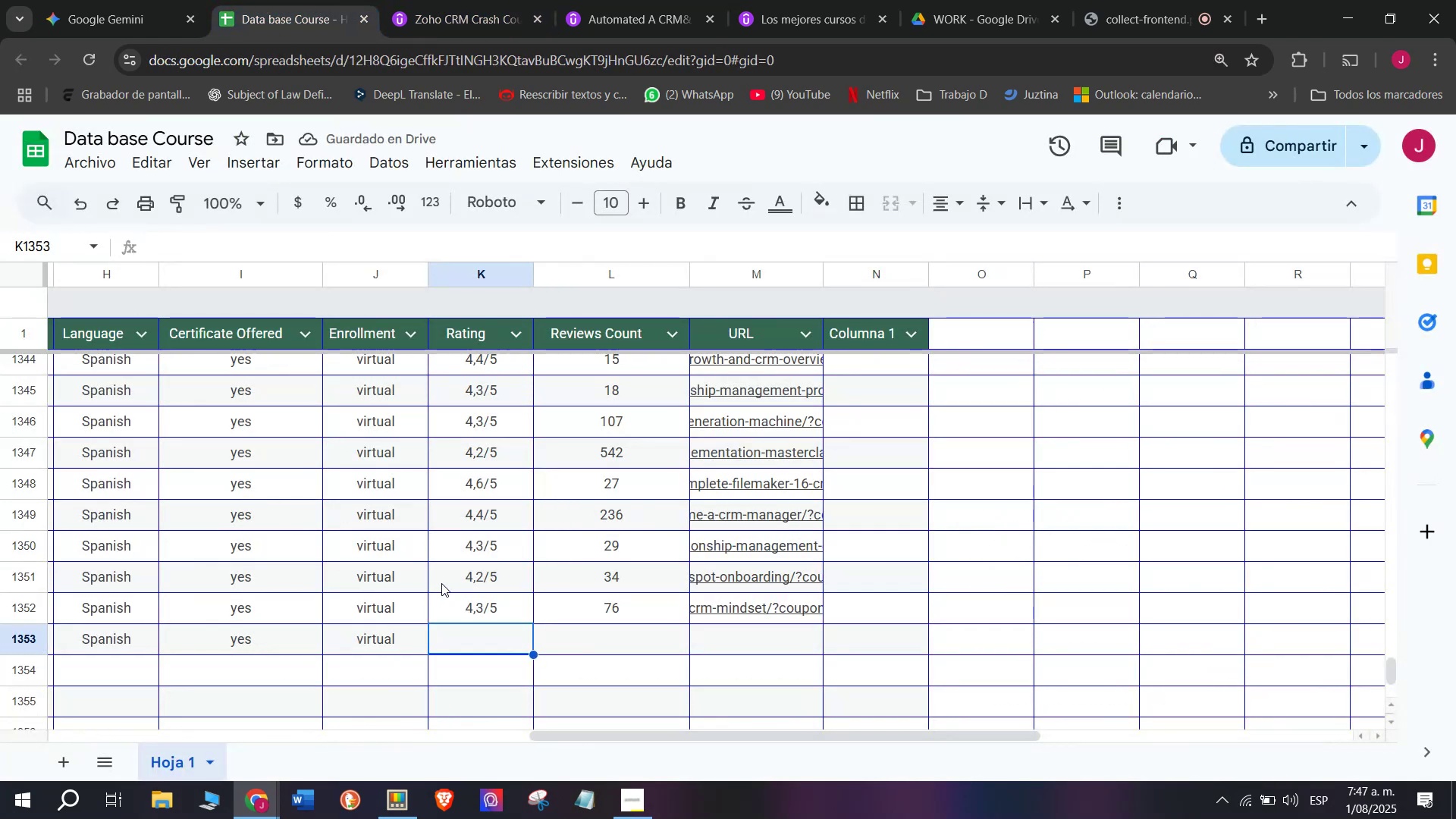 
left_click([445, 579])
 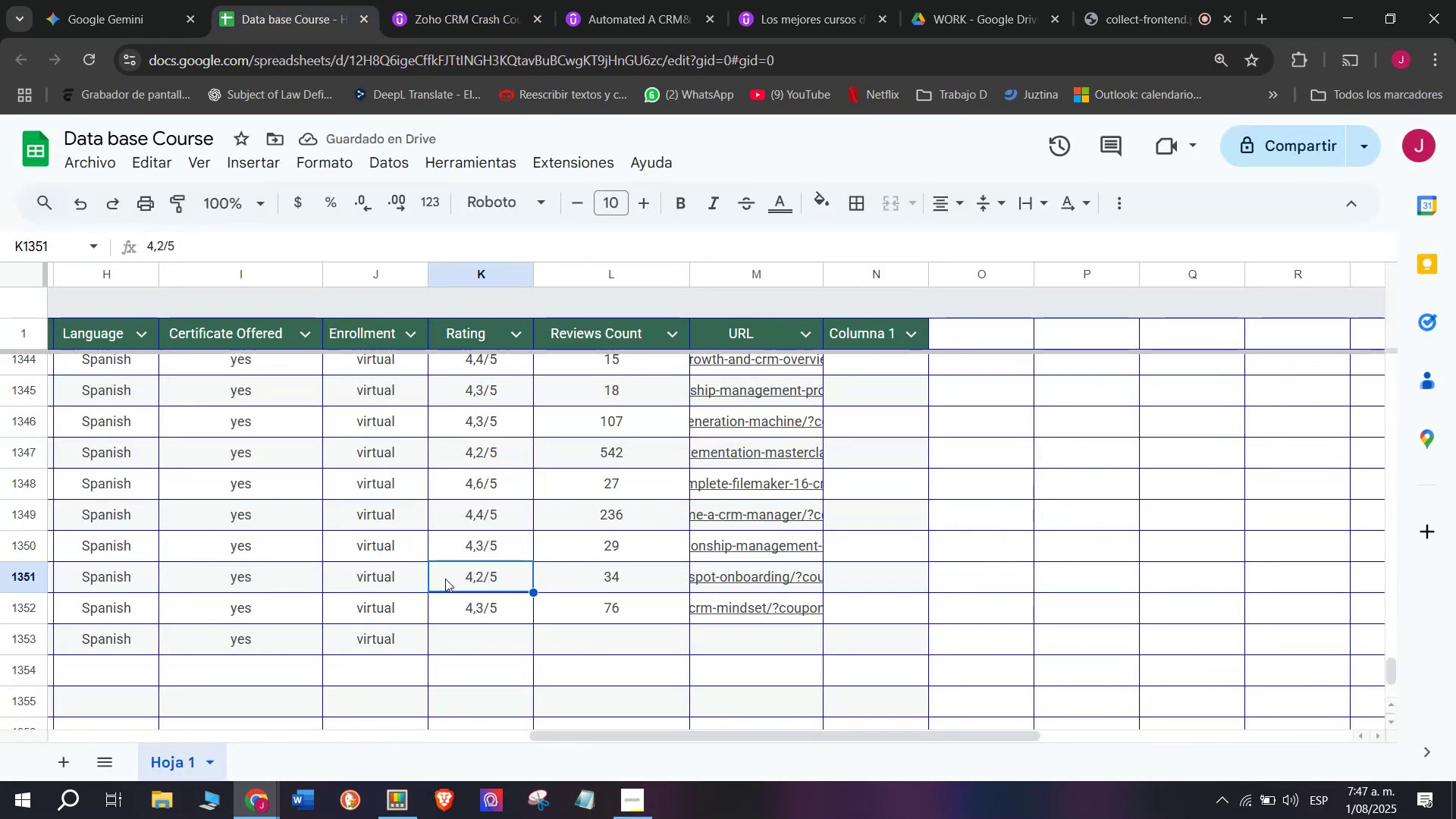 
key(Control+ControlLeft)
 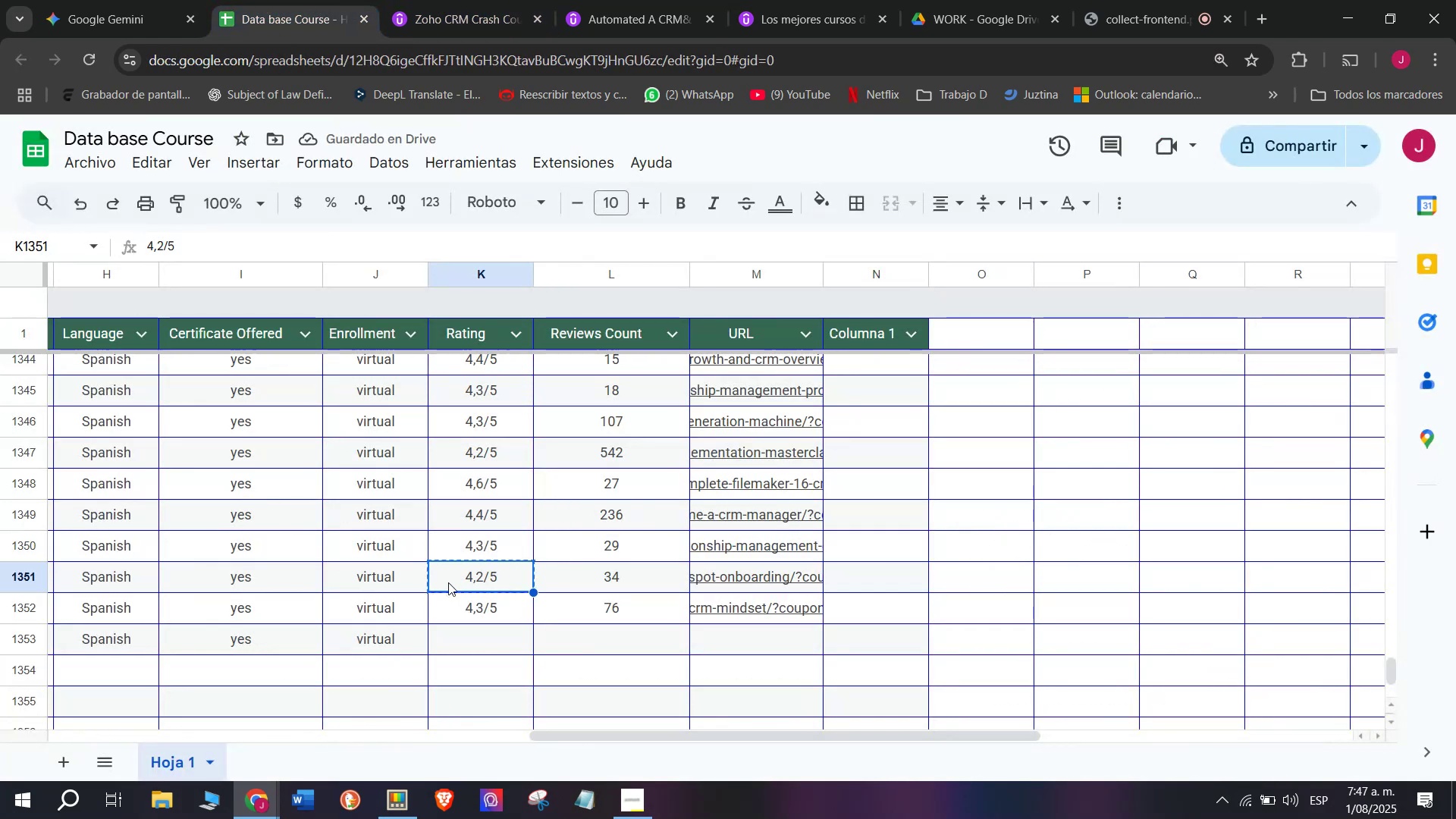 
key(Break)
 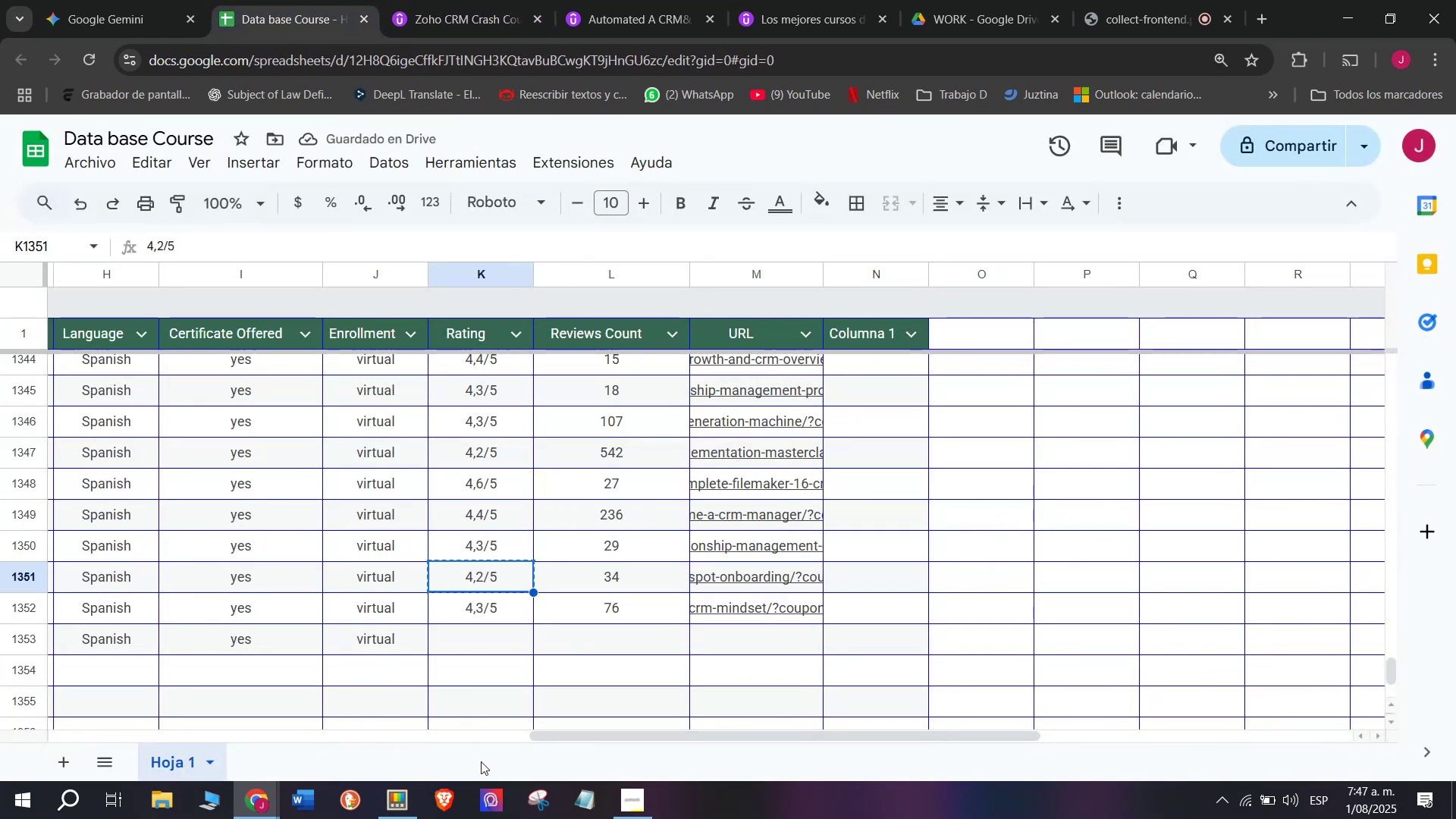 
key(Control+C)
 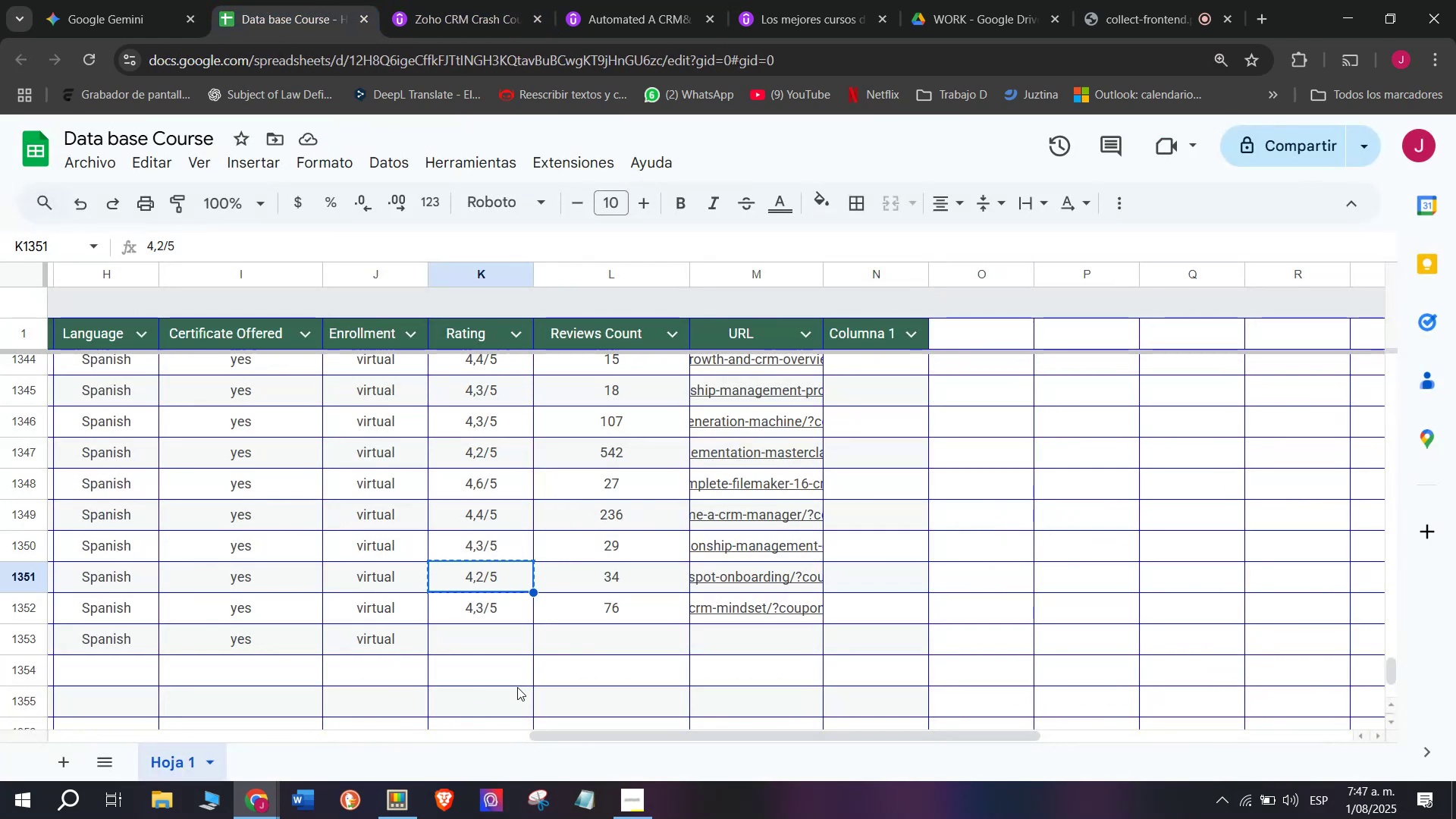 
left_click([497, 634])
 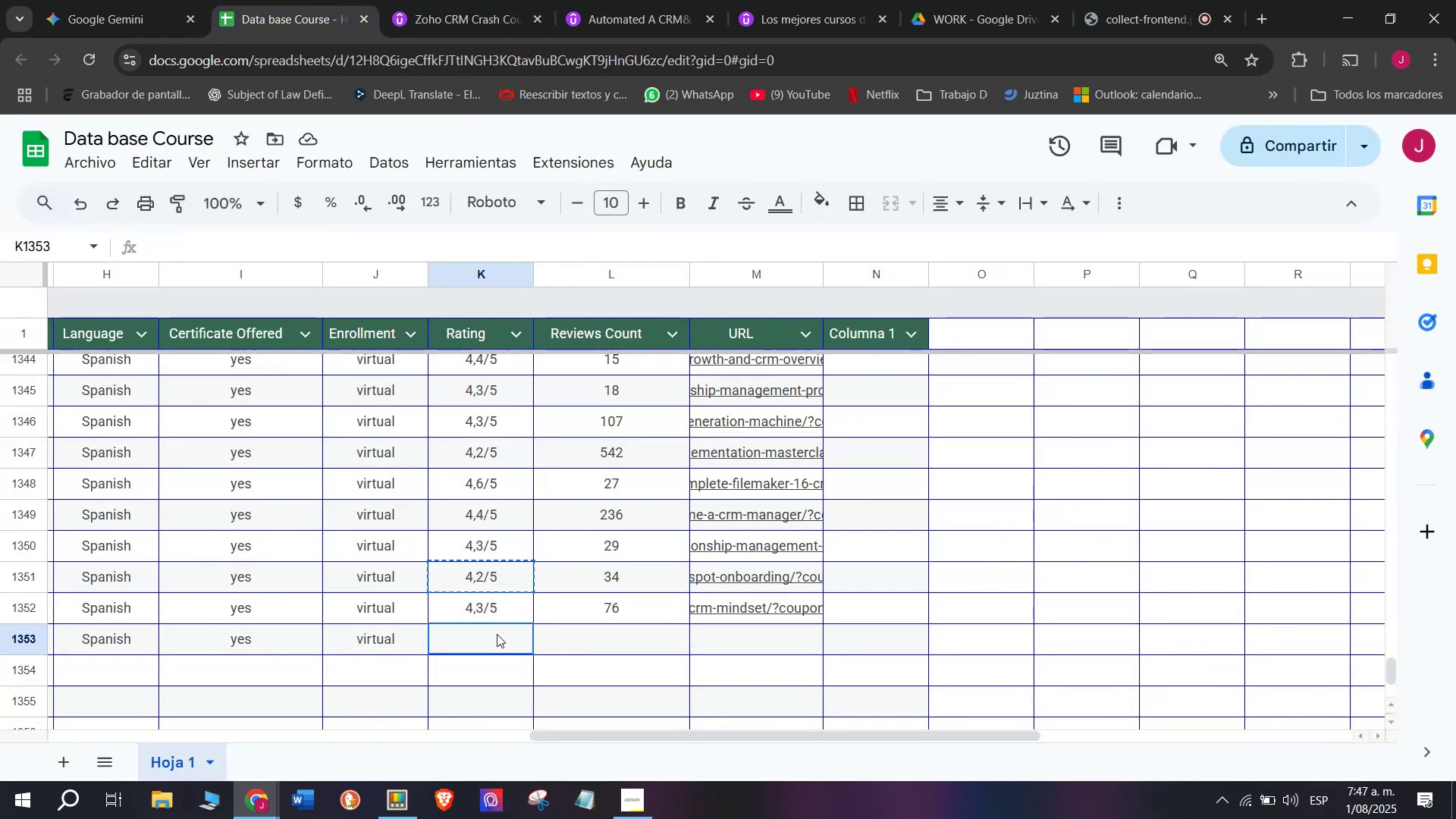 
key(Z)
 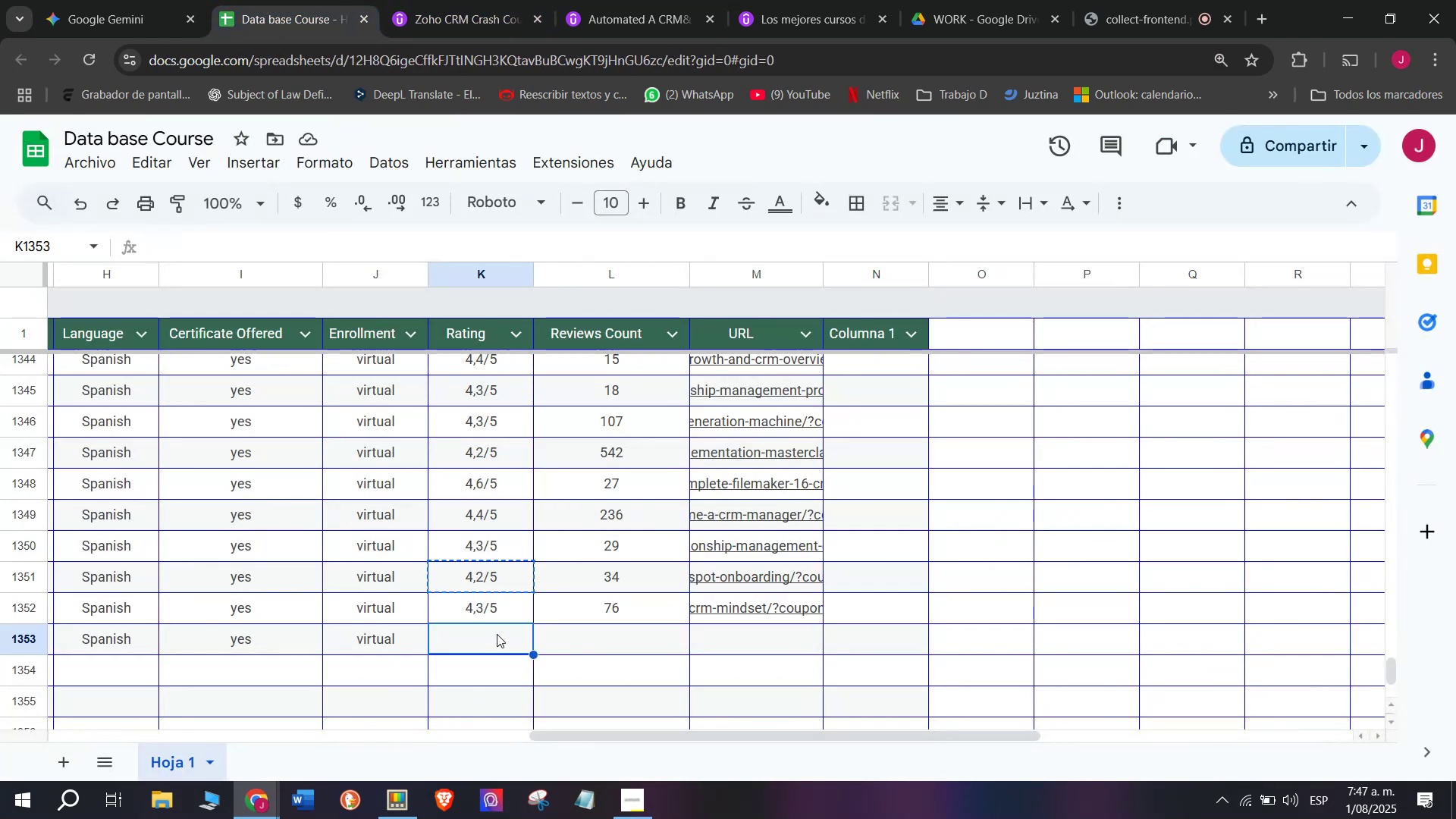 
key(Control+ControlLeft)
 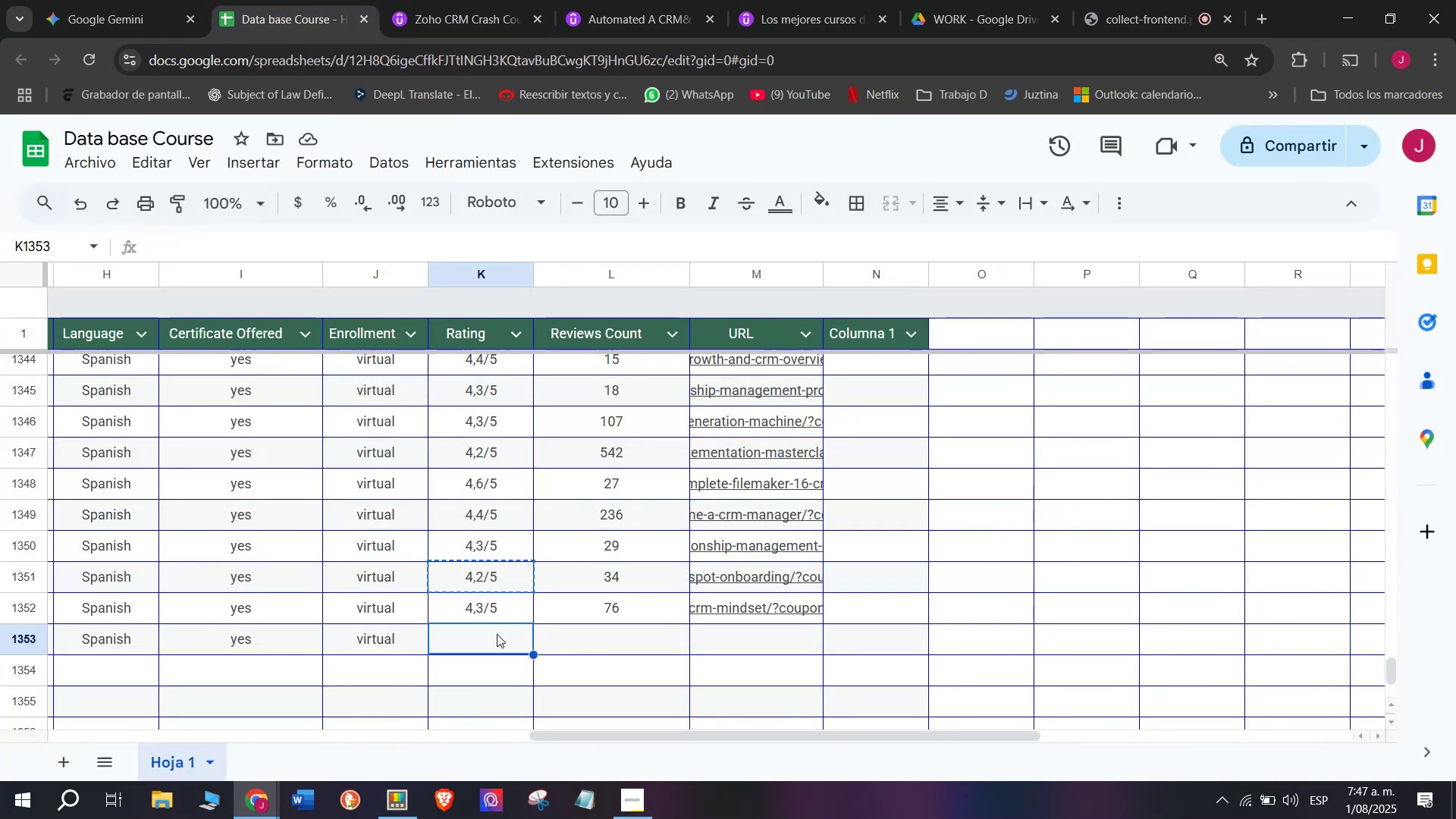 
key(Control+V)
 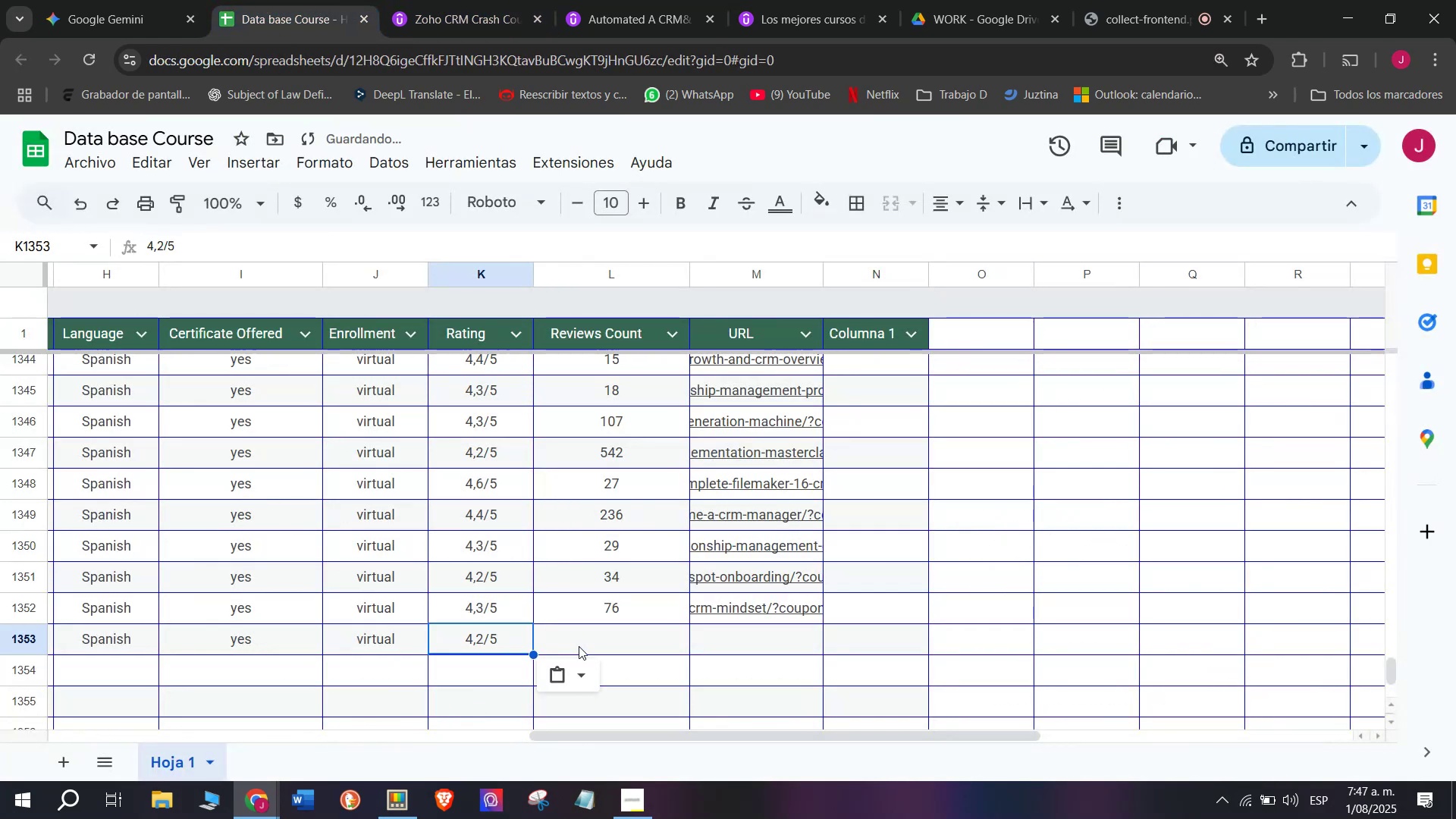 
left_click([580, 646])
 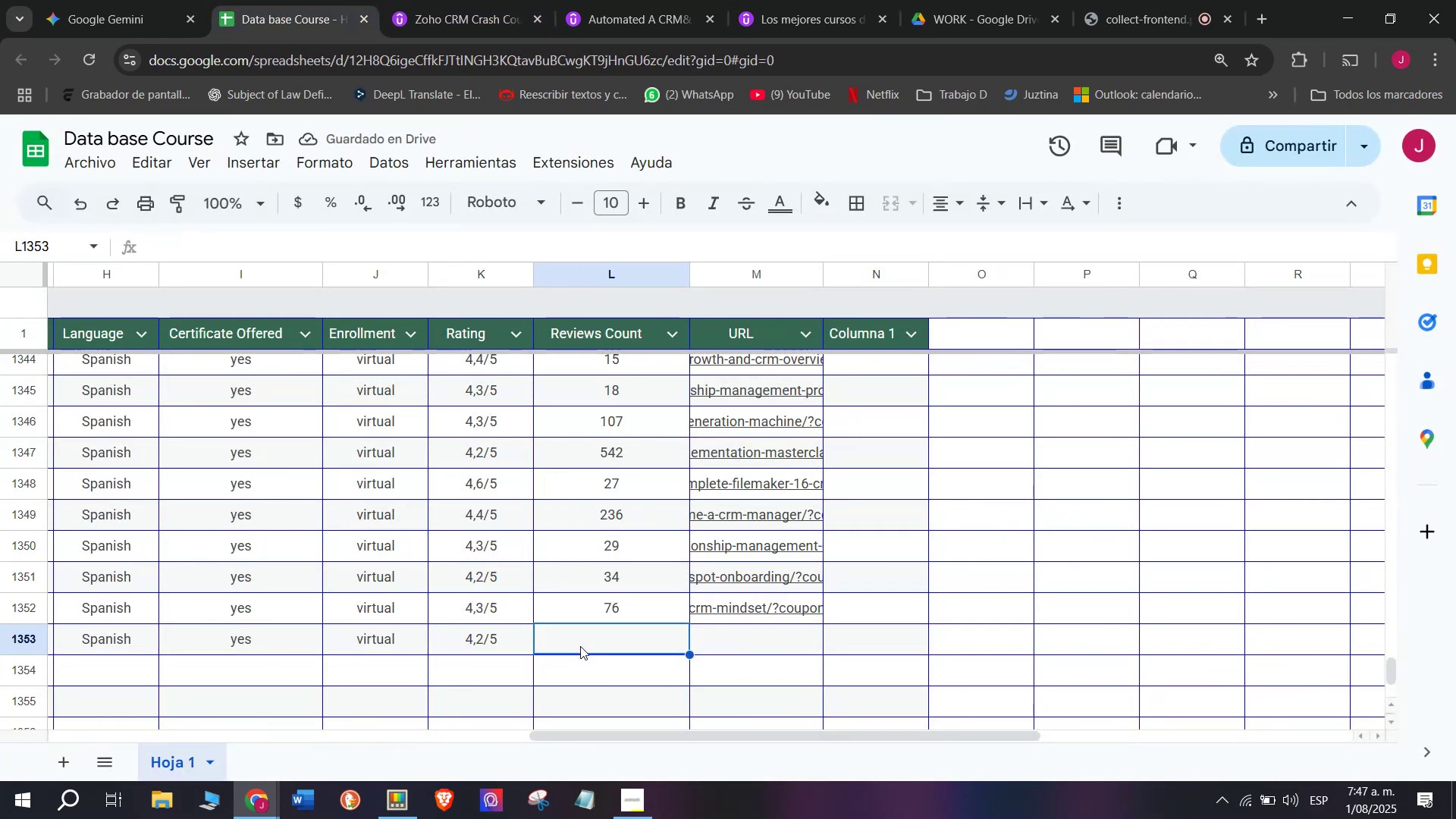 
wait(9.48)
 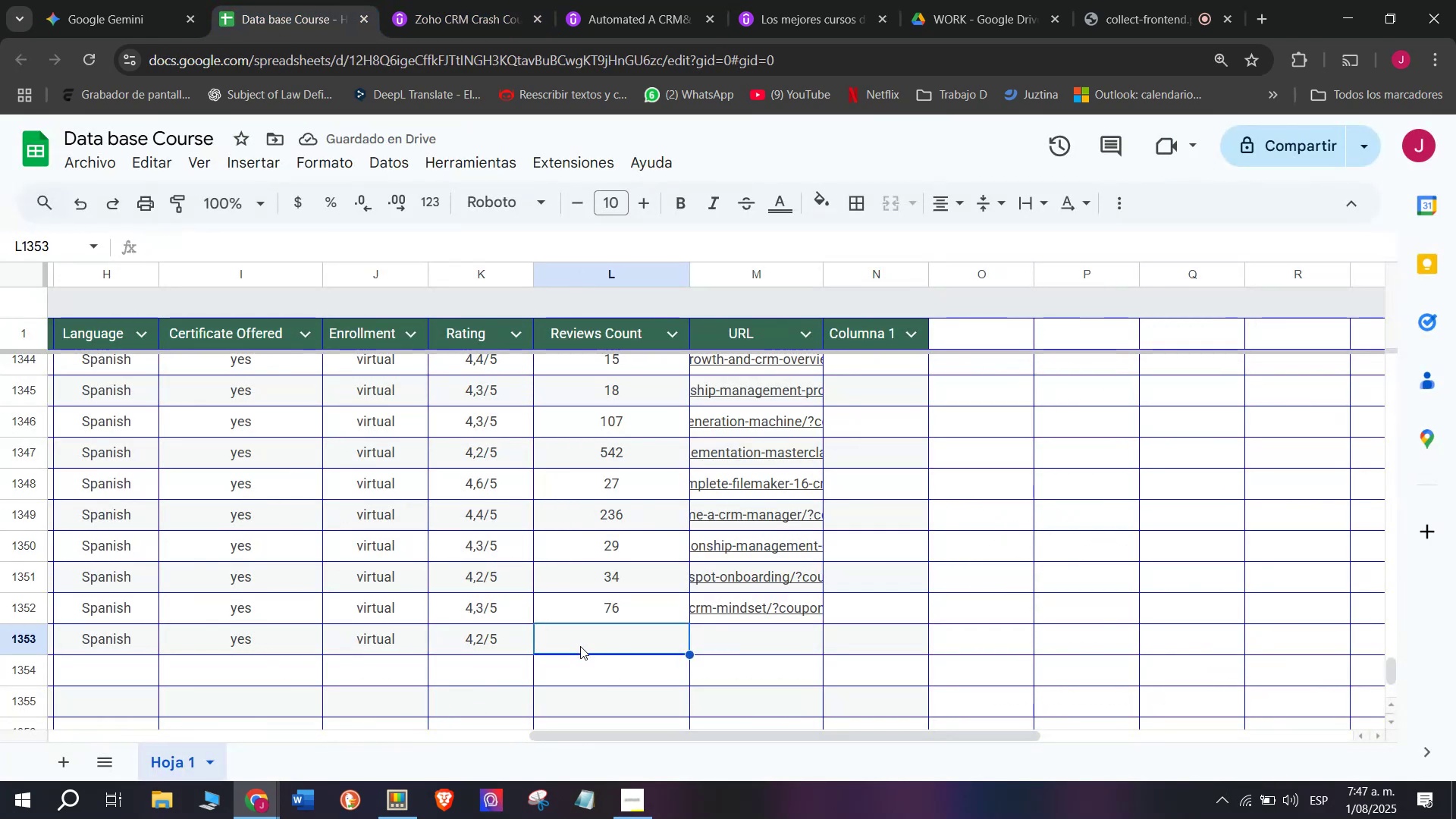 
left_click([487, 0])
 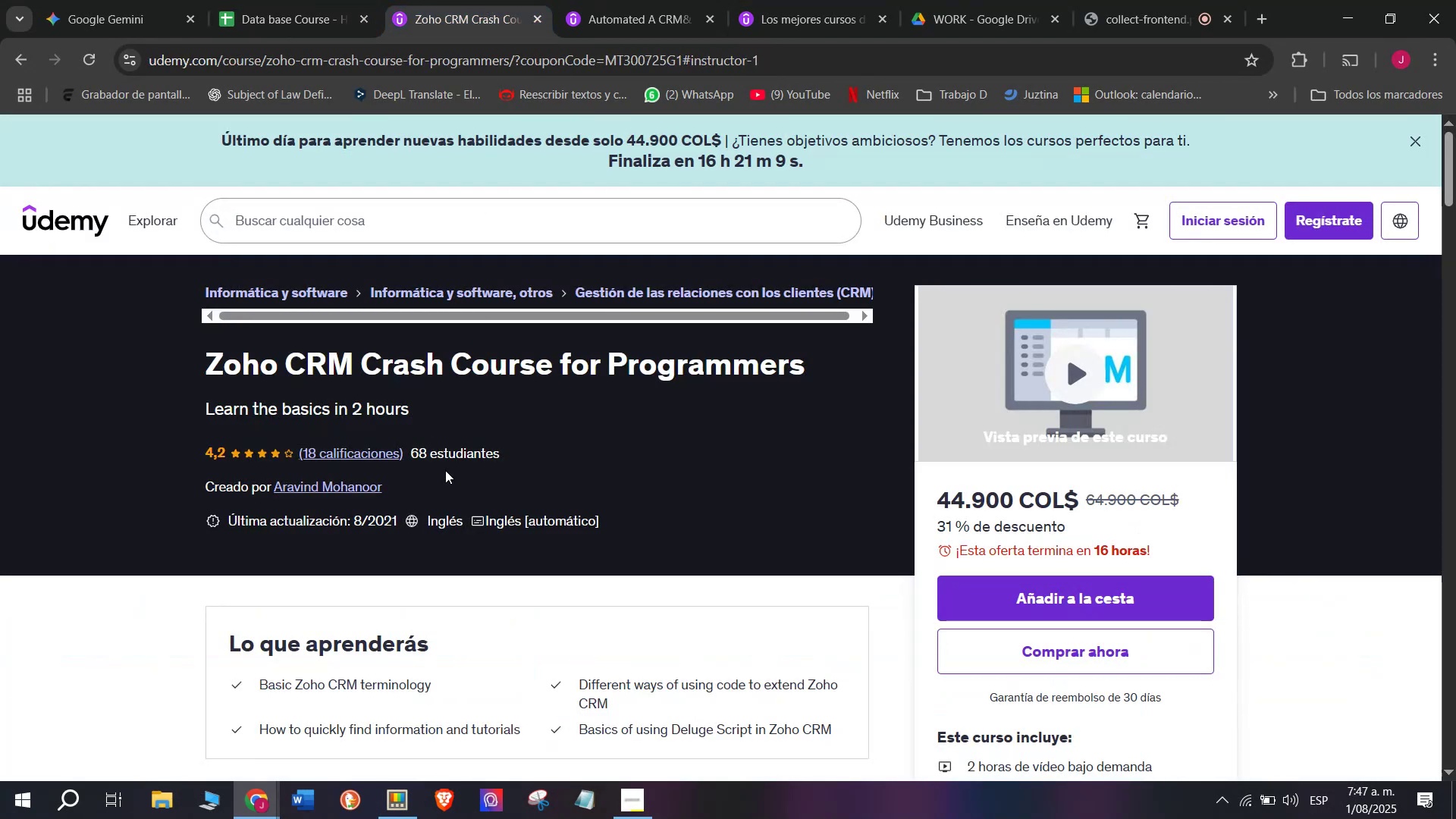 
wait(8.26)
 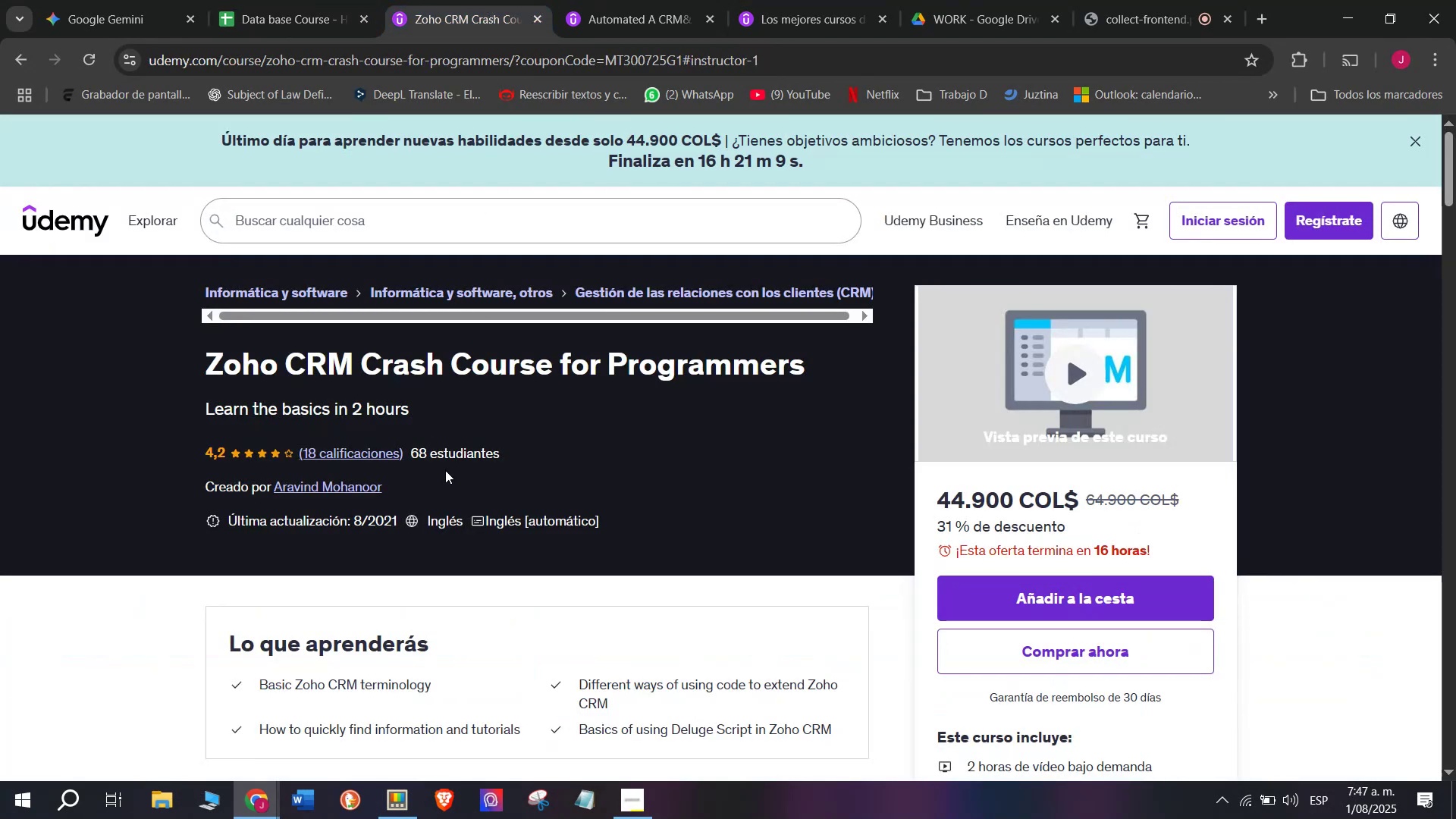 
left_click([293, 0])
 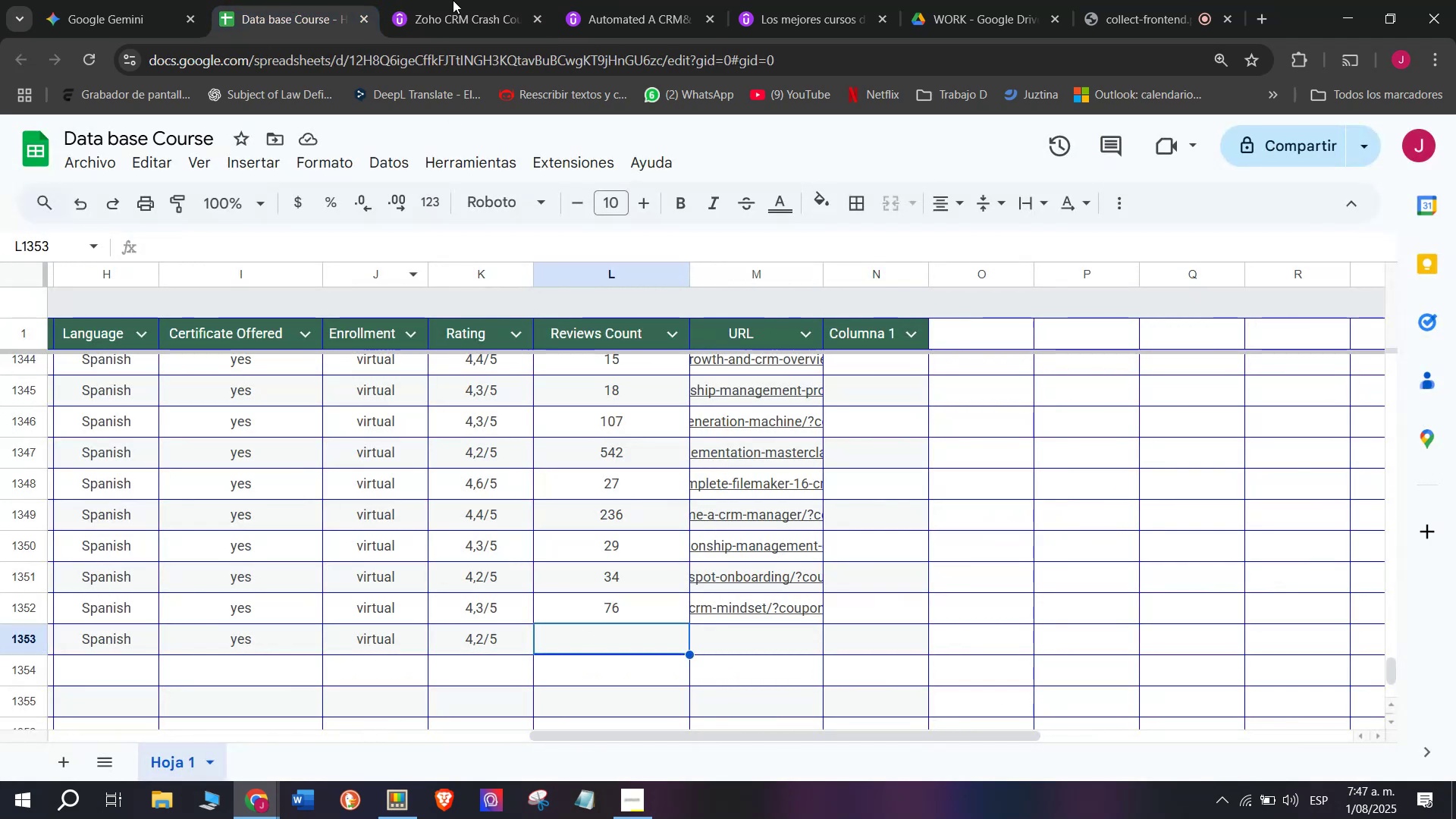 
left_click([505, 0])
 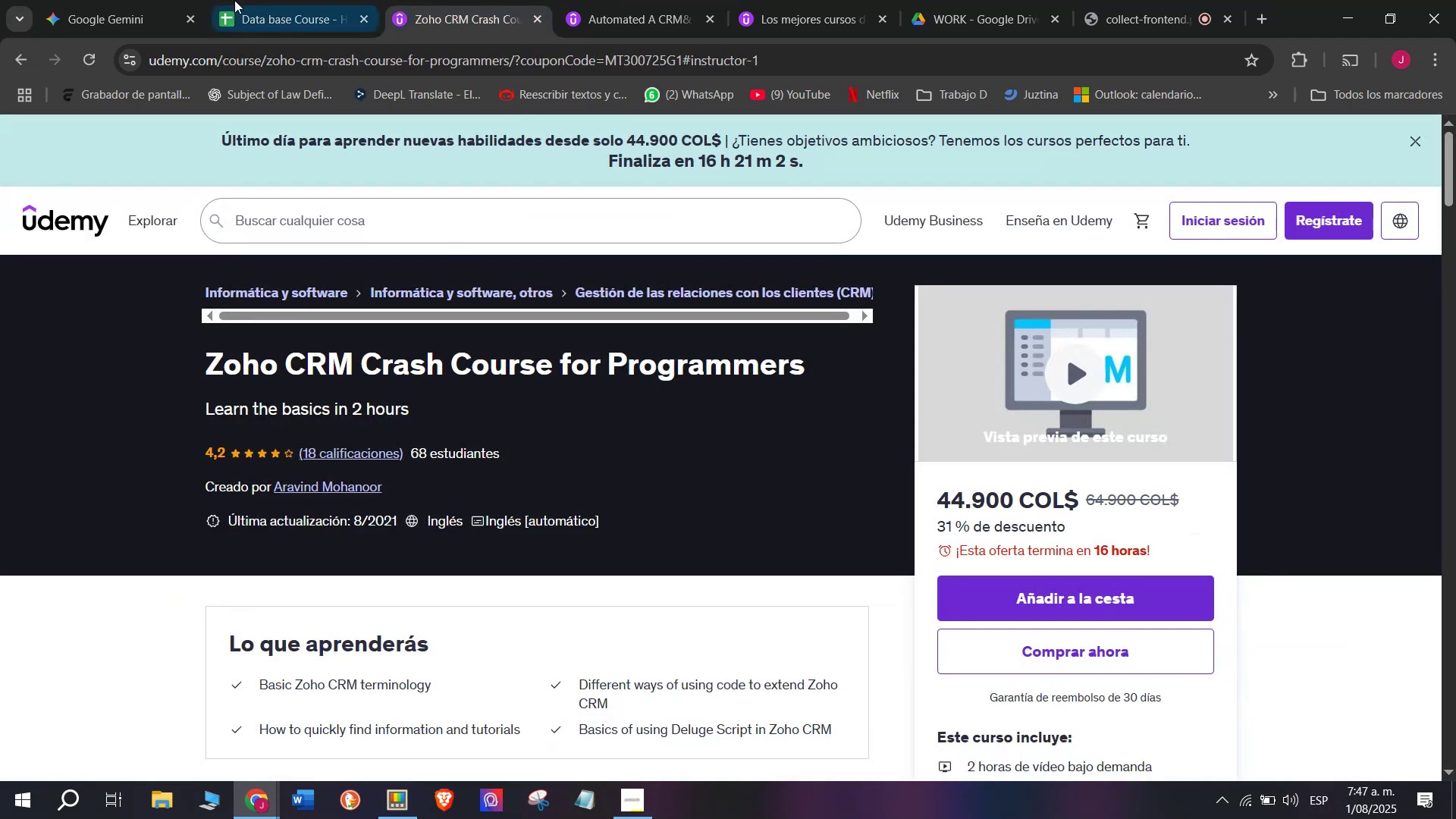 
left_click([230, 0])
 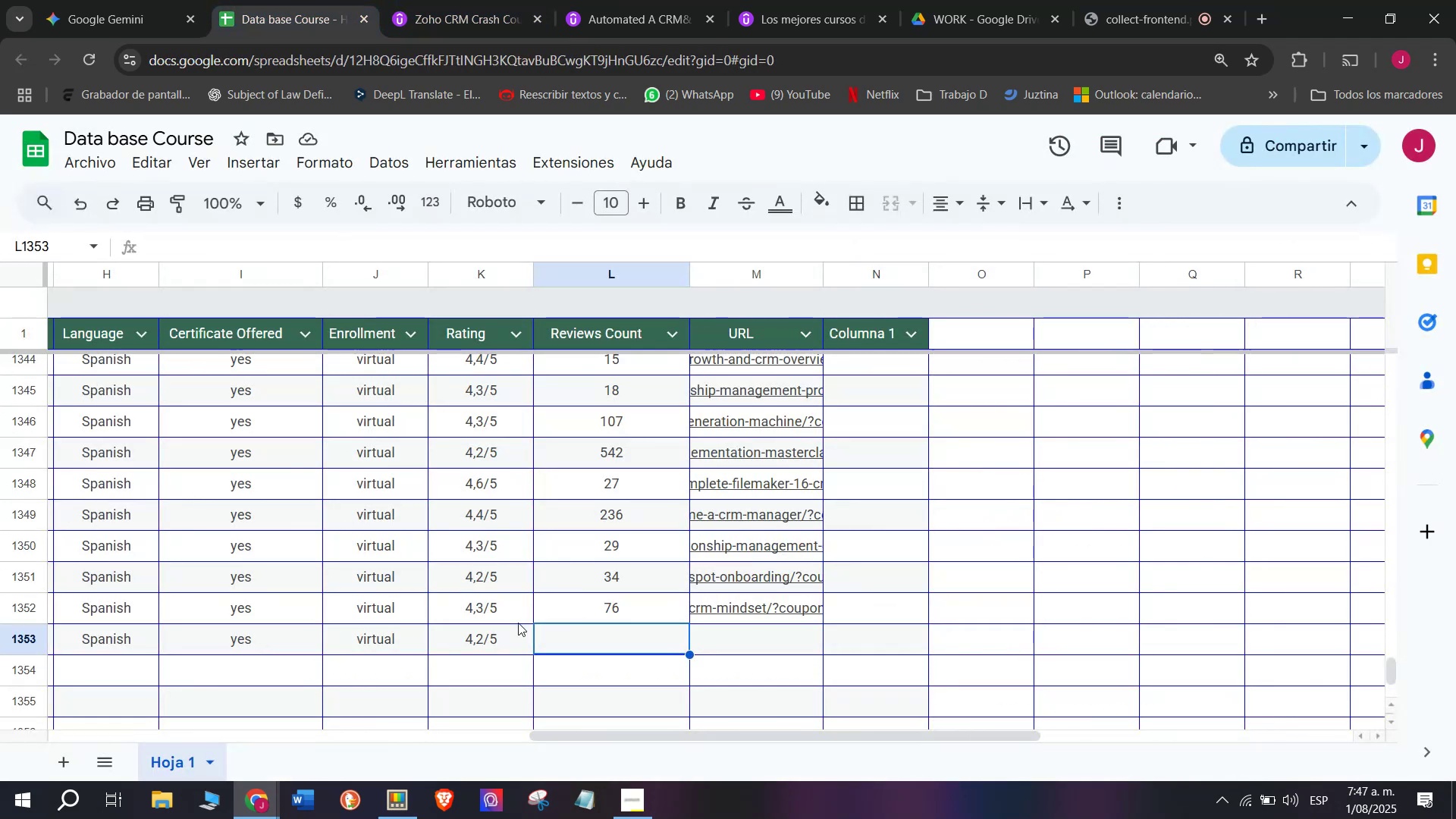 
type(18)
 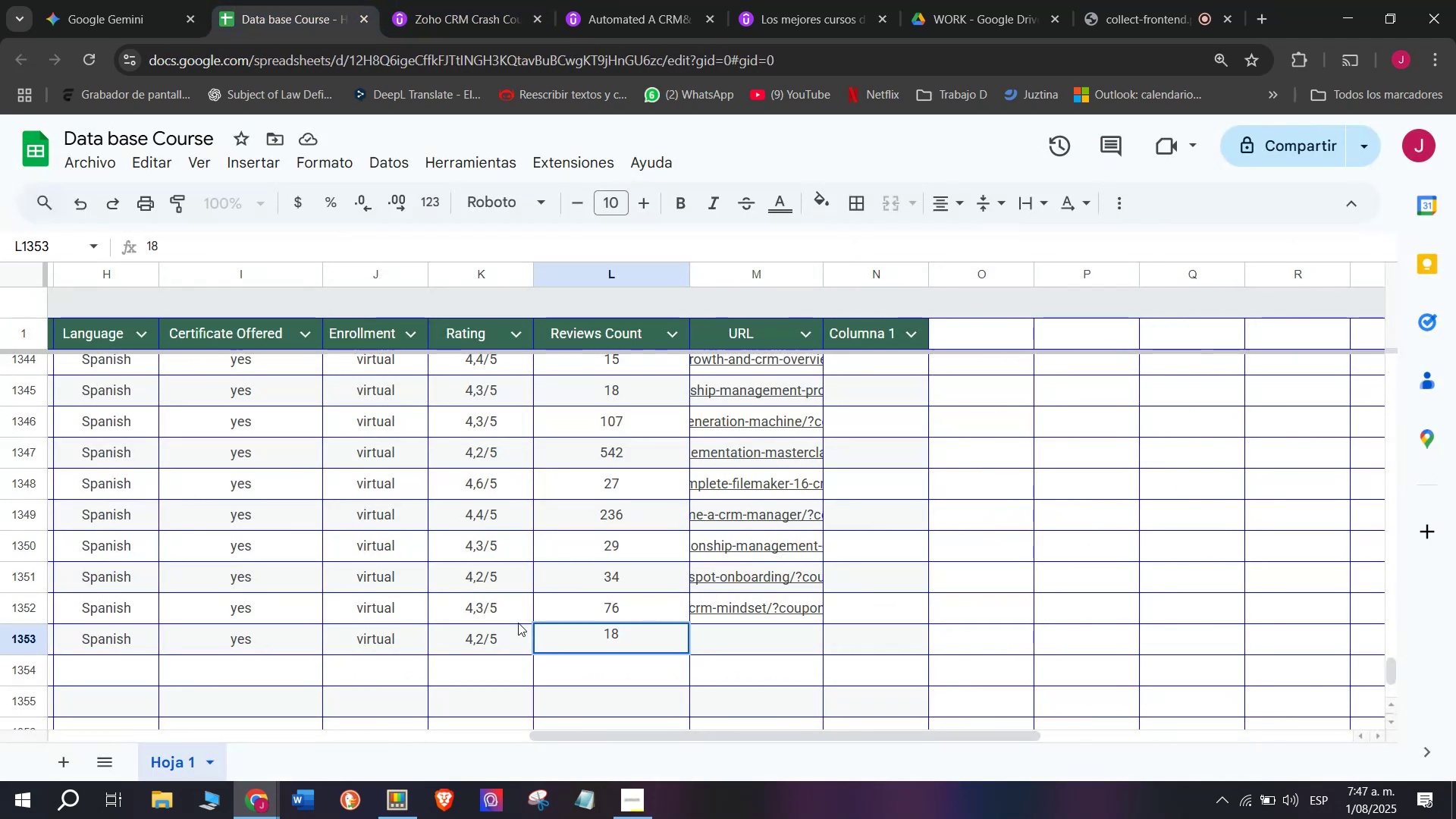 
left_click([753, 625])
 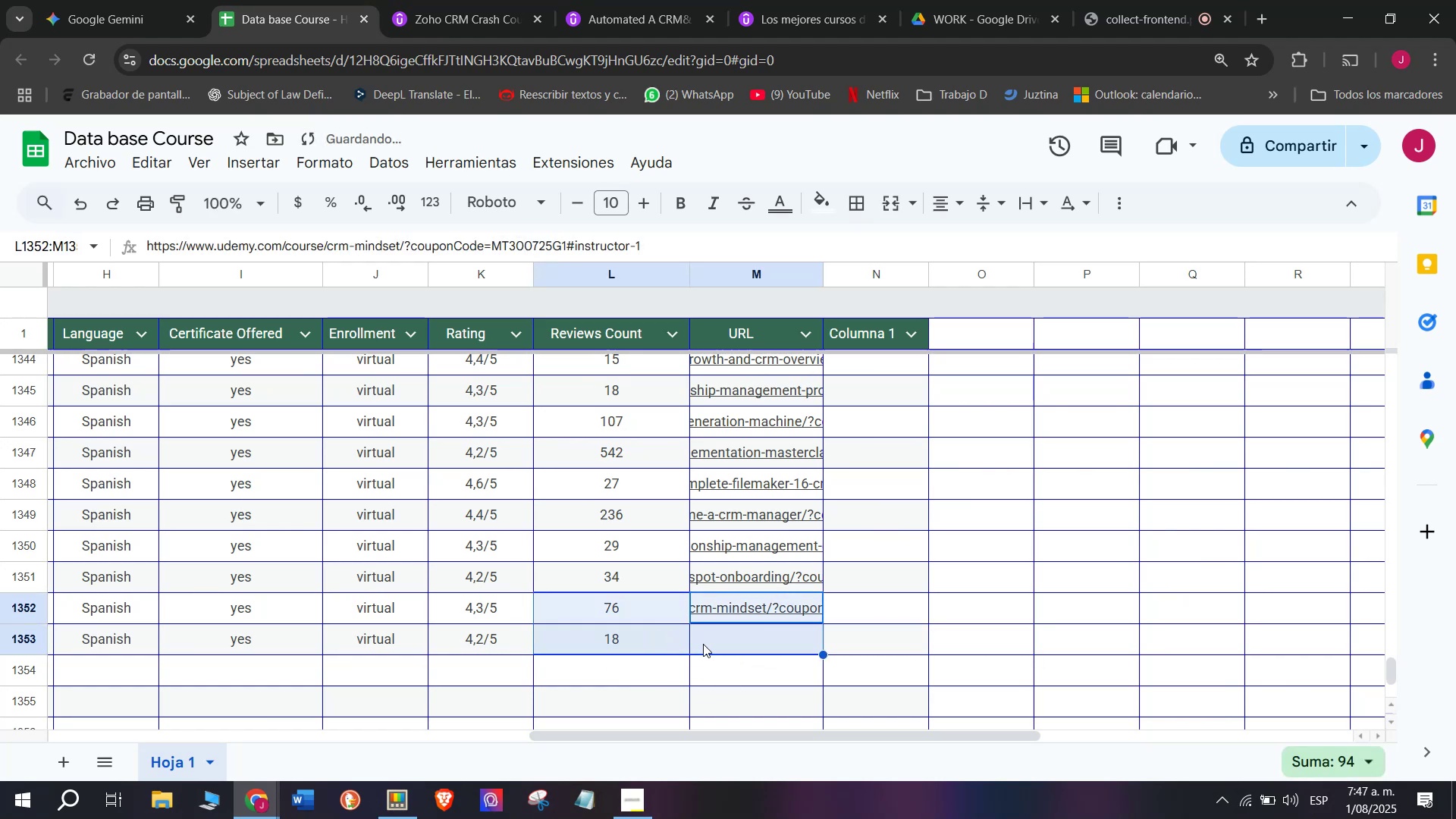 
left_click([711, 647])
 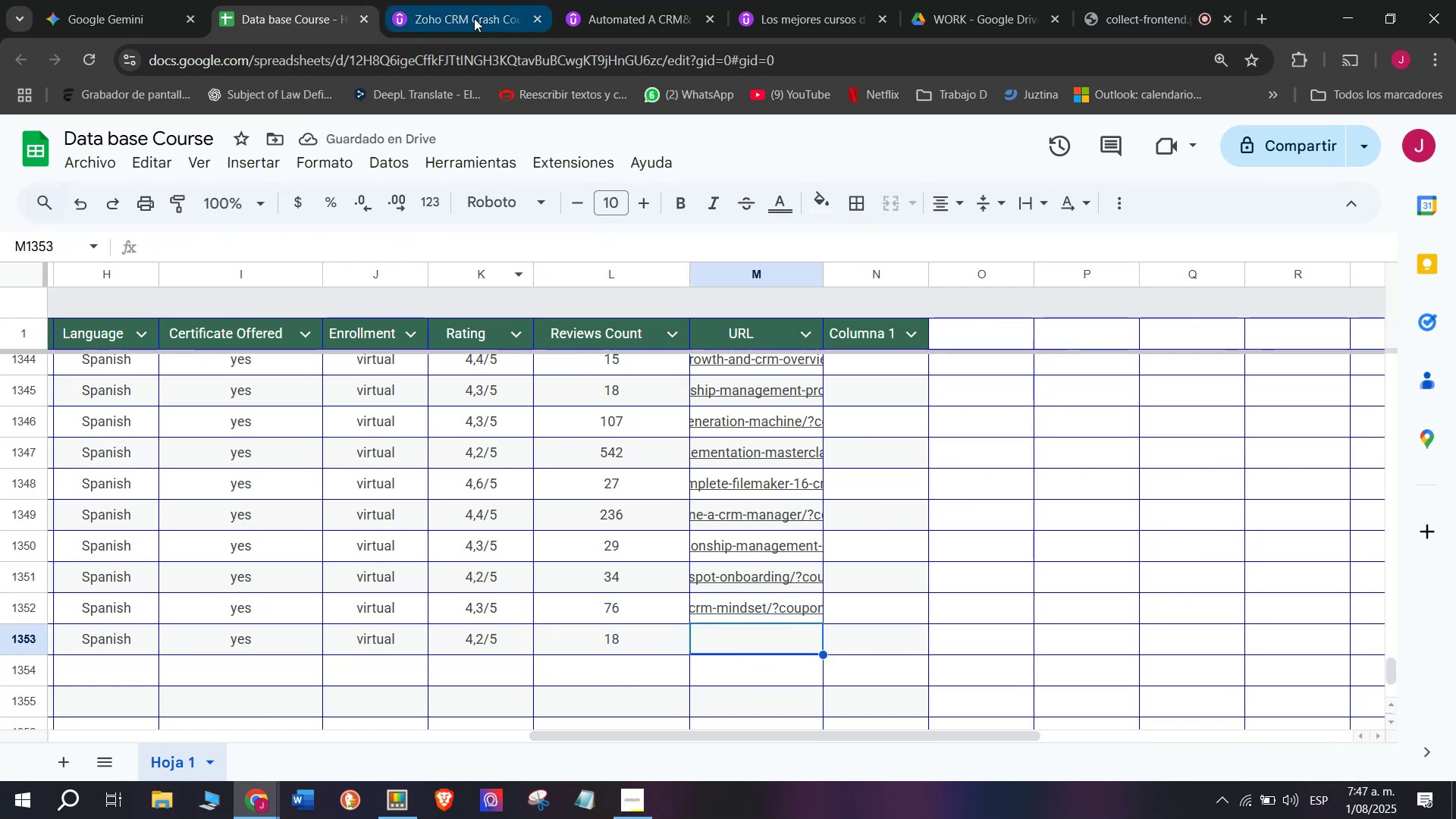 
left_click([400, 0])
 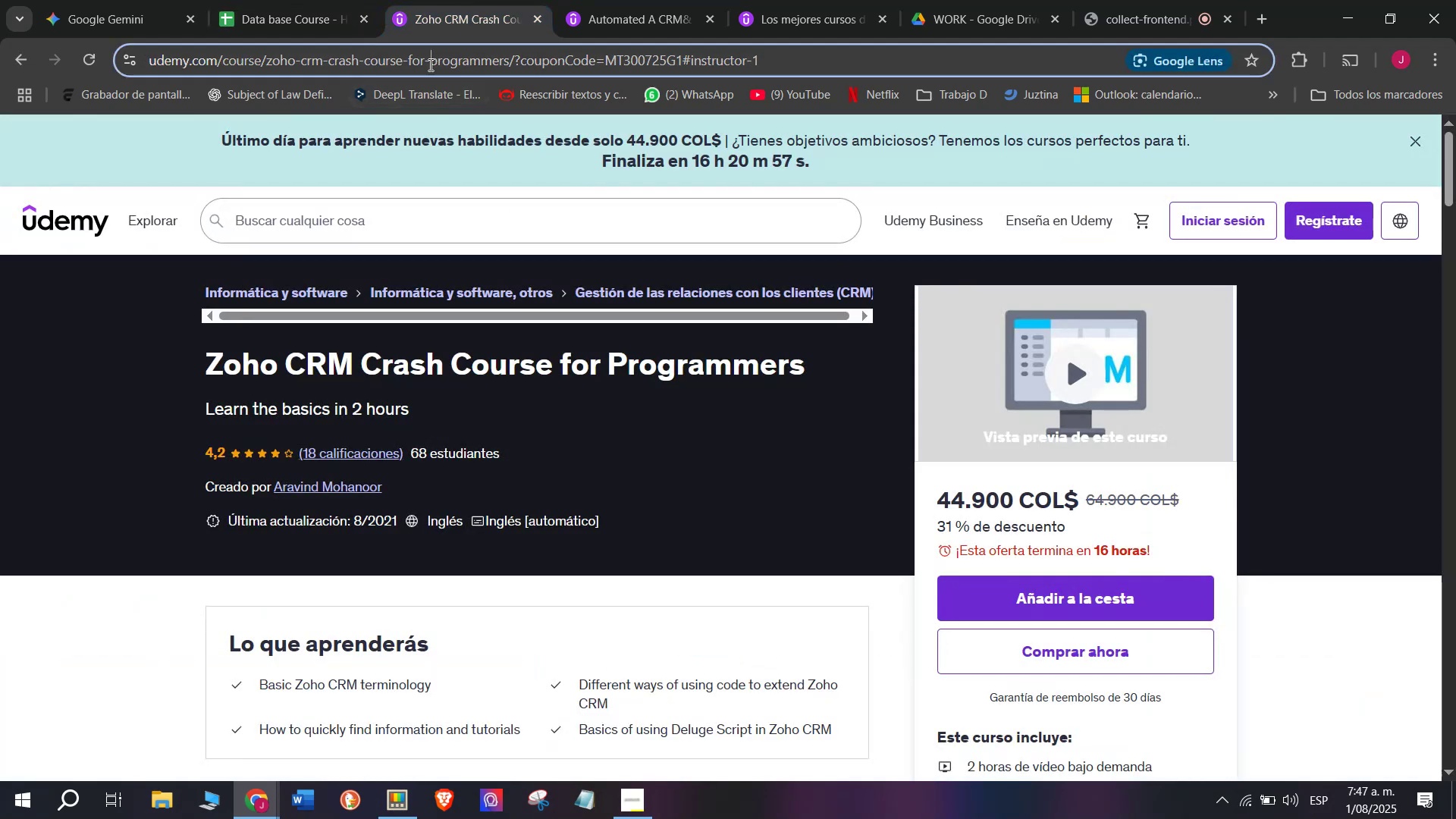 
double_click([429, 64])
 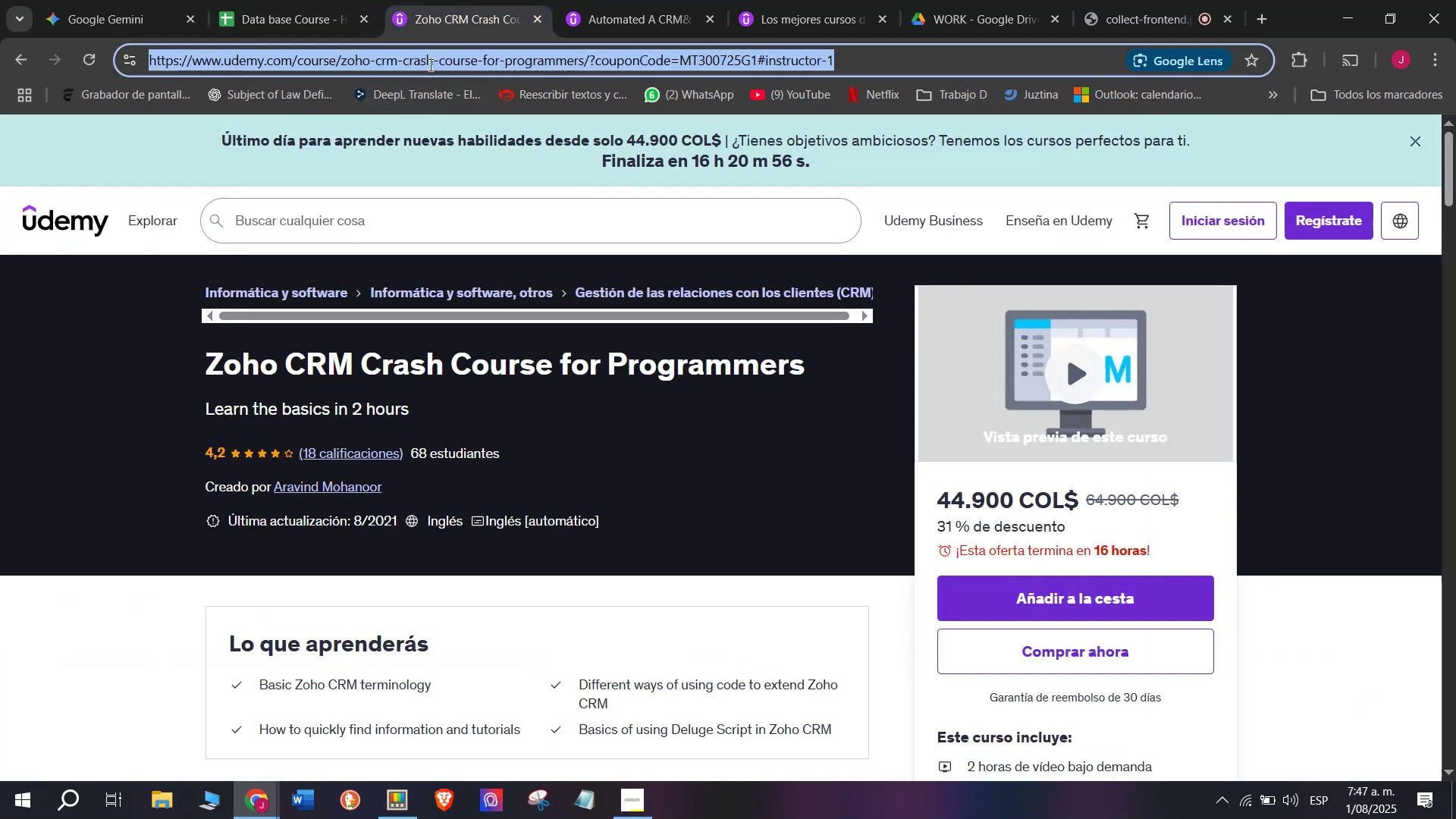 
triple_click([429, 64])
 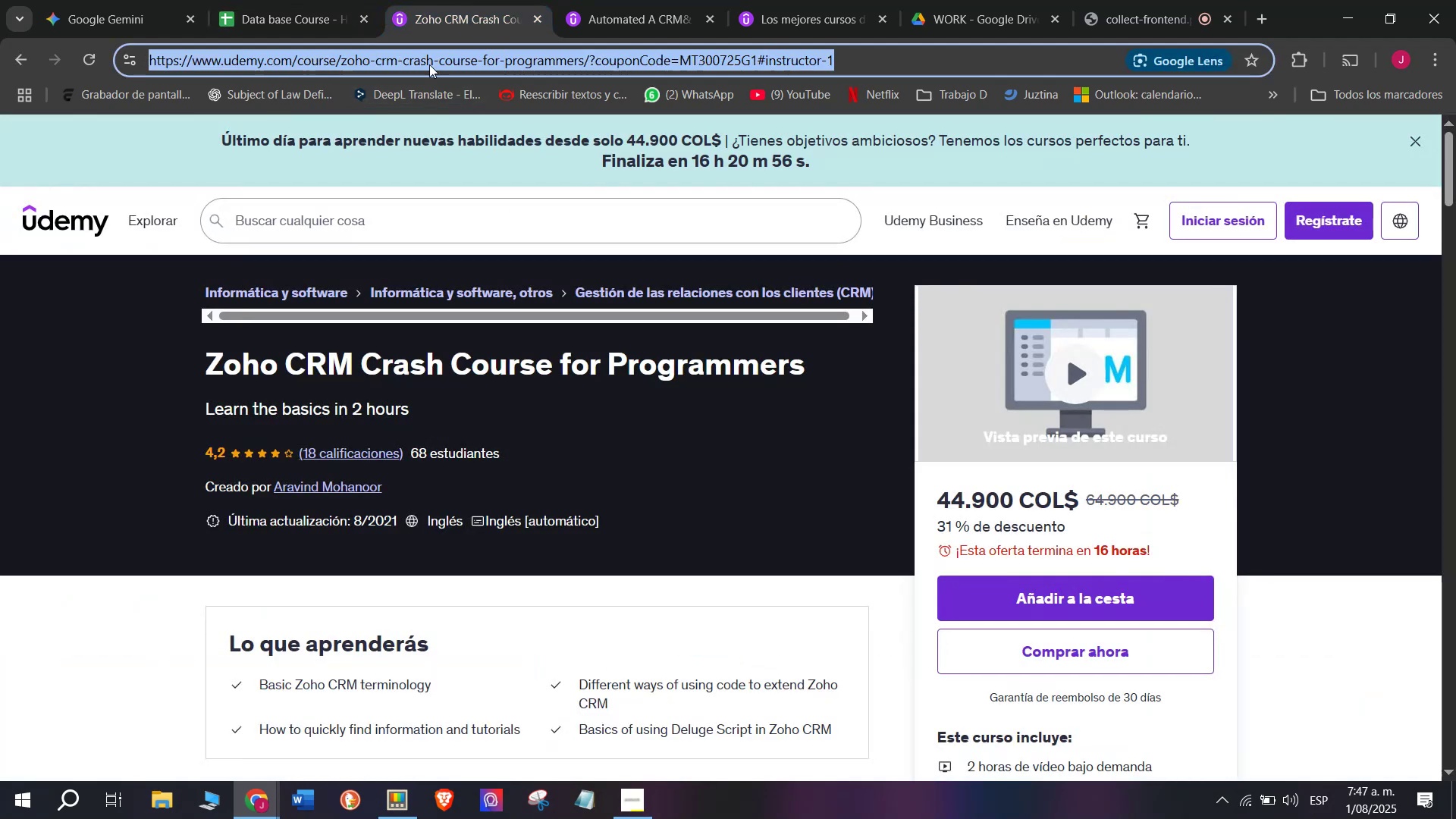 
key(Control+ControlLeft)
 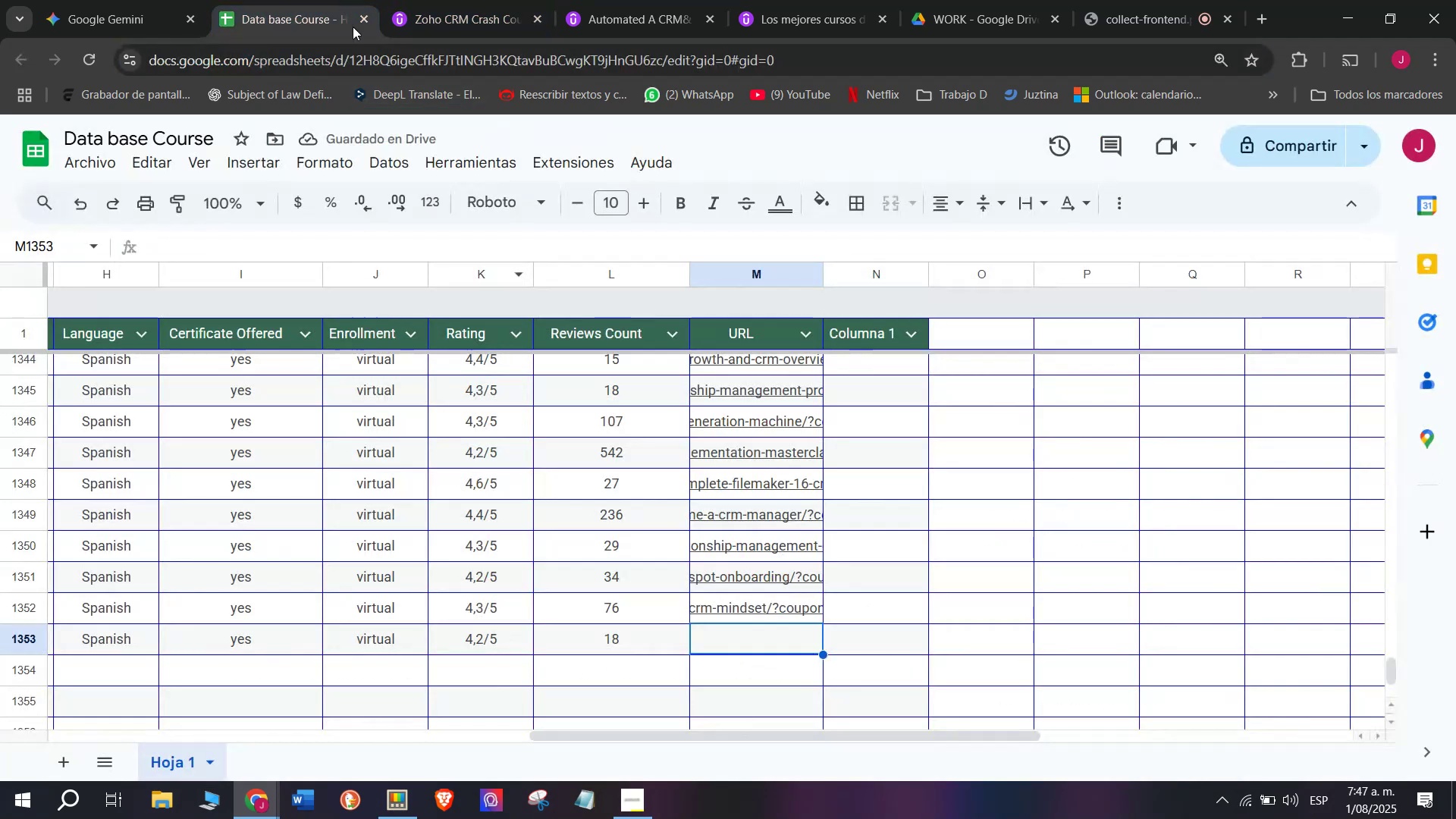 
key(Break)
 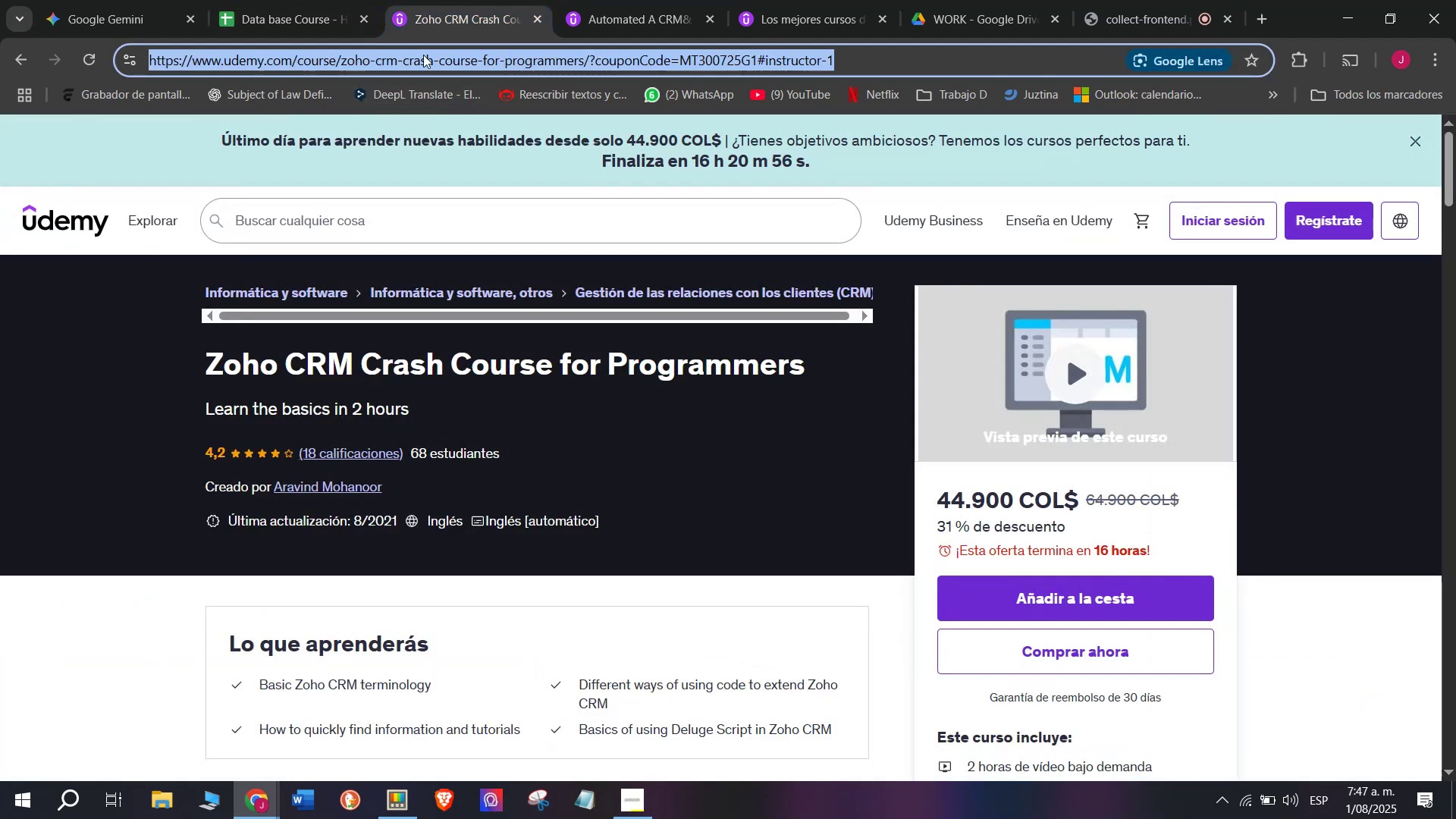 
key(Control+C)
 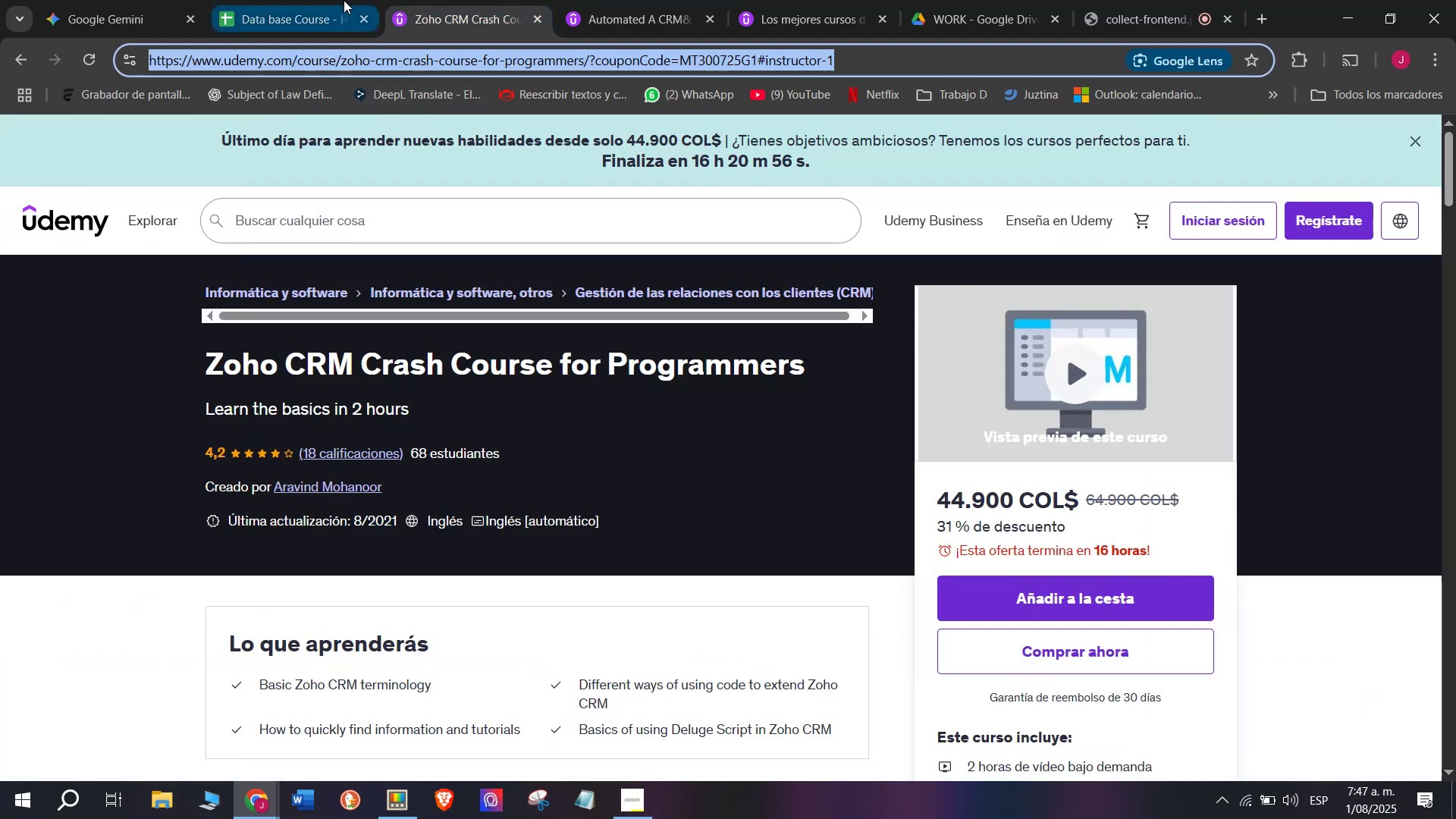 
triple_click([344, 0])
 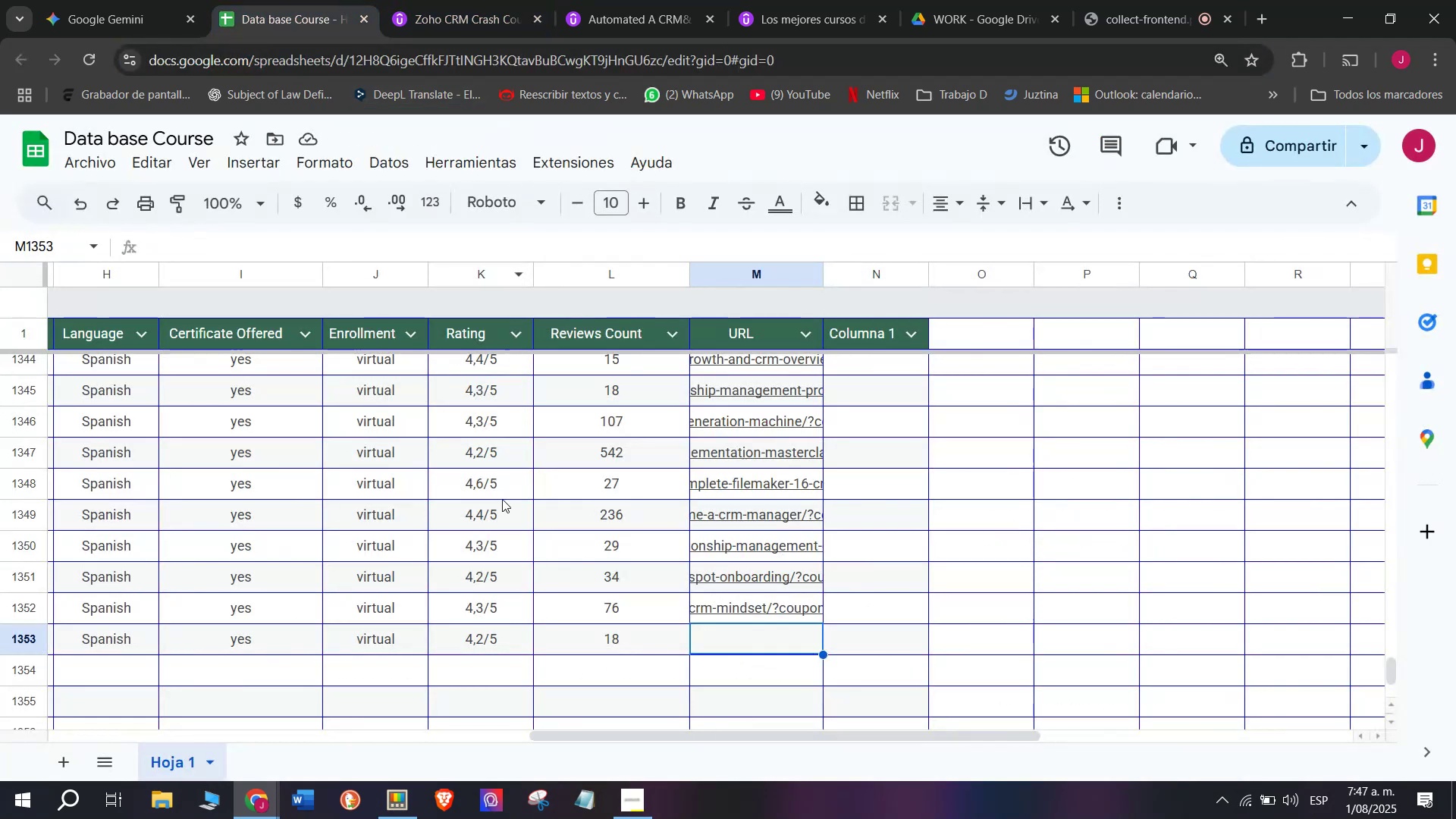 
key(Z)
 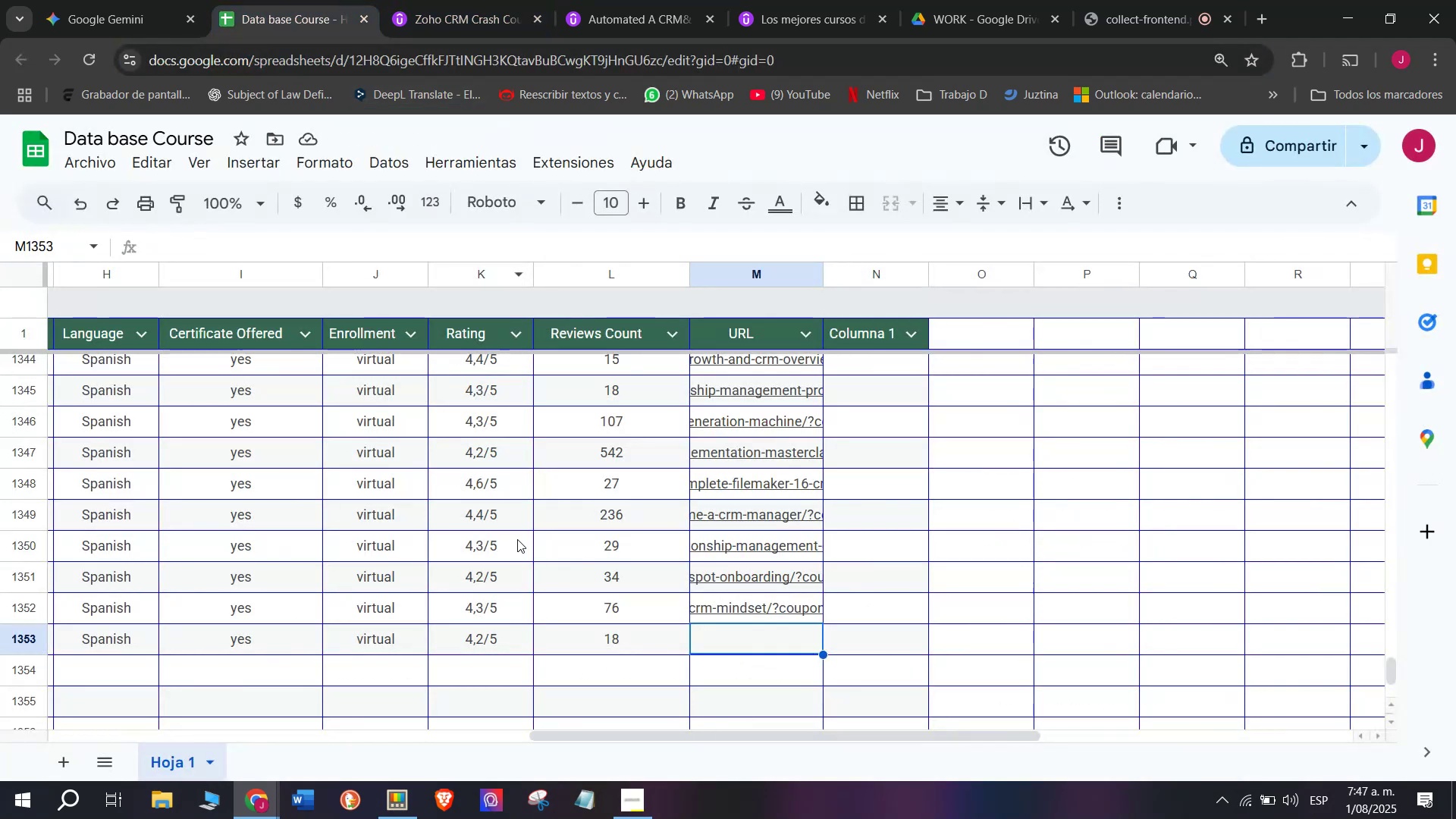 
key(Control+ControlLeft)
 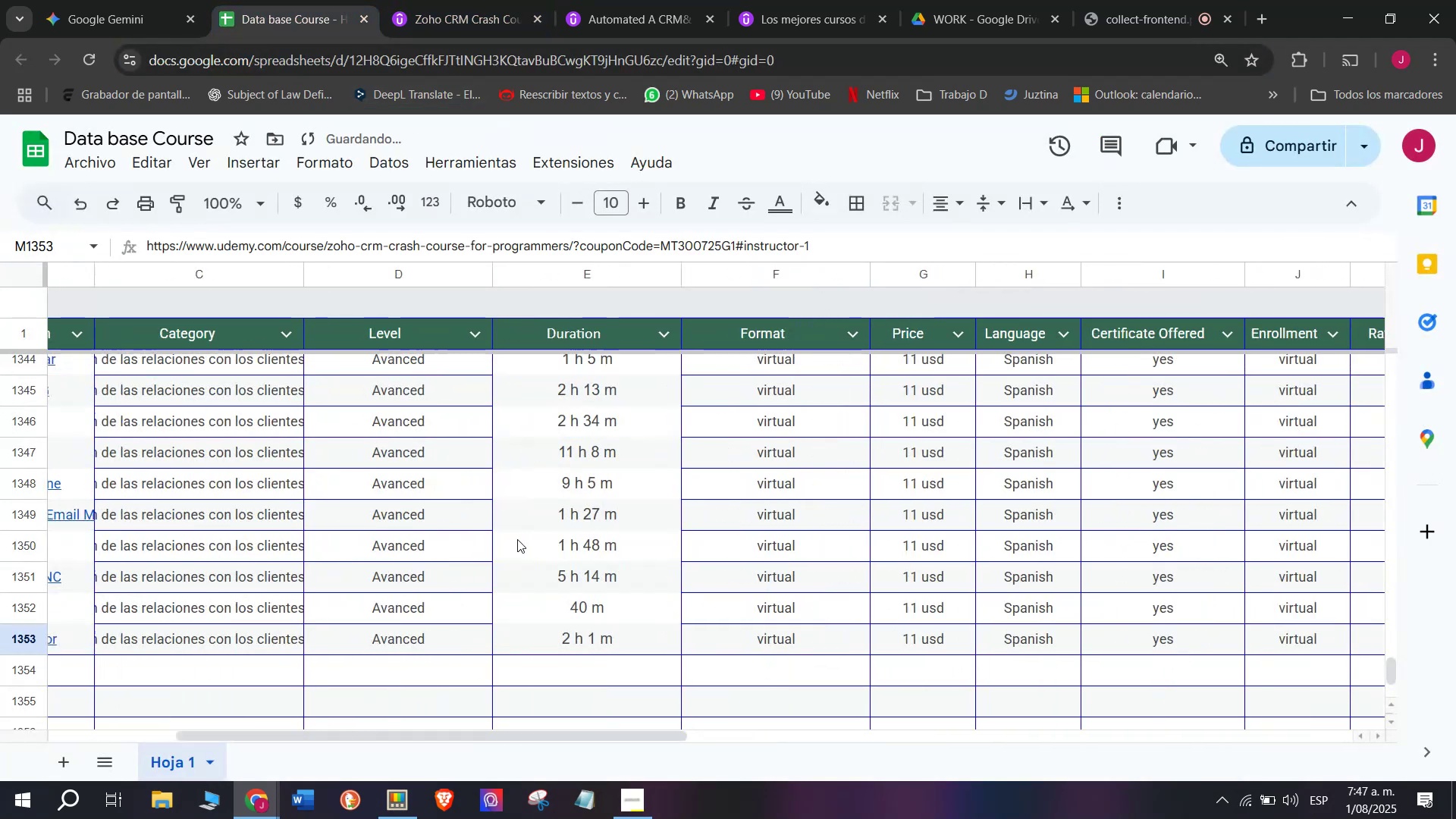 
key(Control+V)
 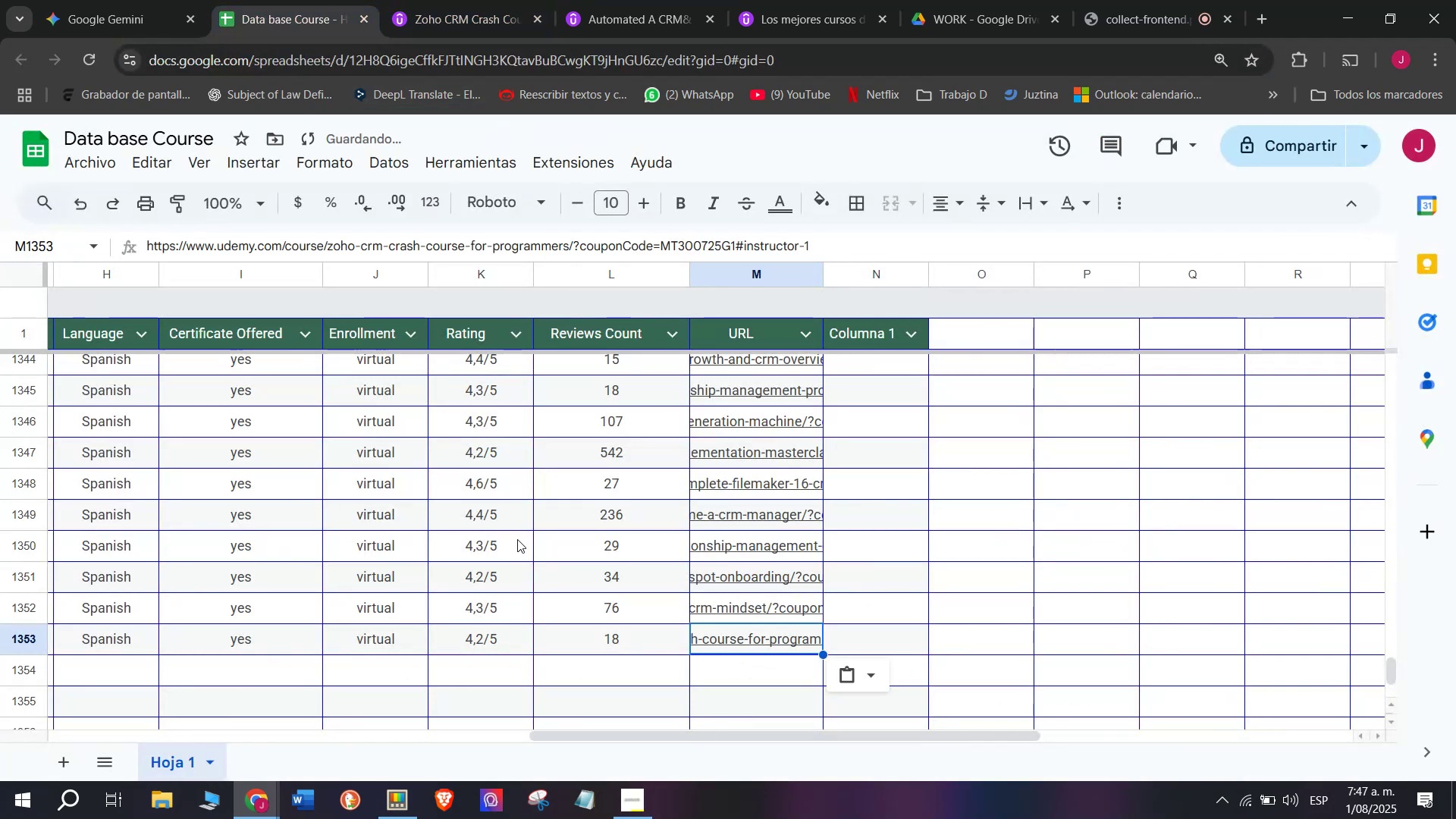 
scroll: coordinate [518, 545], scroll_direction: up, amount: 3.0
 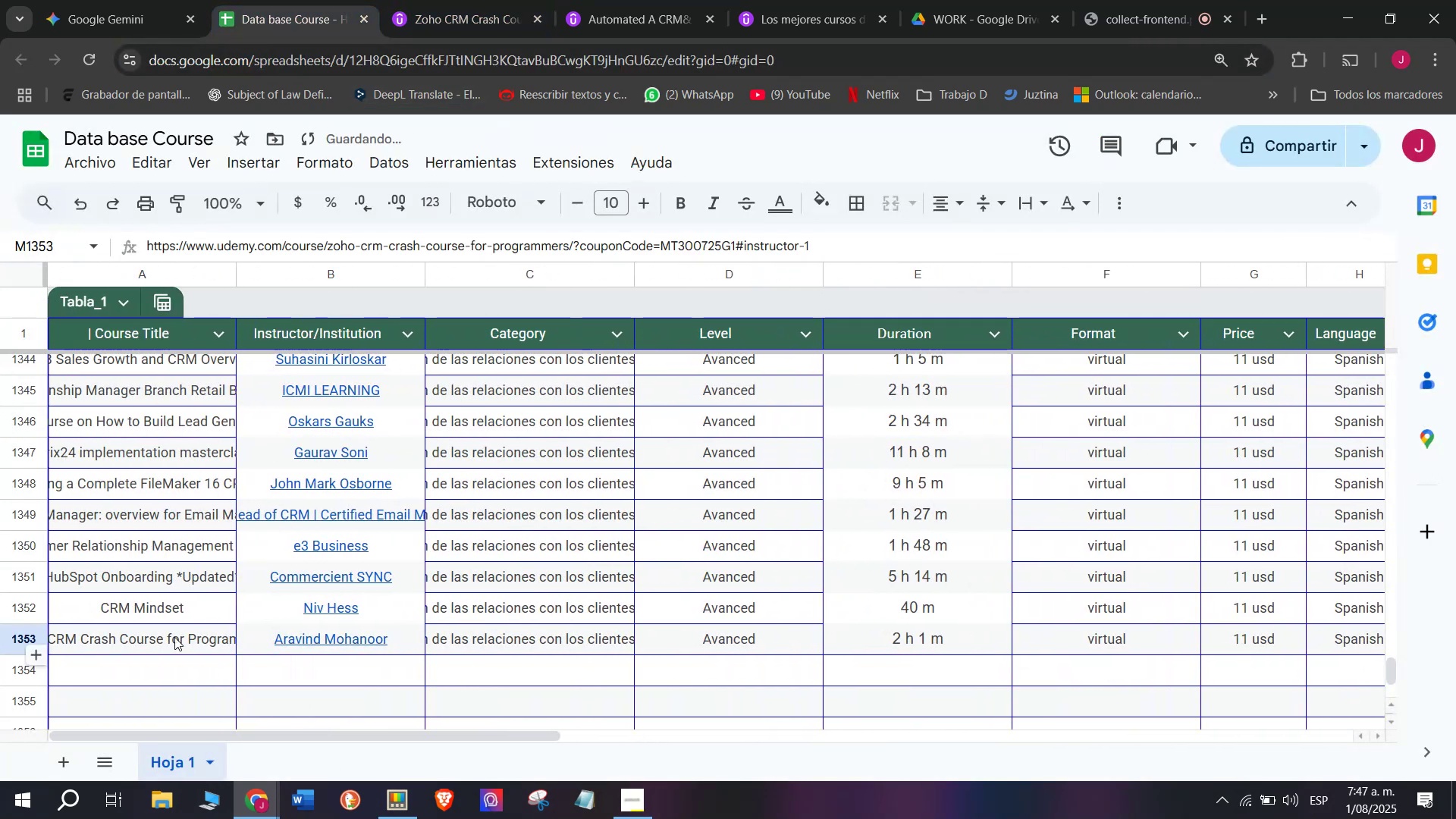 
scroll: coordinate [158, 574], scroll_direction: down, amount: 1.0
 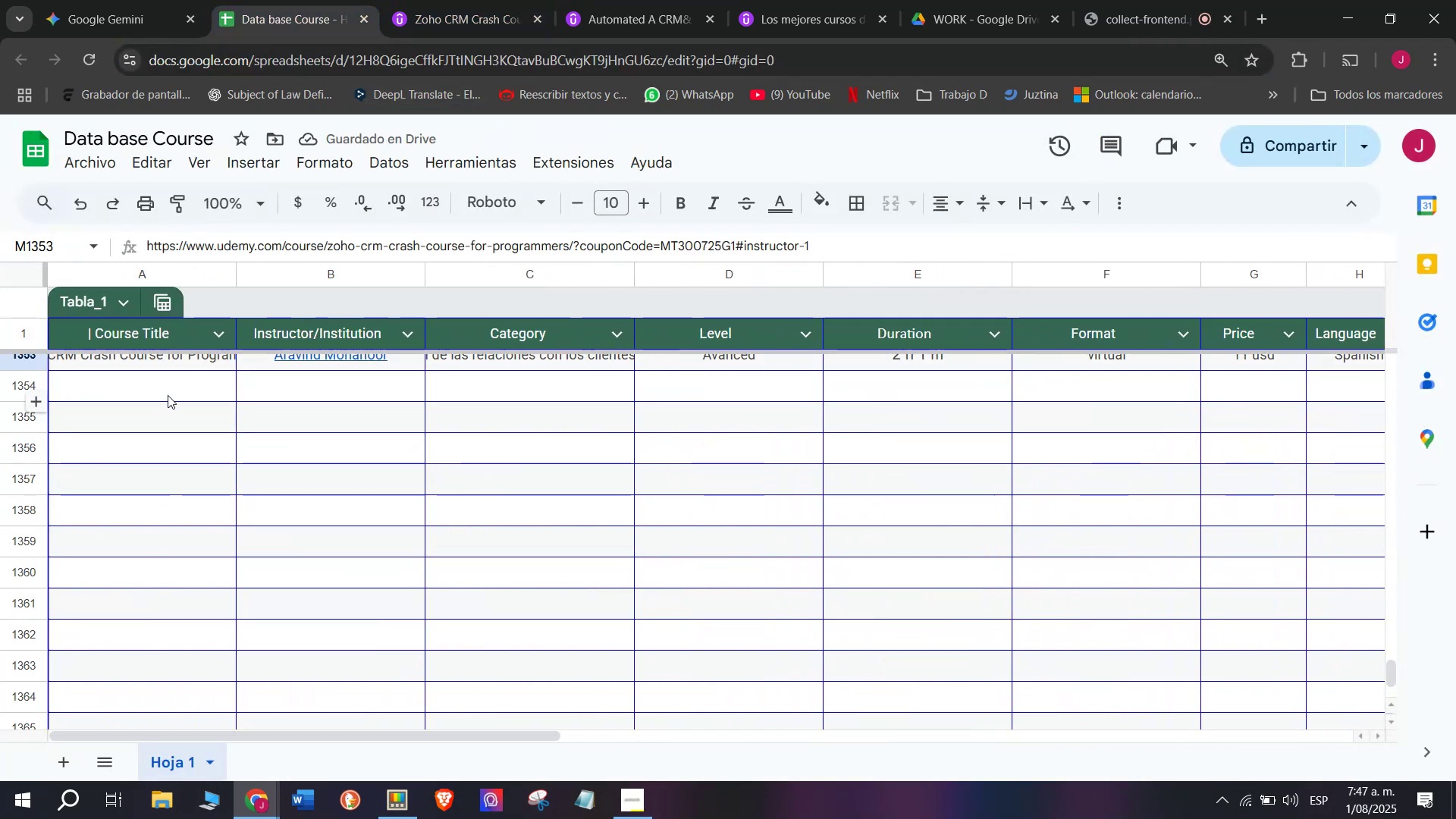 
left_click([168, 392])
 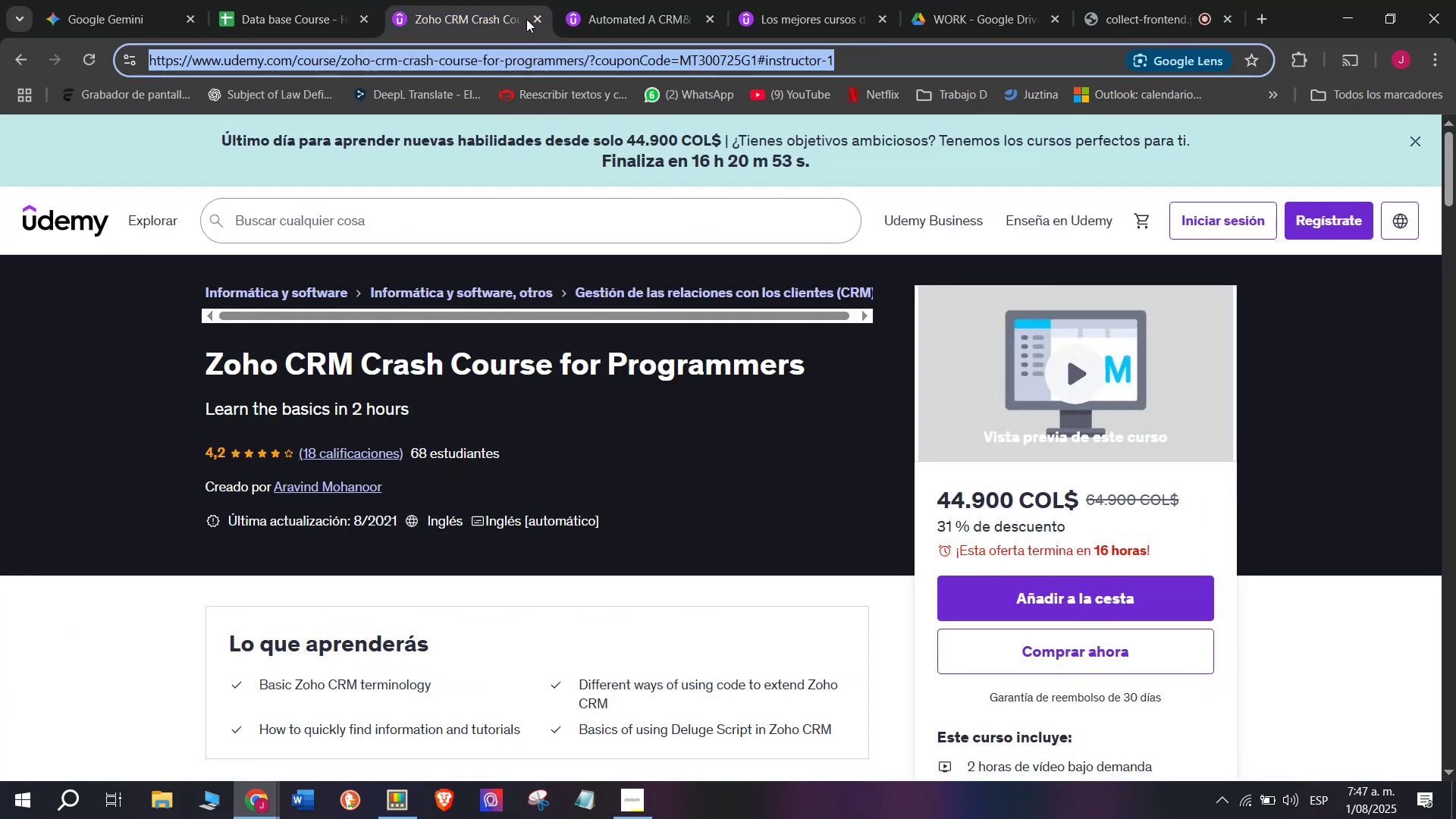 
left_click([532, 19])
 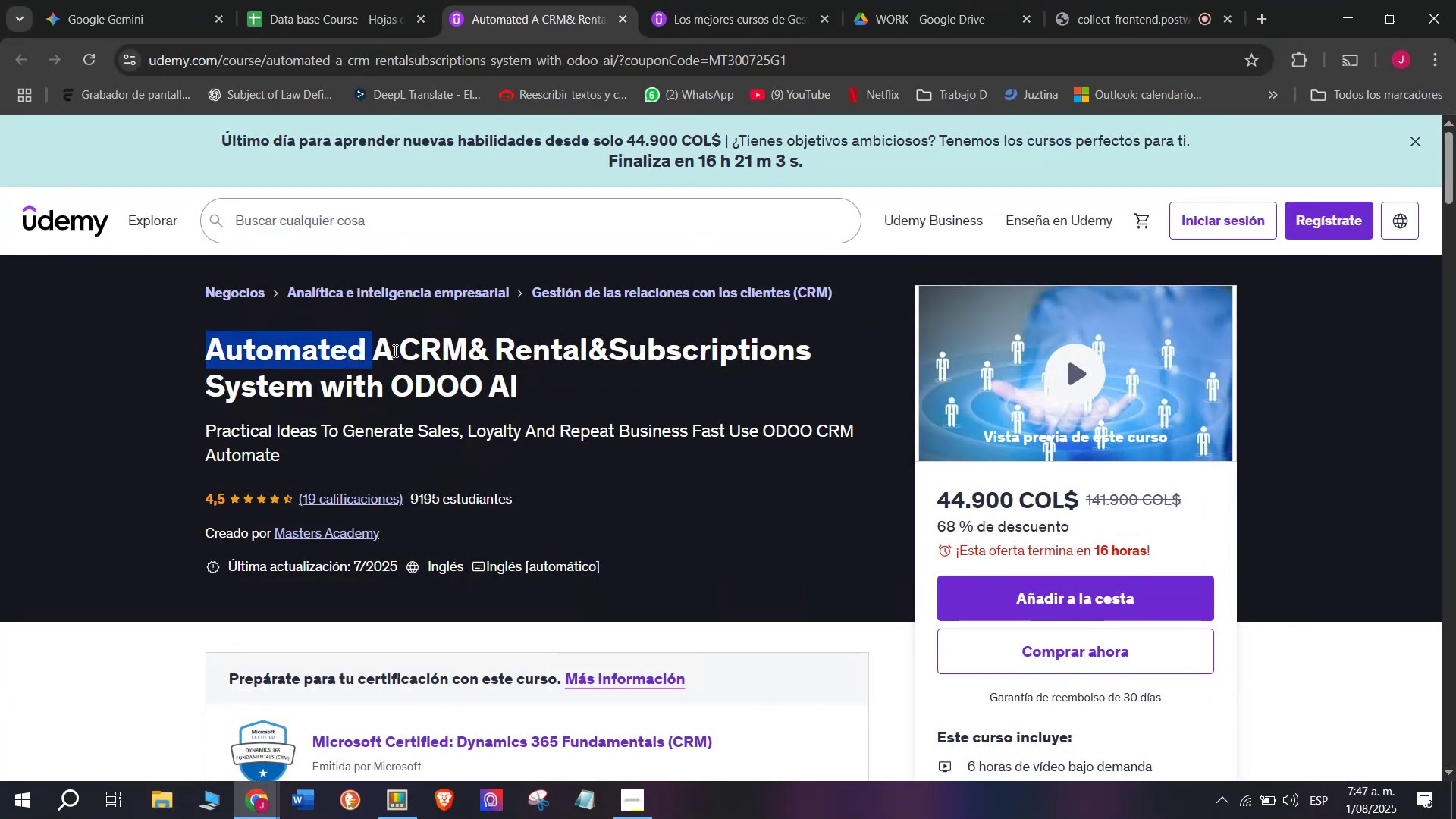 
key(Control+ControlLeft)
 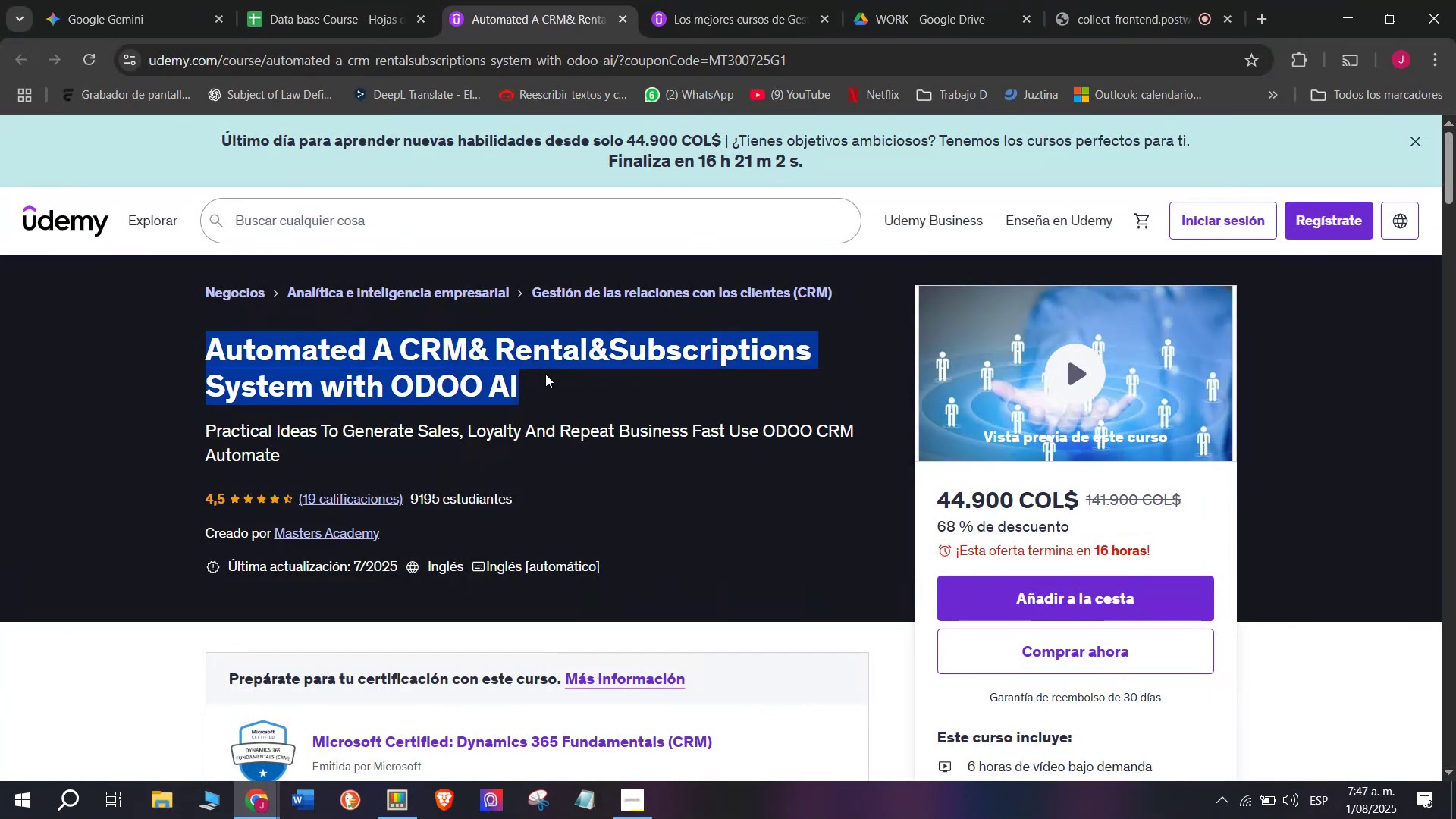 
key(Break)
 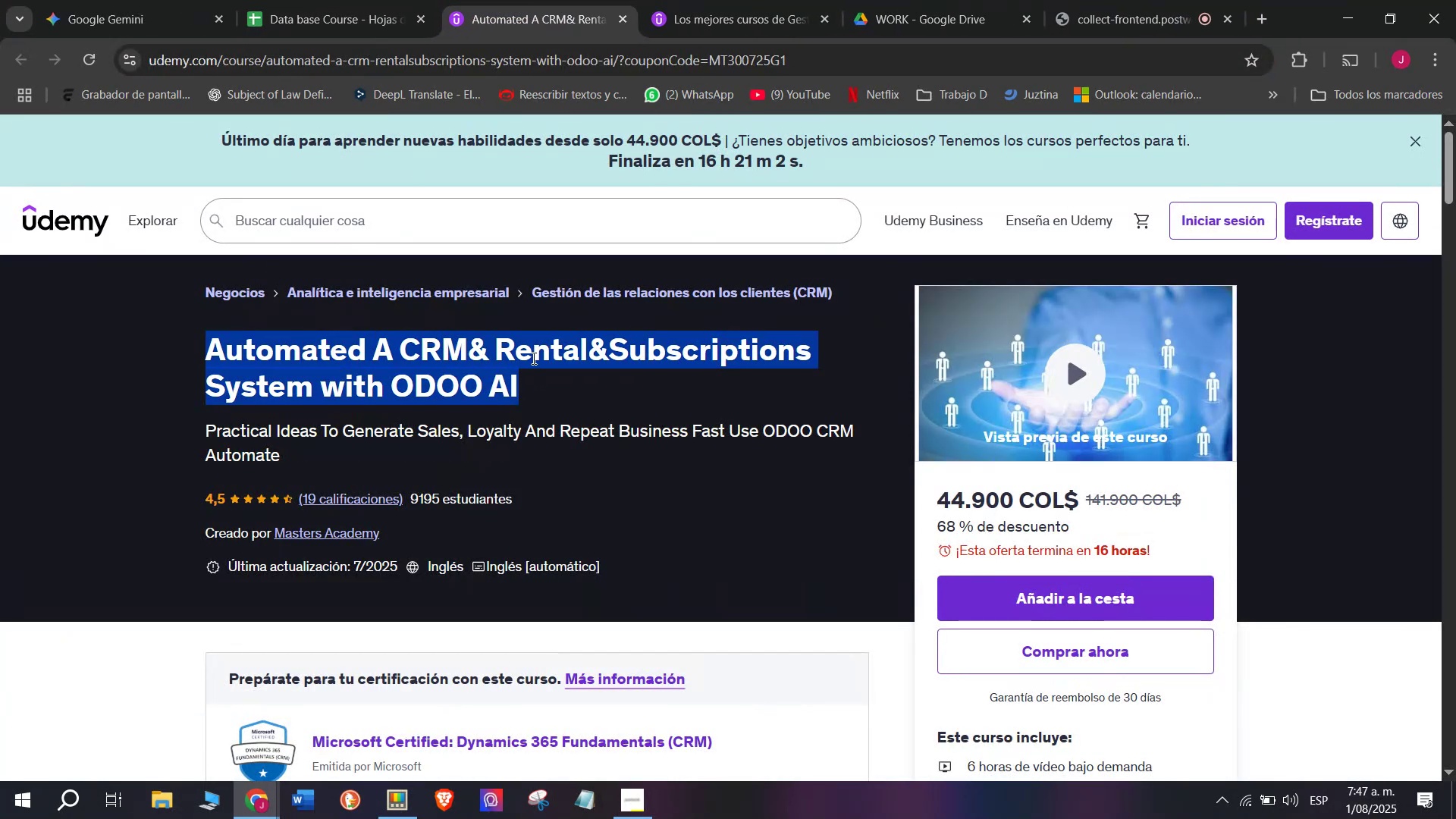 
key(Control+C)
 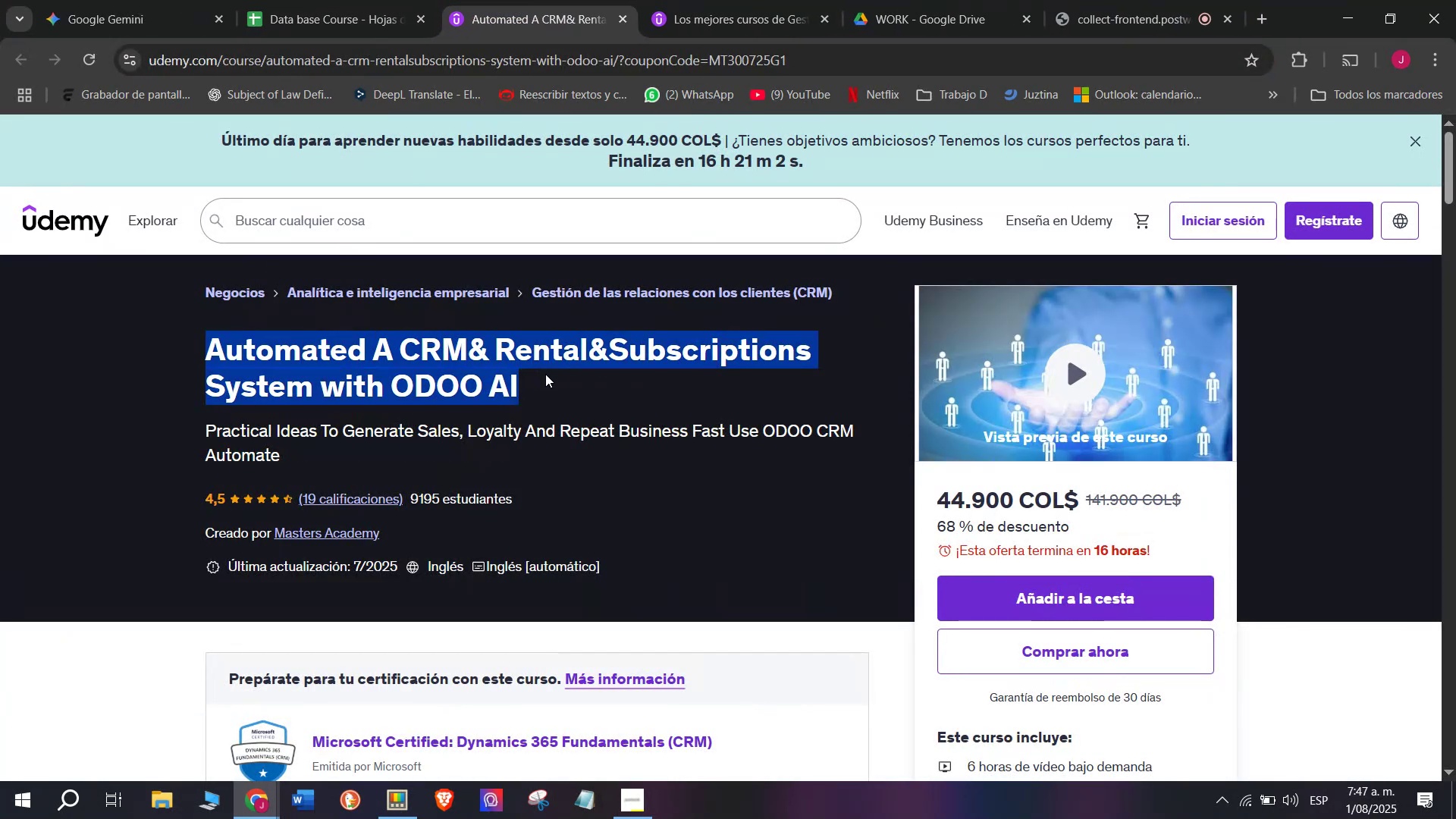 
key(Break)
 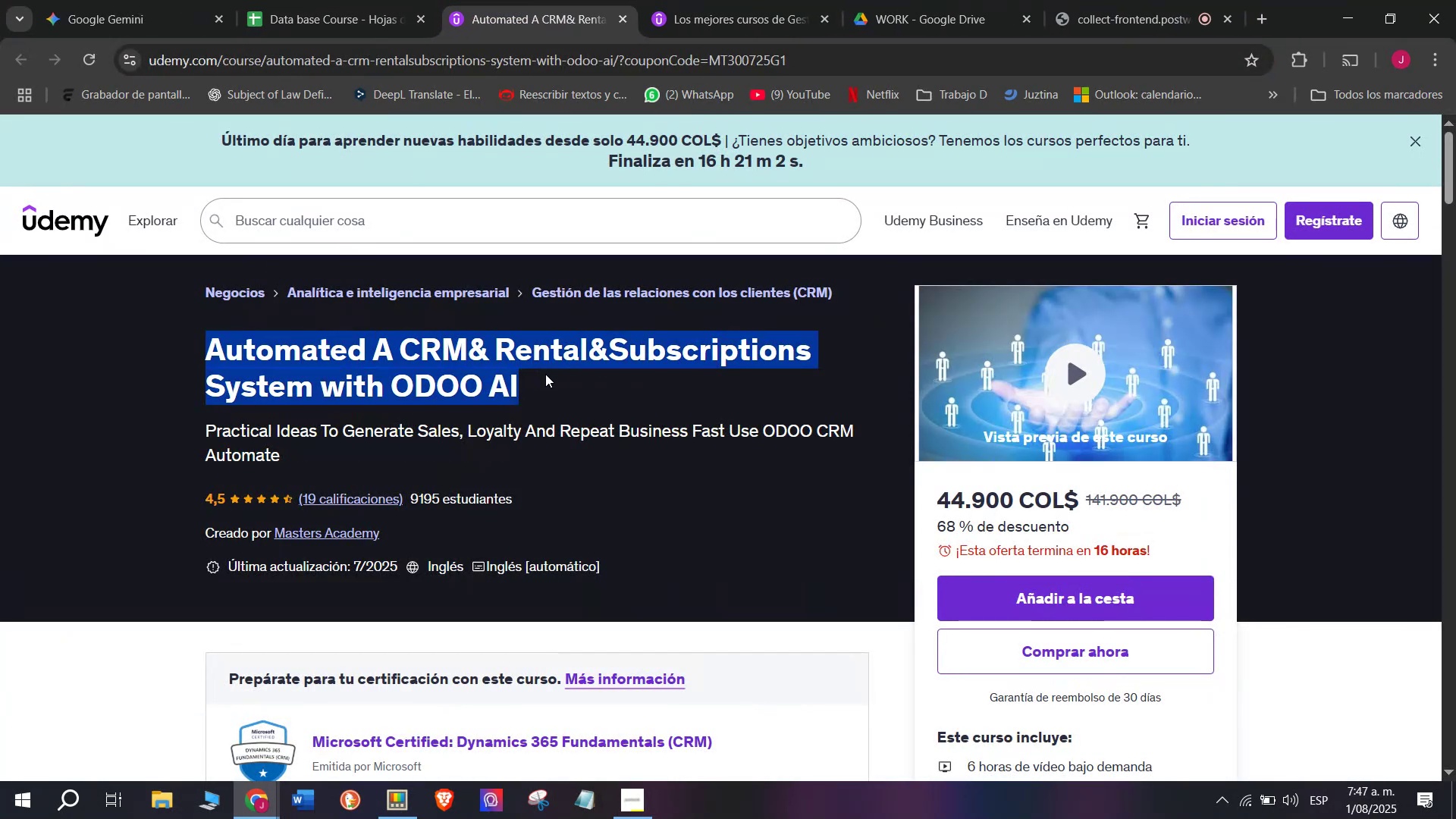 
key(Control+ControlLeft)
 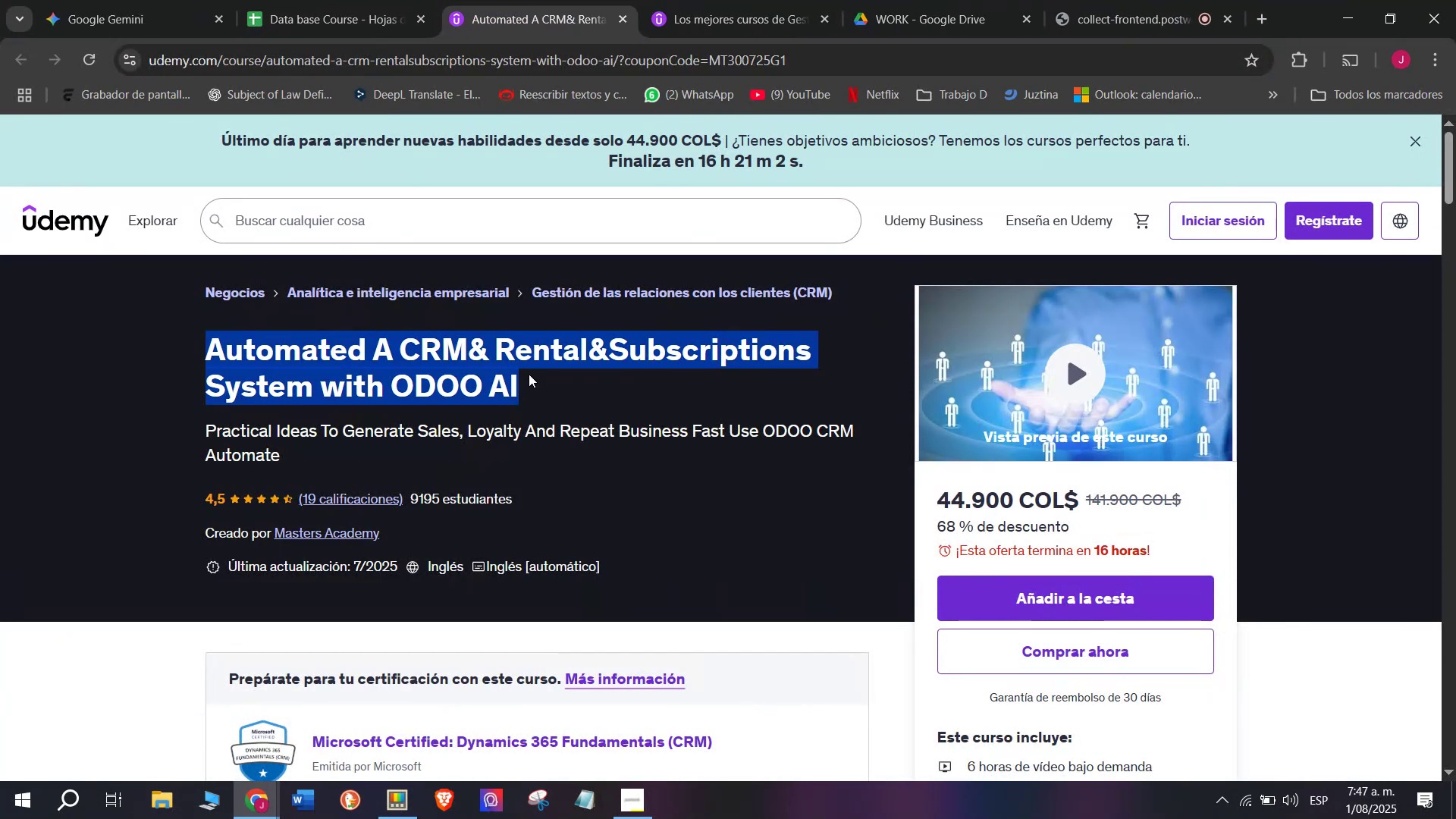 
key(Control+C)
 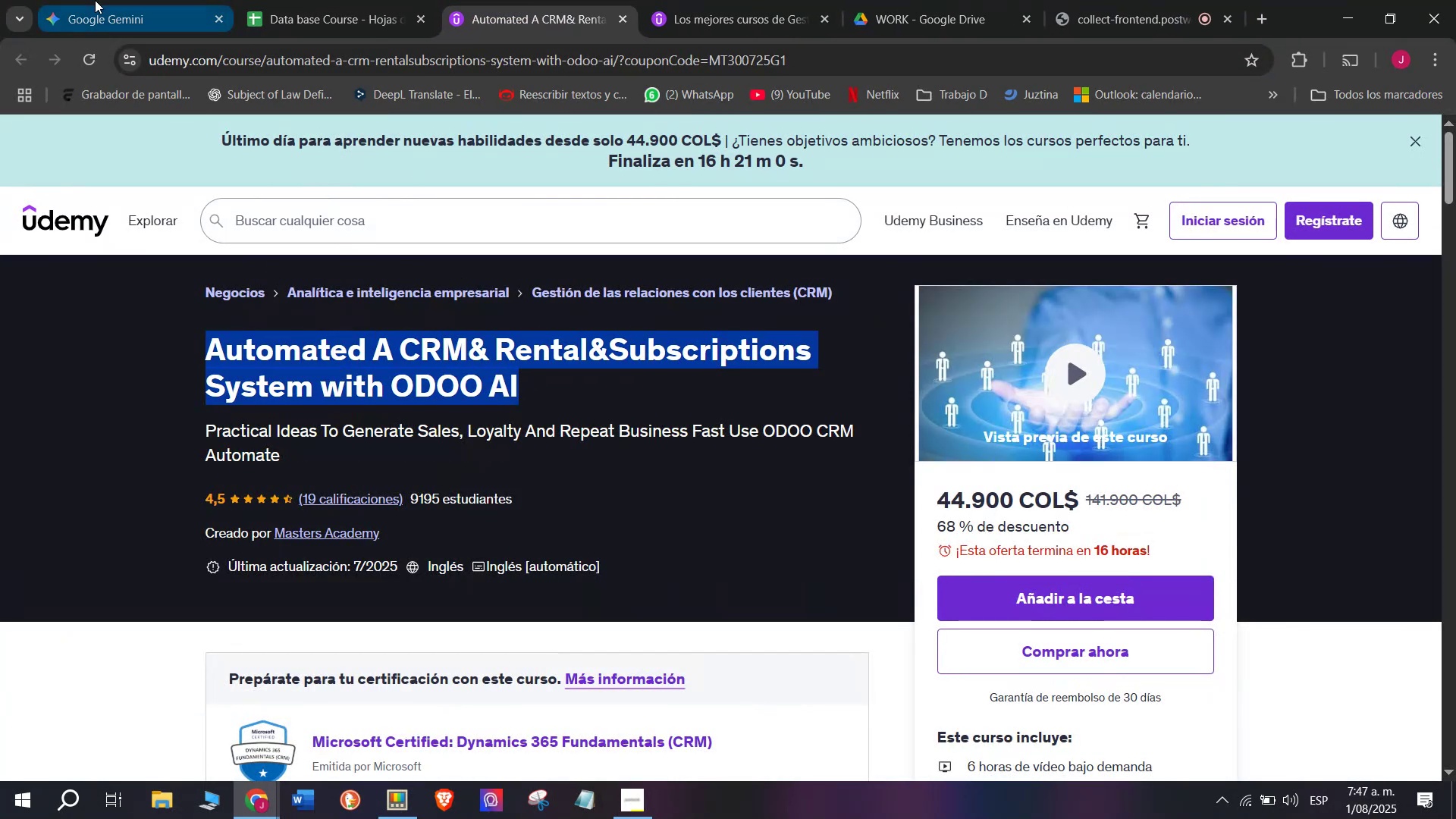 
left_click([260, 0])
 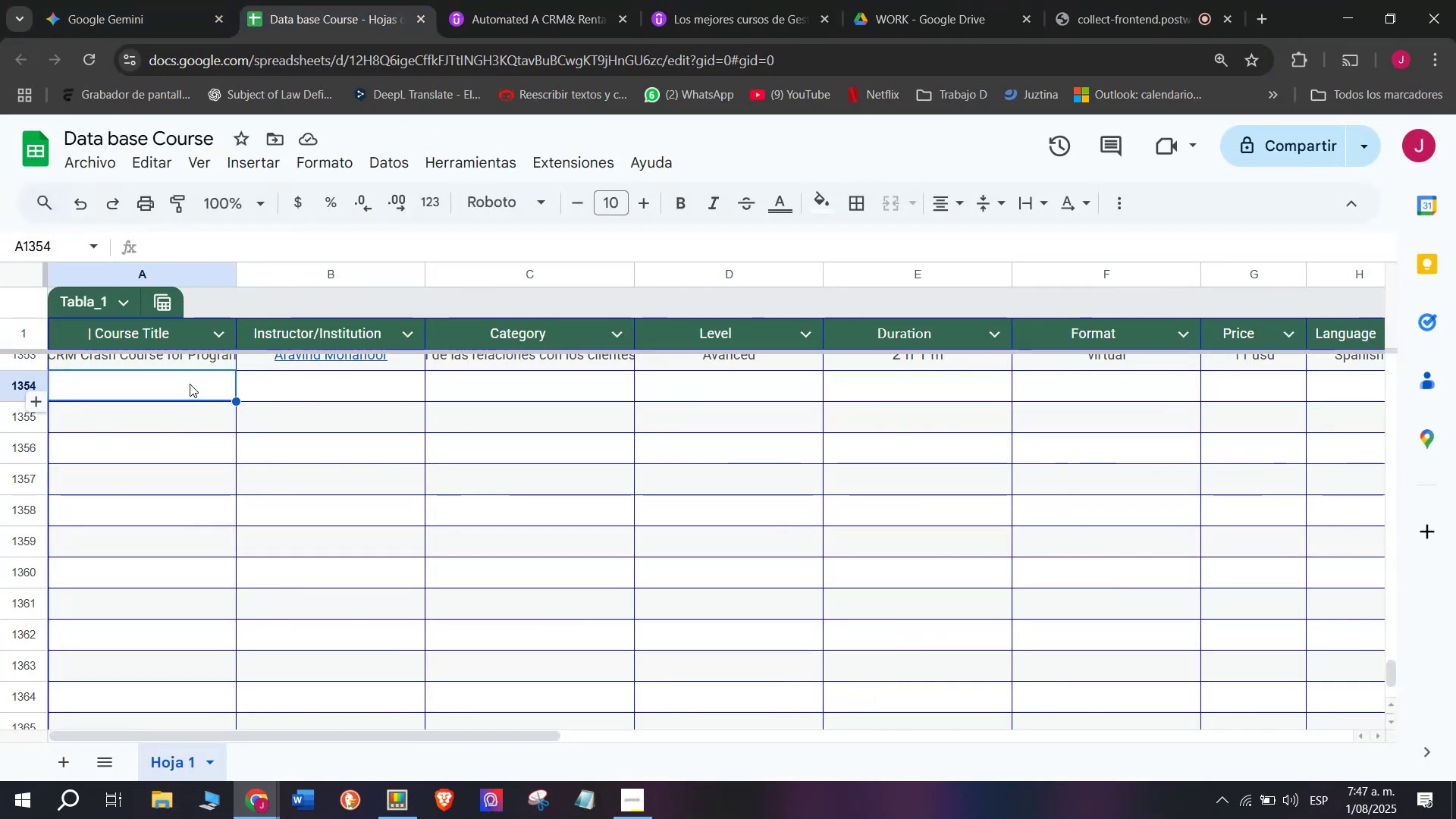 
double_click([190, 384])
 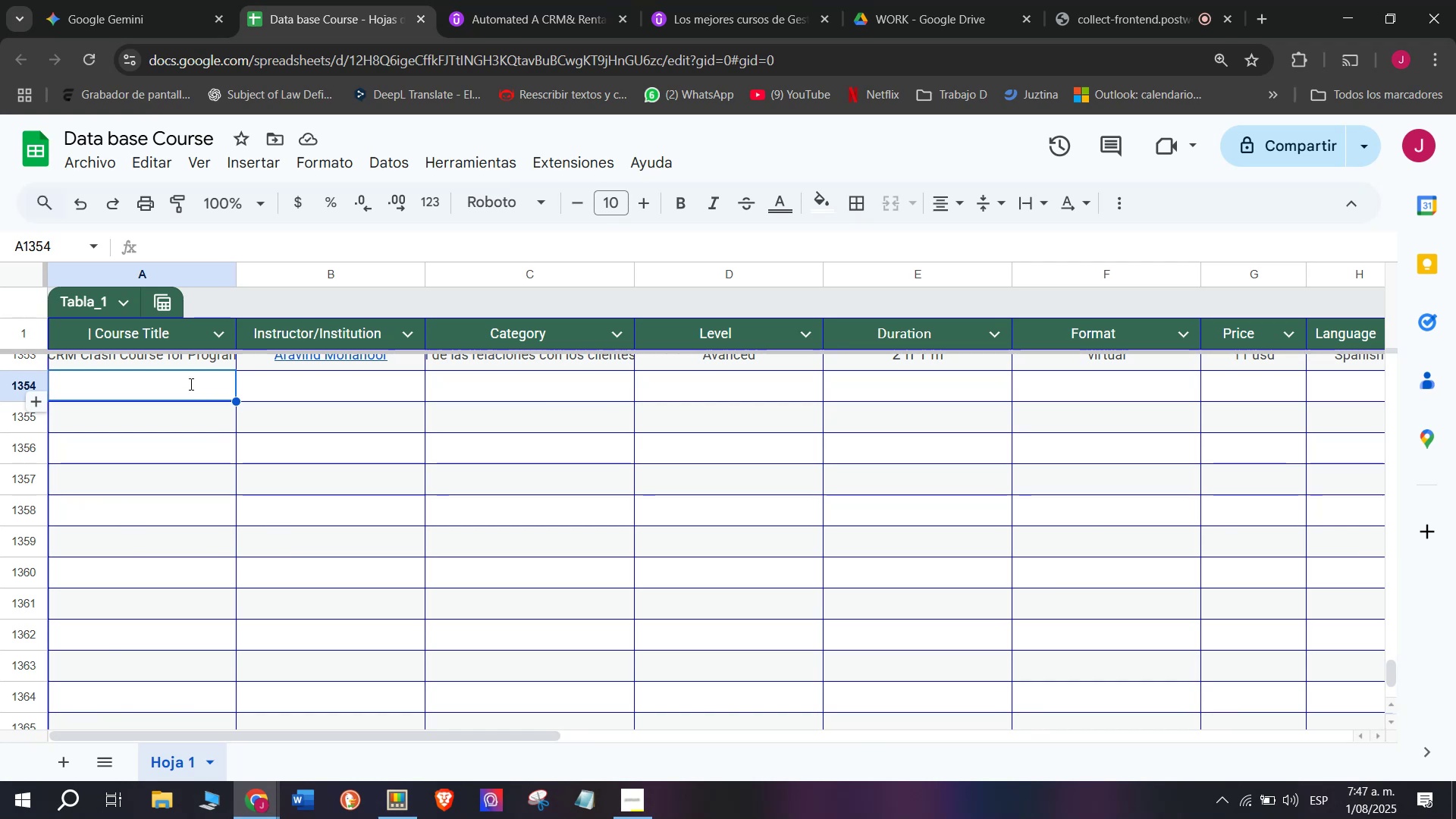 
key(Control+ControlLeft)
 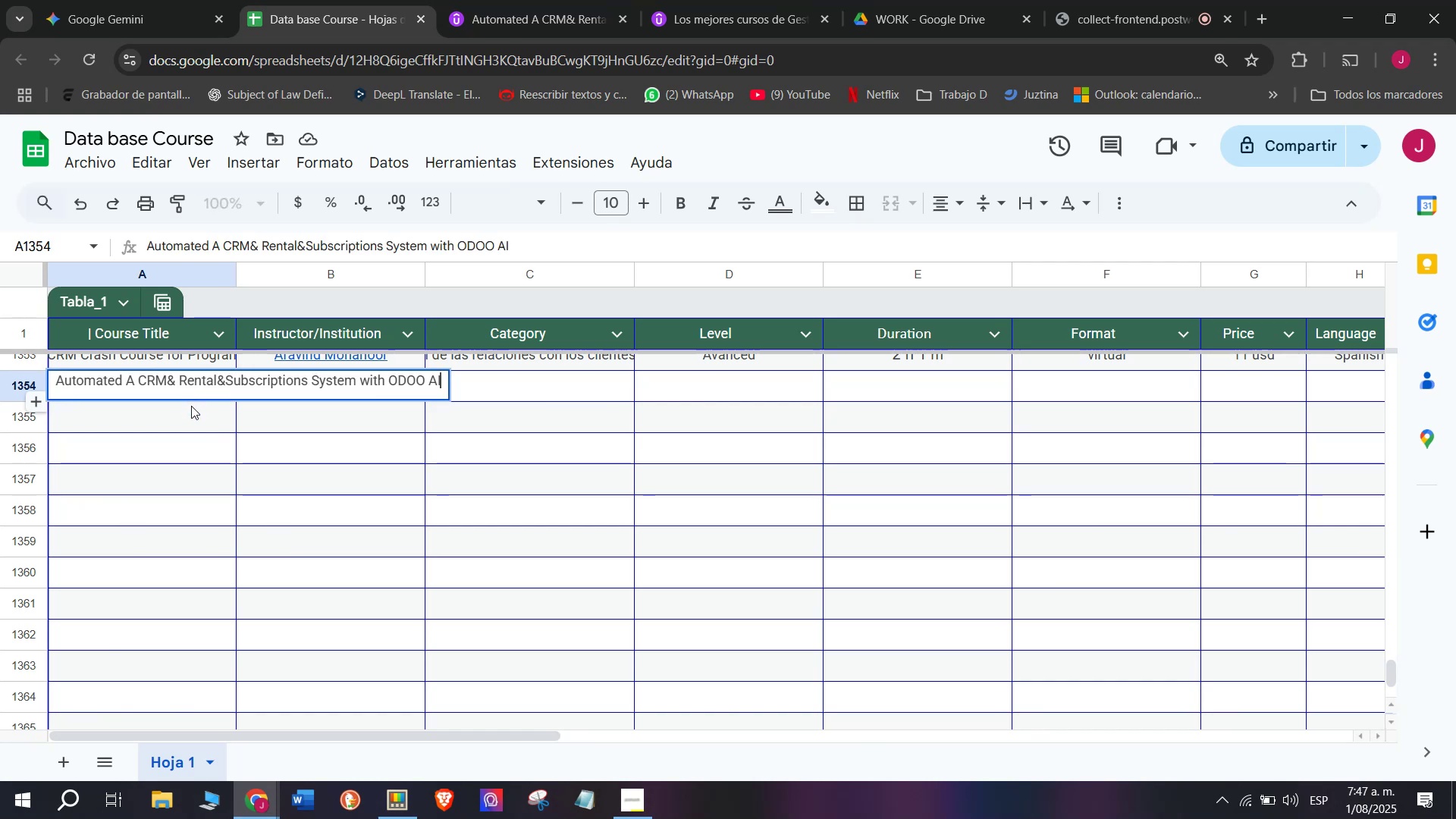 
key(Z)
 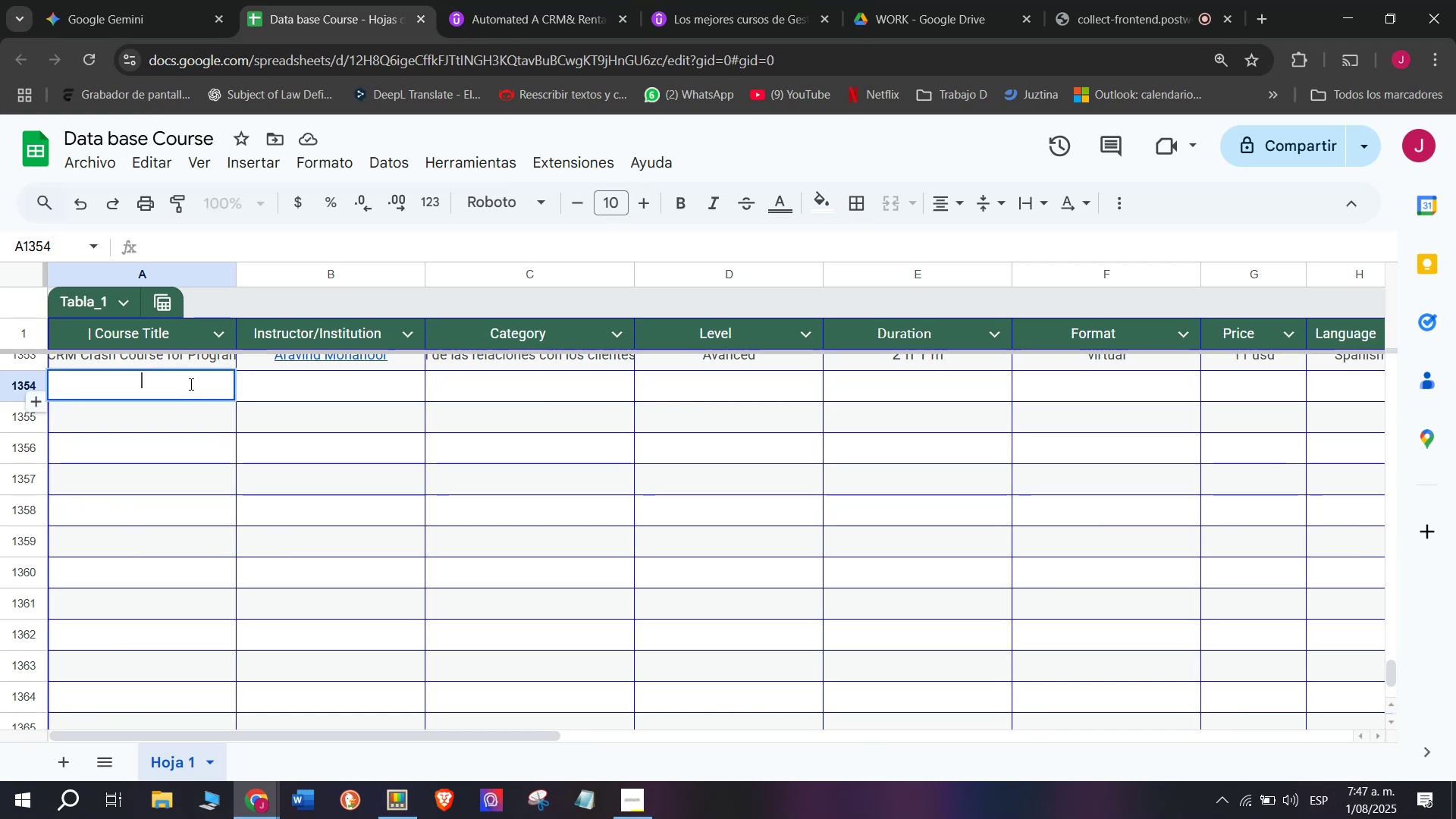 
key(Control+V)
 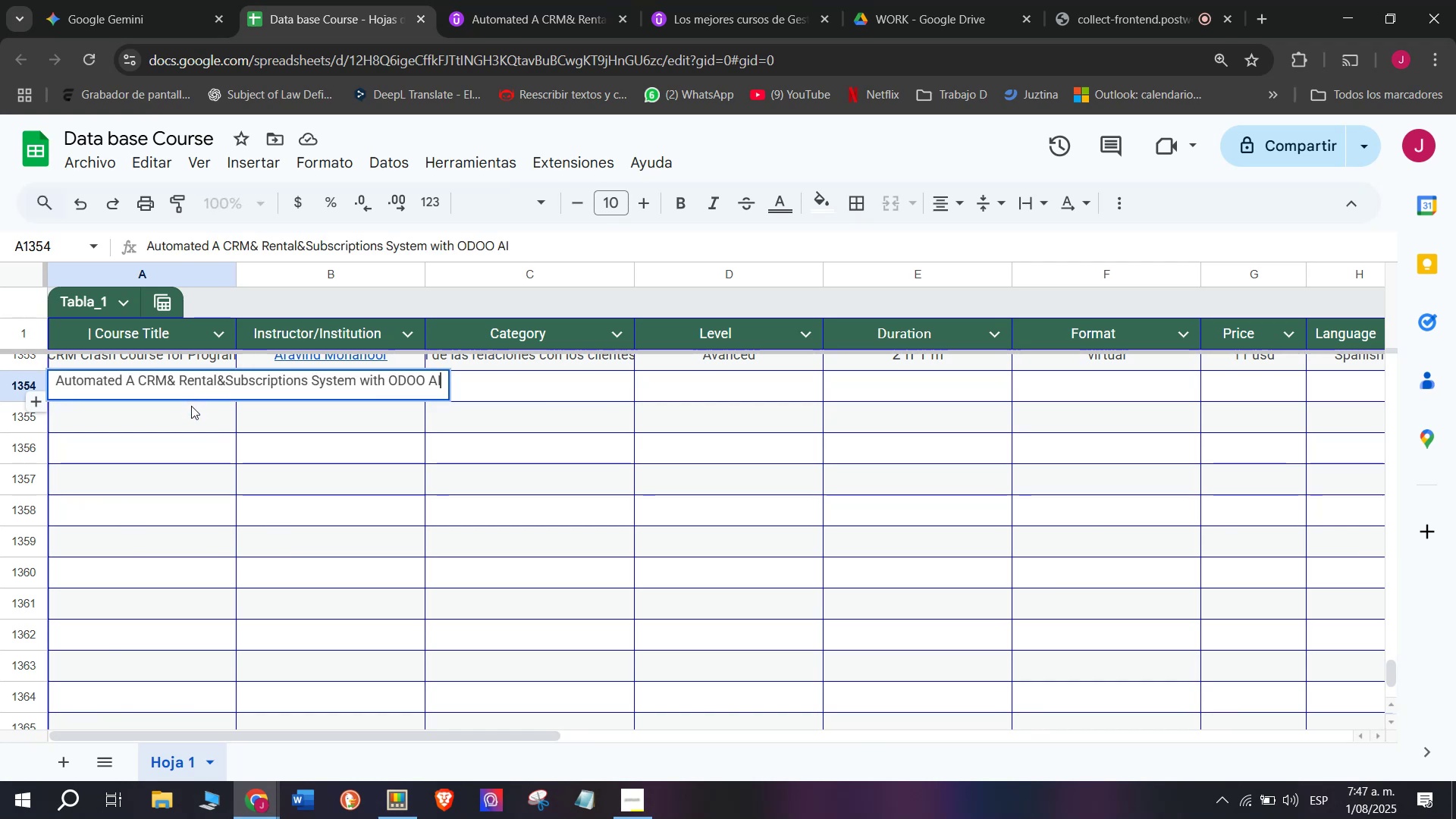 
left_click([191, 406])
 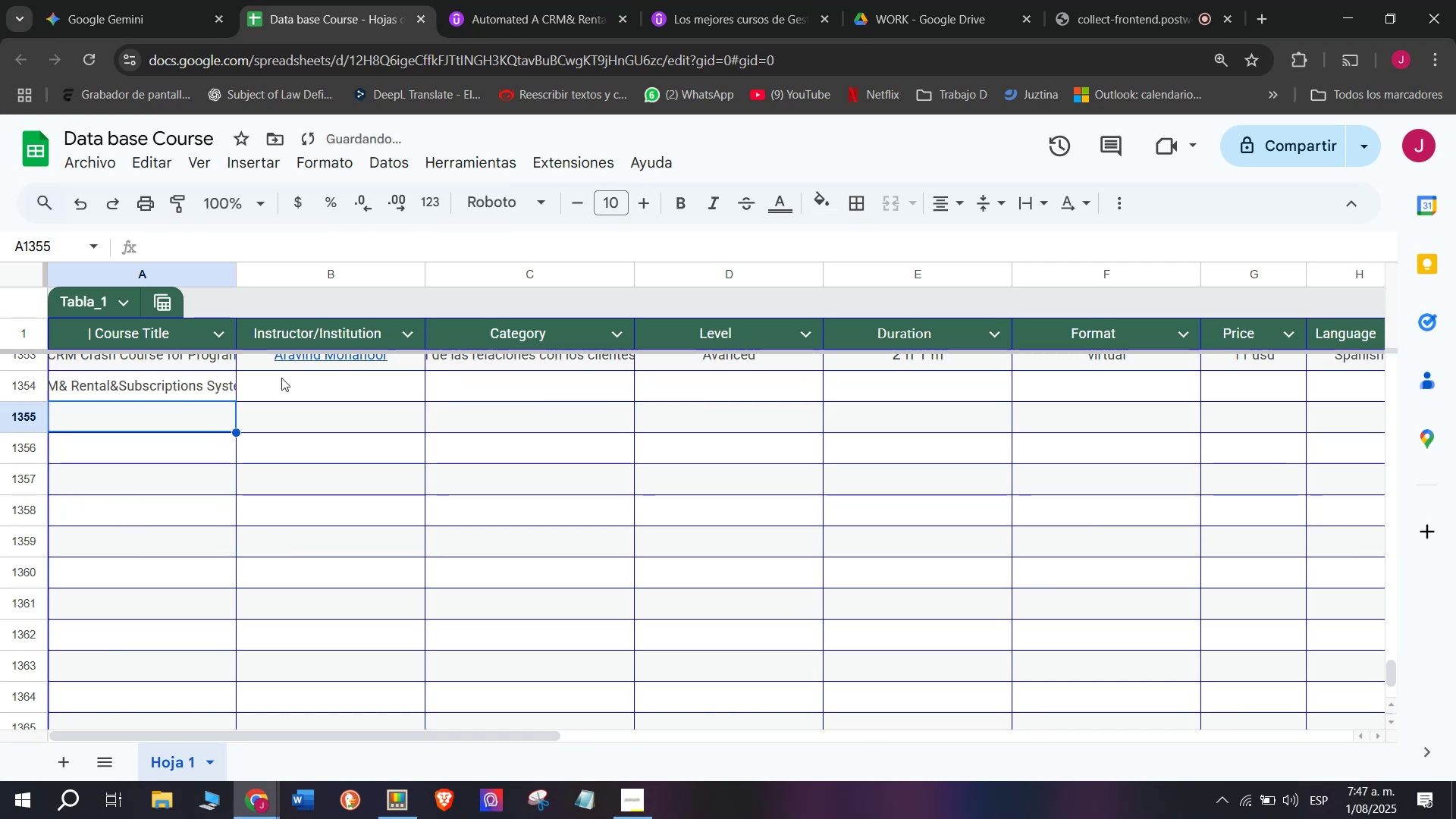 
double_click([281, 378])
 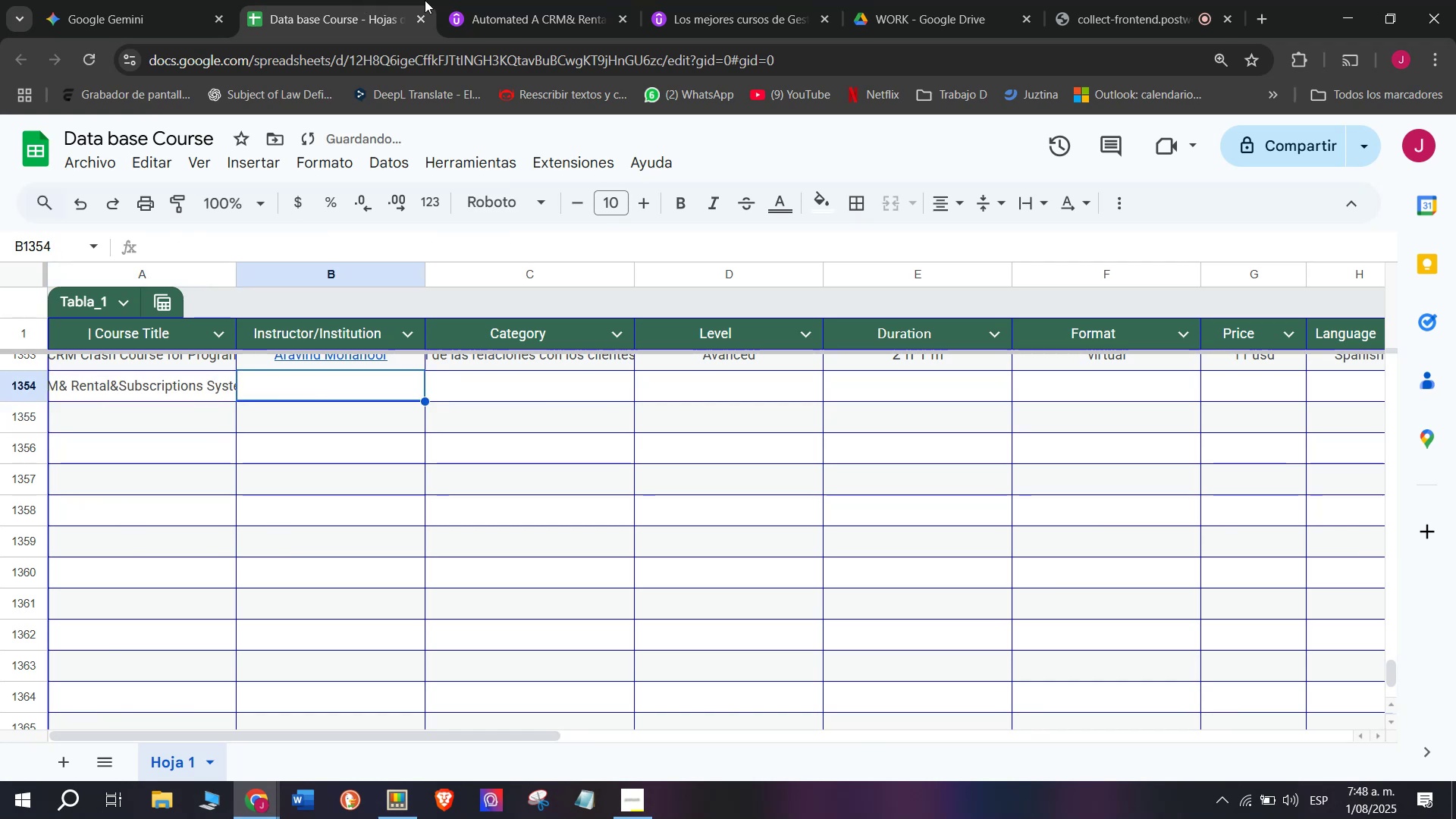 
left_click([484, 0])
 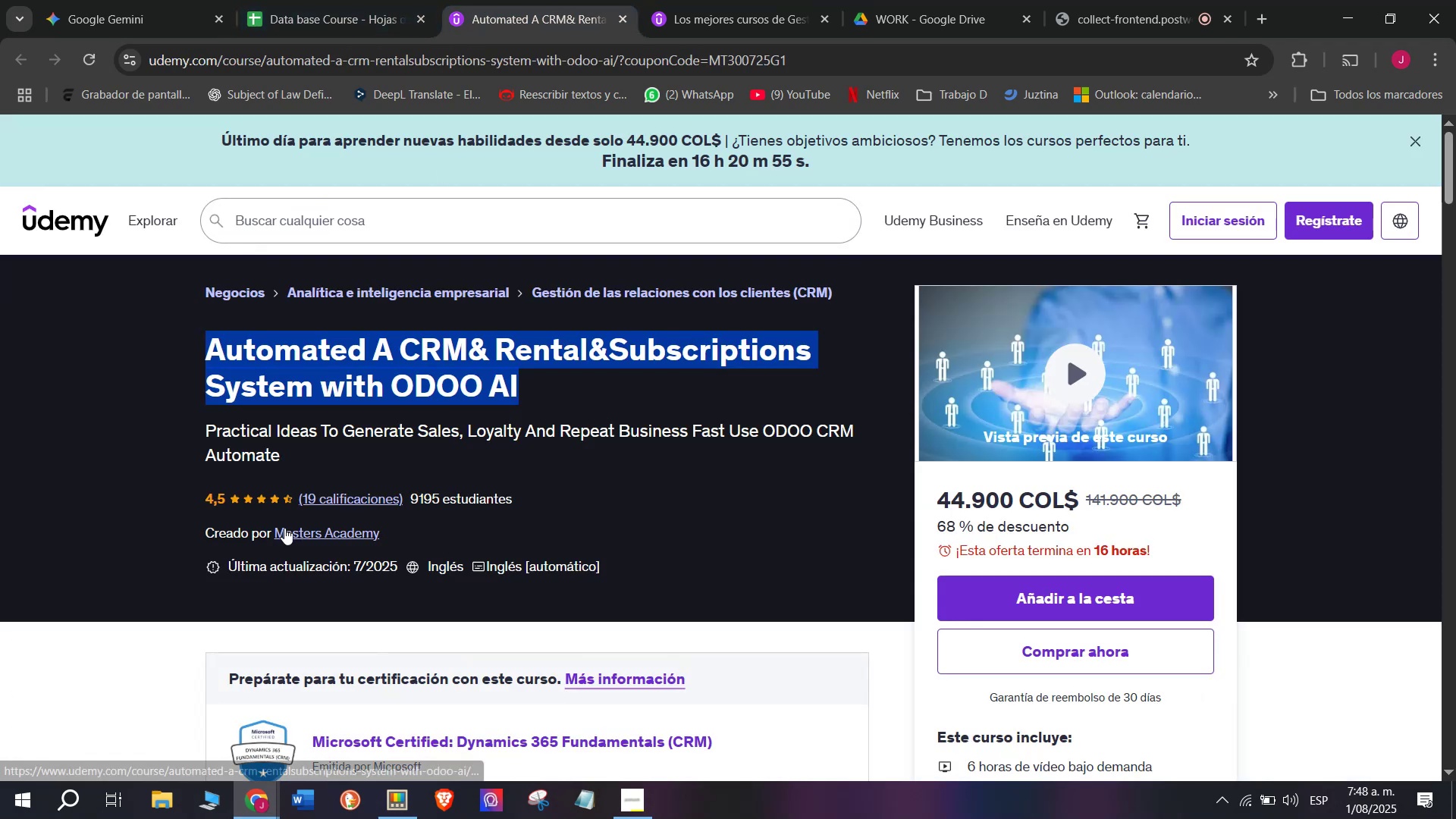 
left_click([284, 528])
 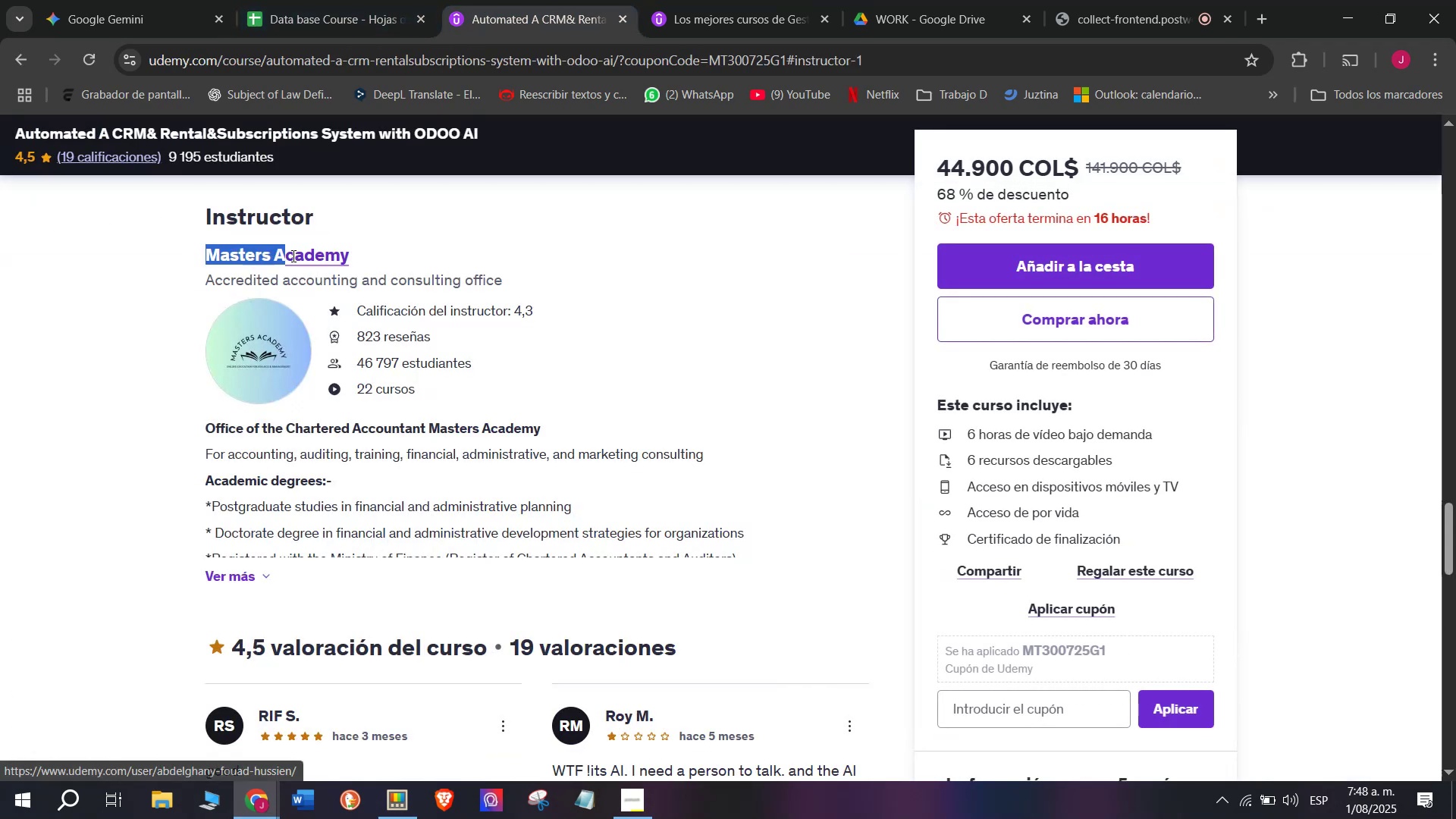 
key(Control+ControlLeft)
 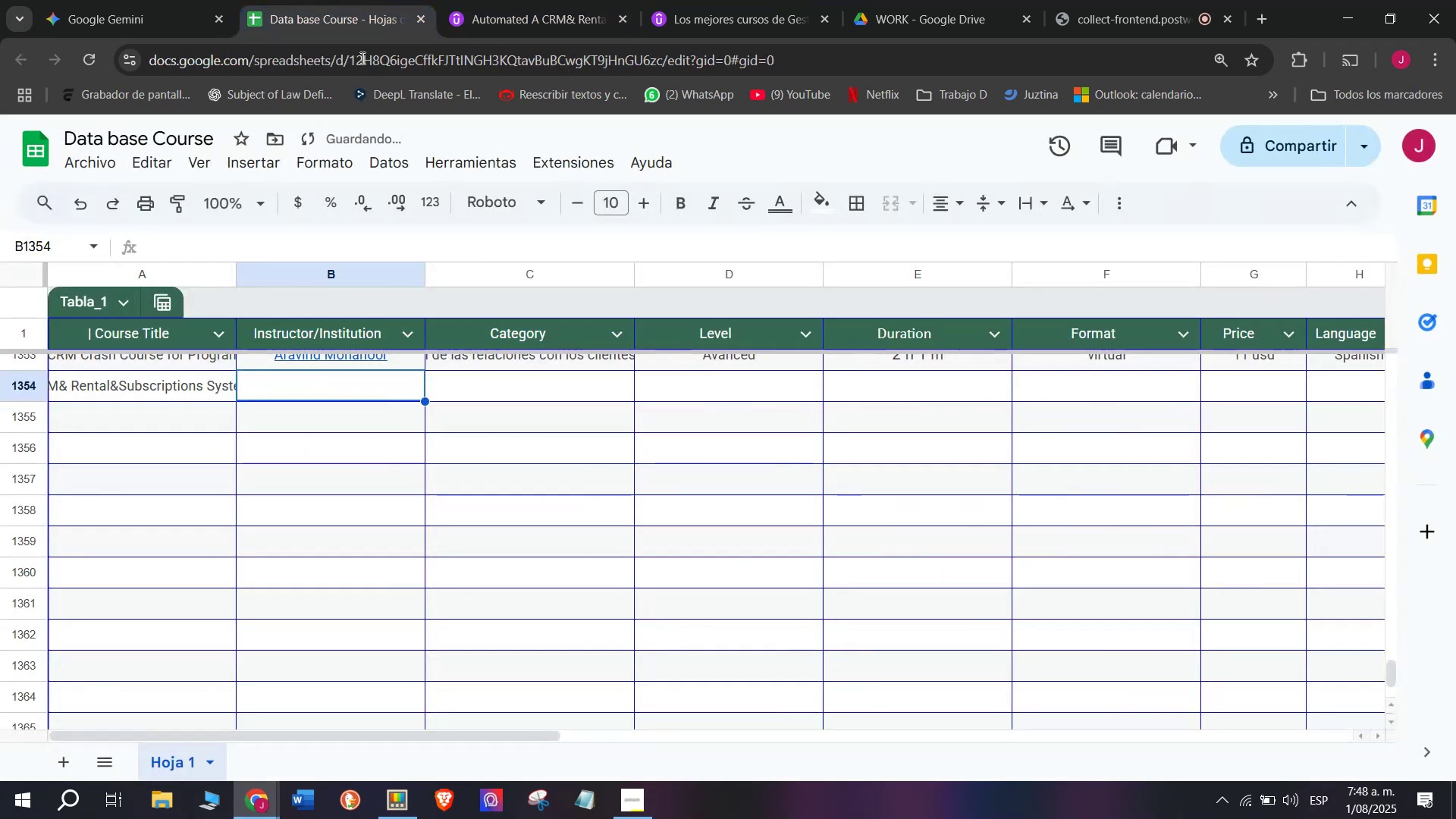 
key(Break)
 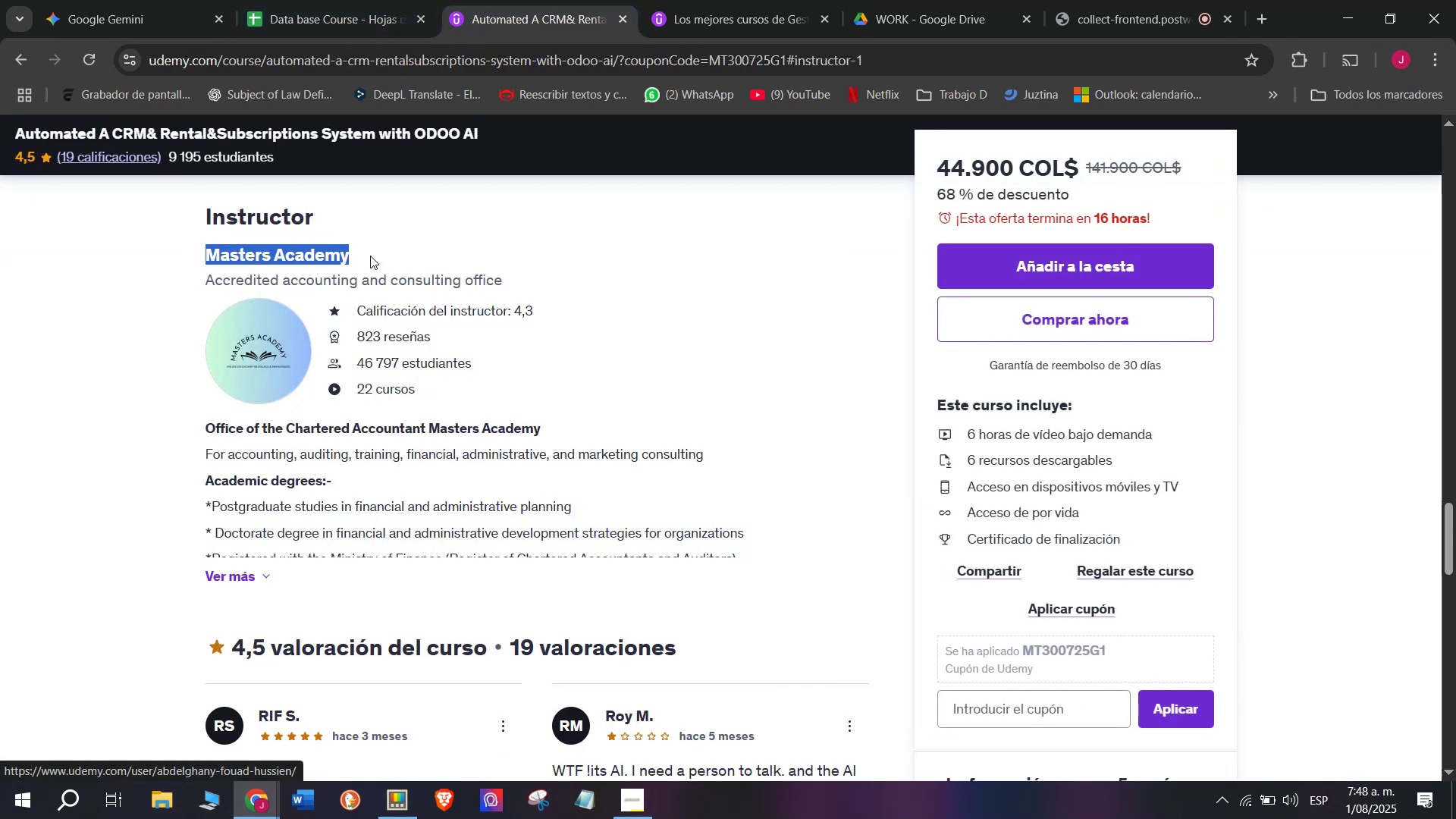 
key(Control+C)
 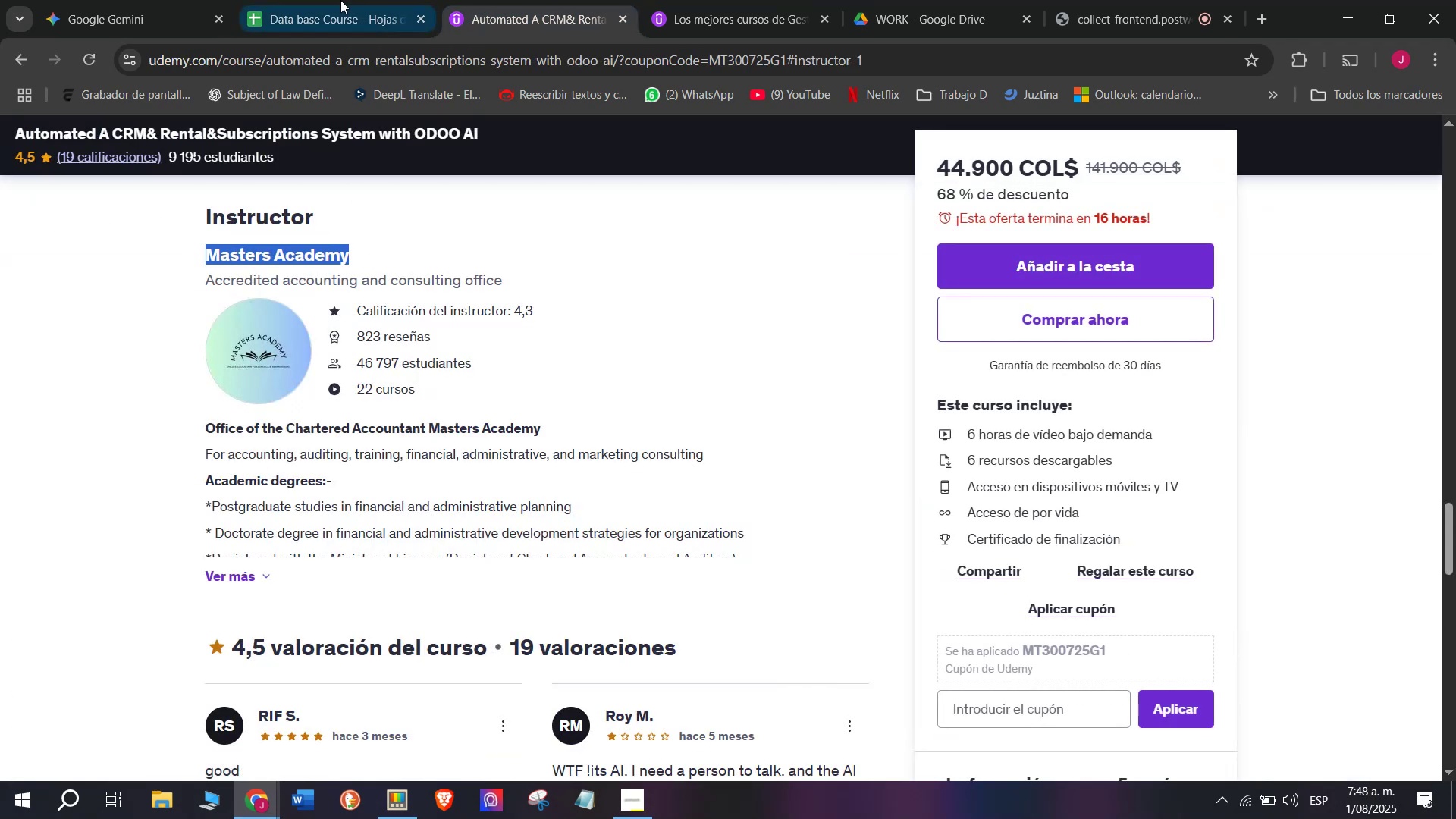 
left_click([340, 0])
 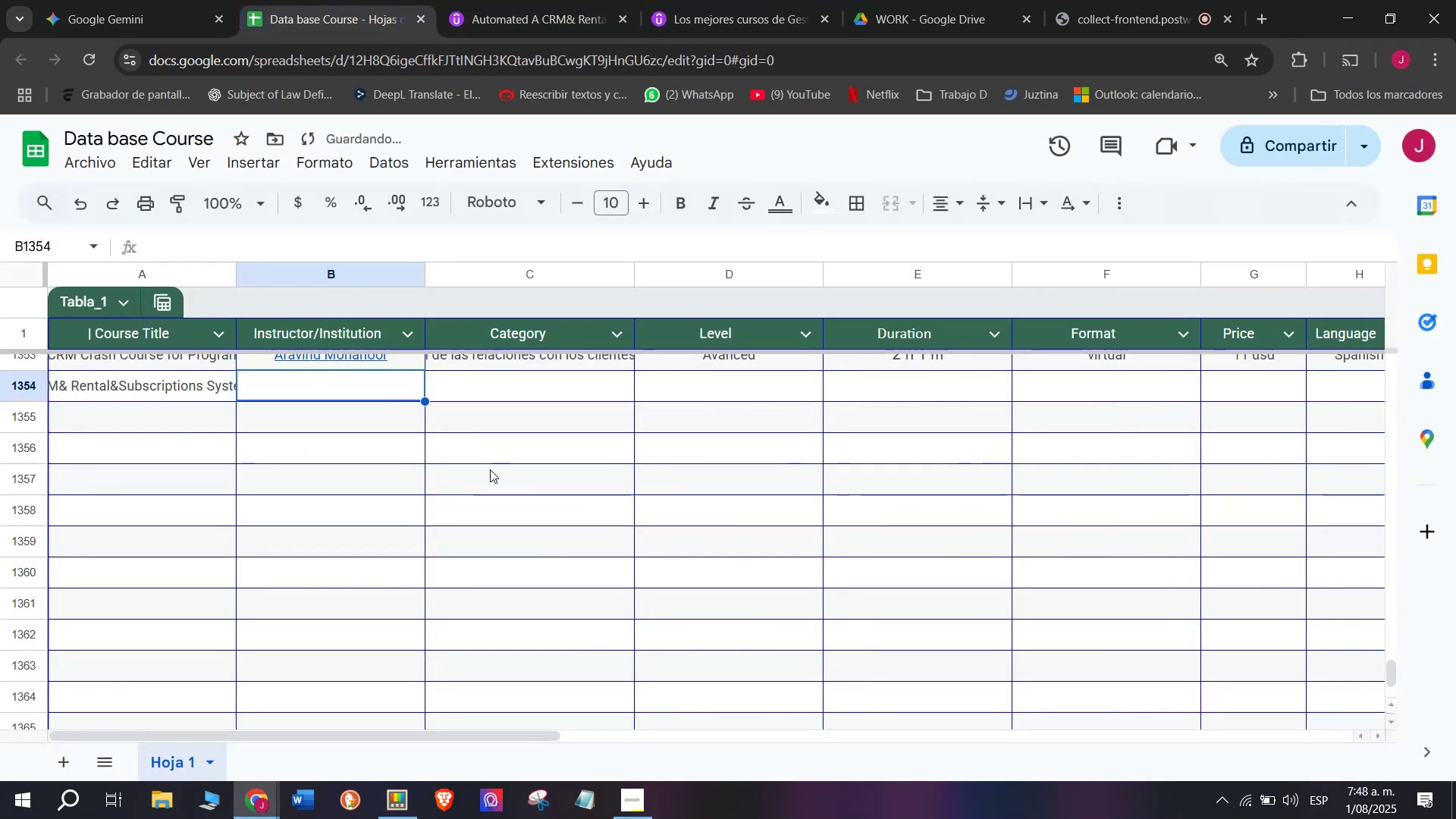 
key(Control+ControlLeft)
 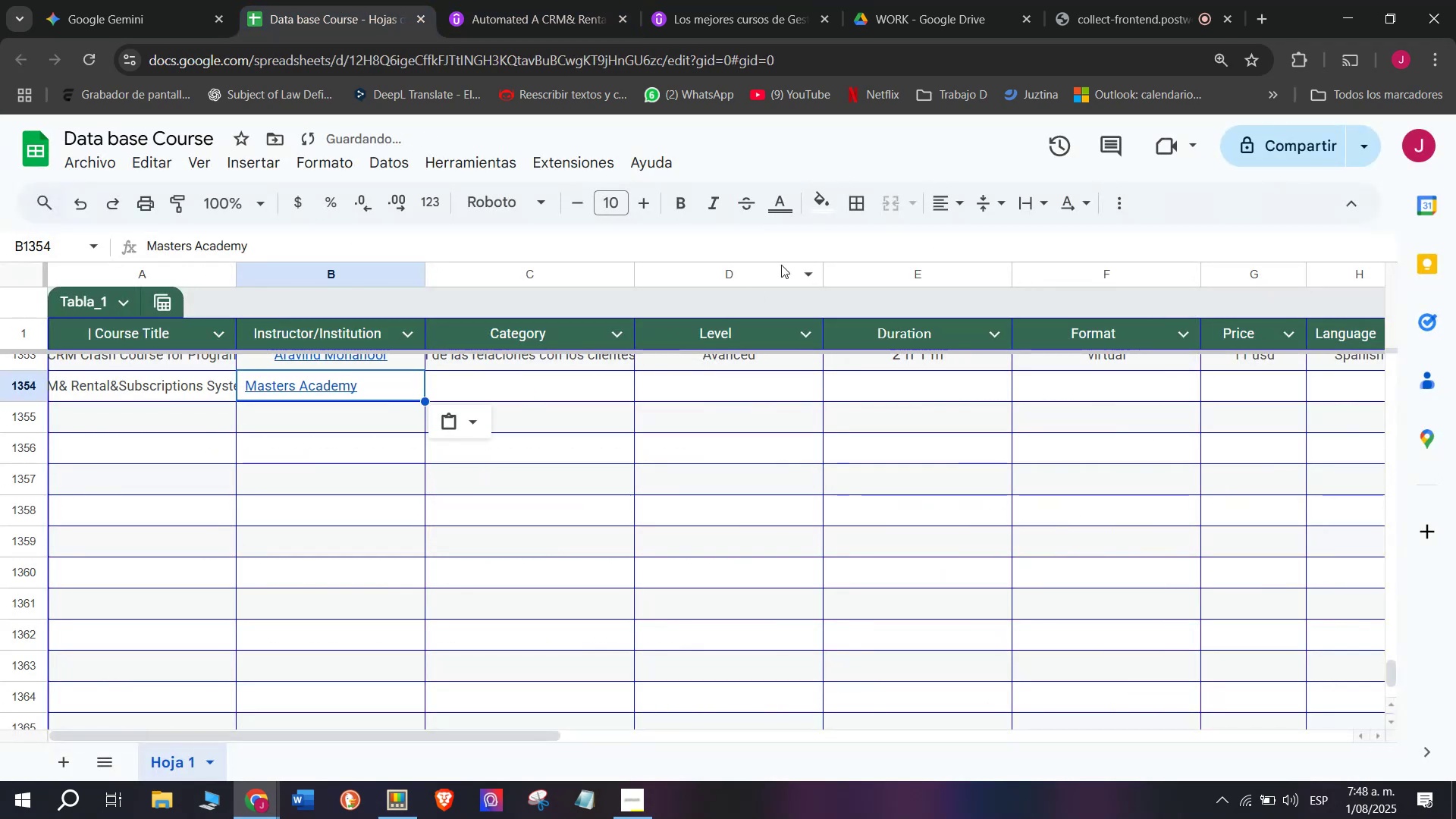 
key(Z)
 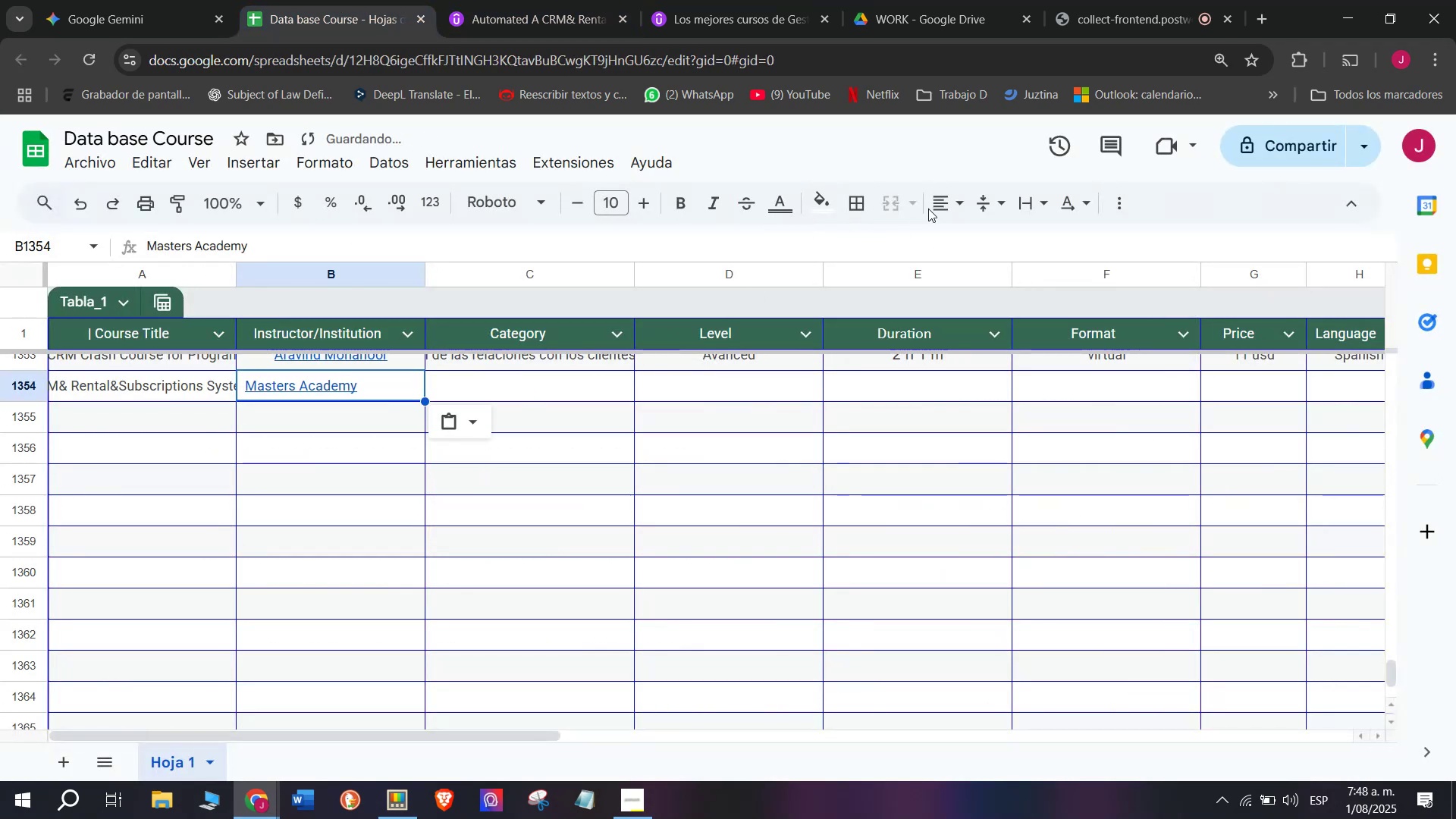 
key(Control+V)
 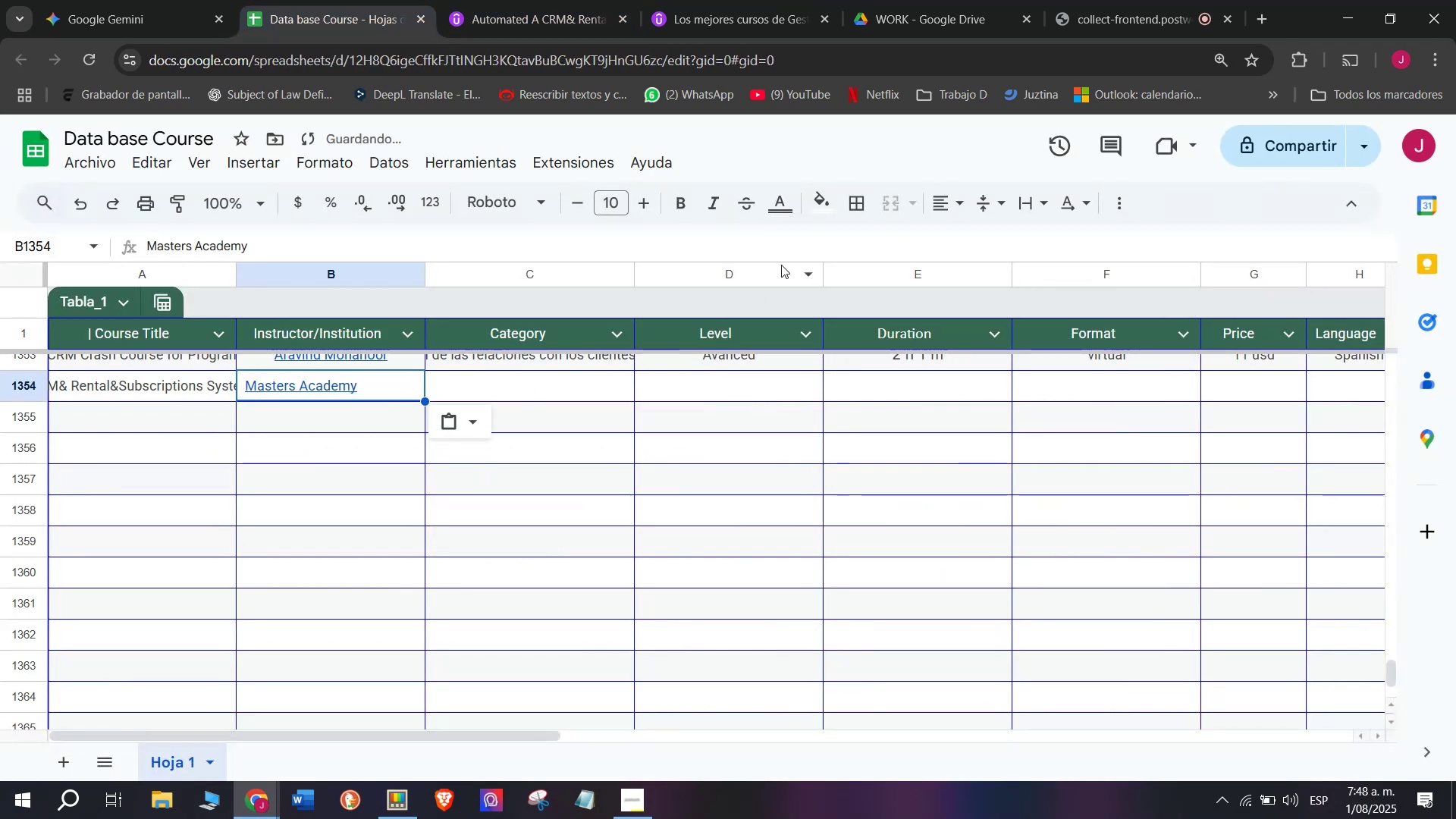 
left_click([933, 204])
 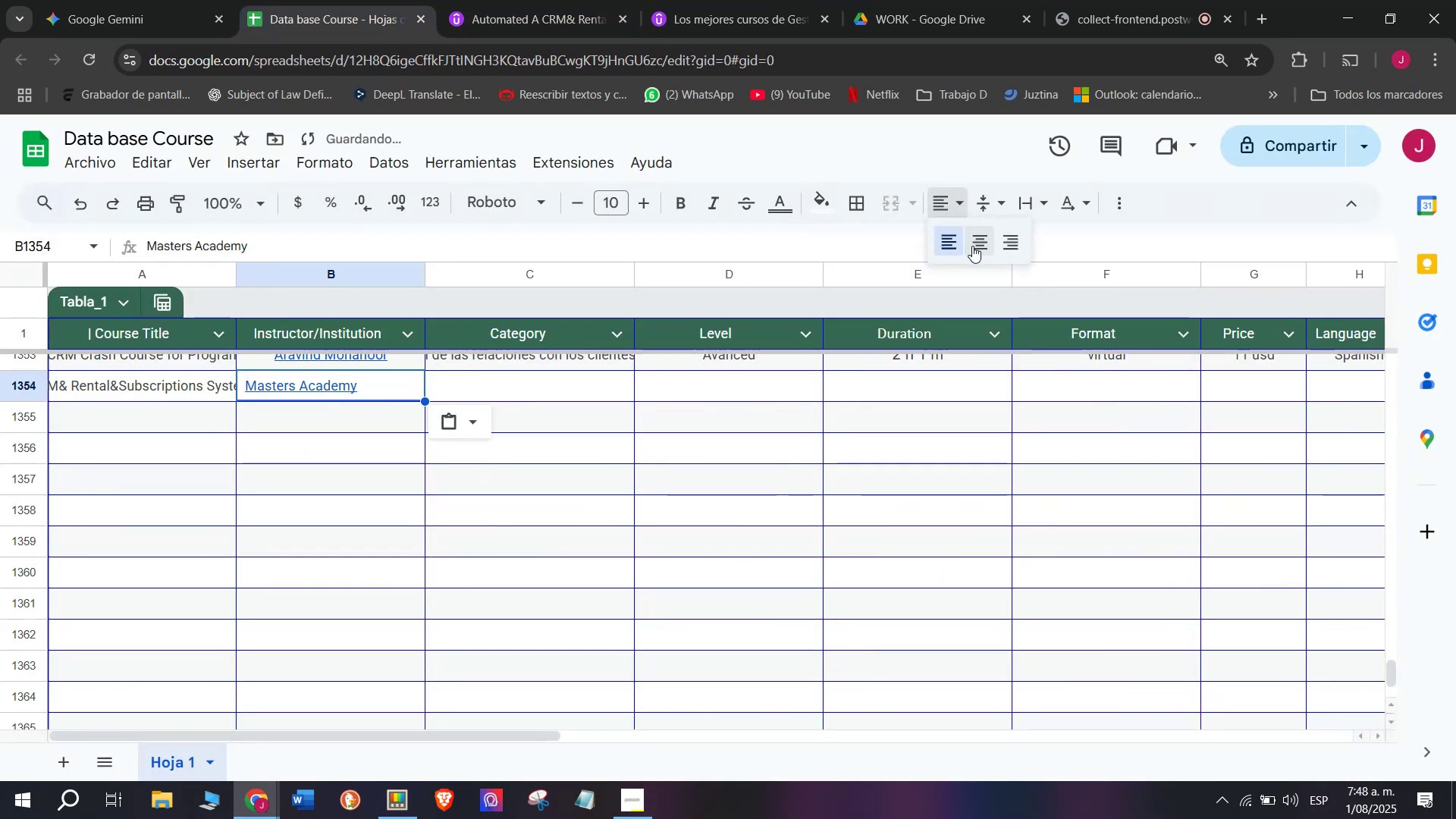 
left_click([972, 246])
 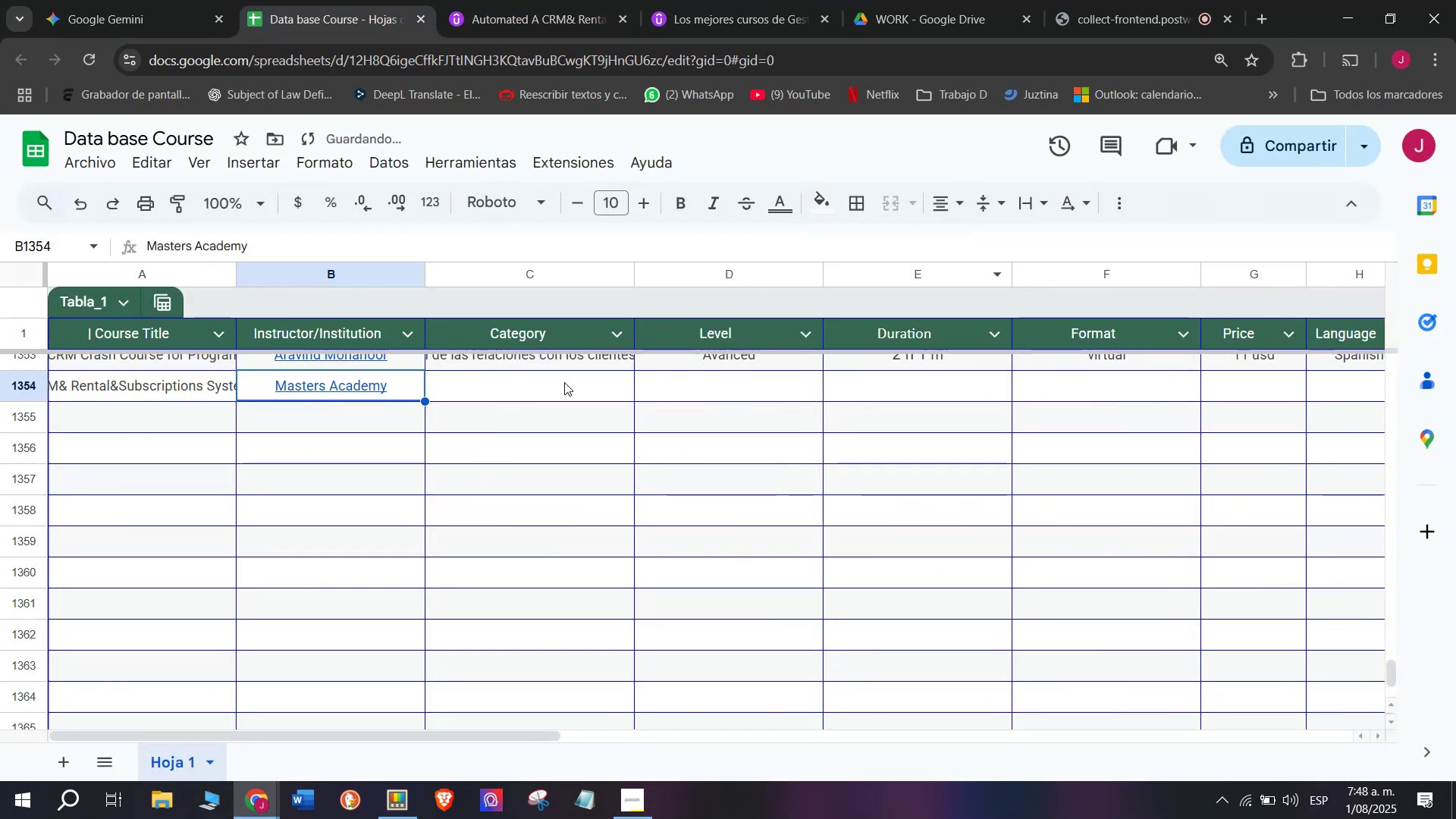 
left_click([563, 382])
 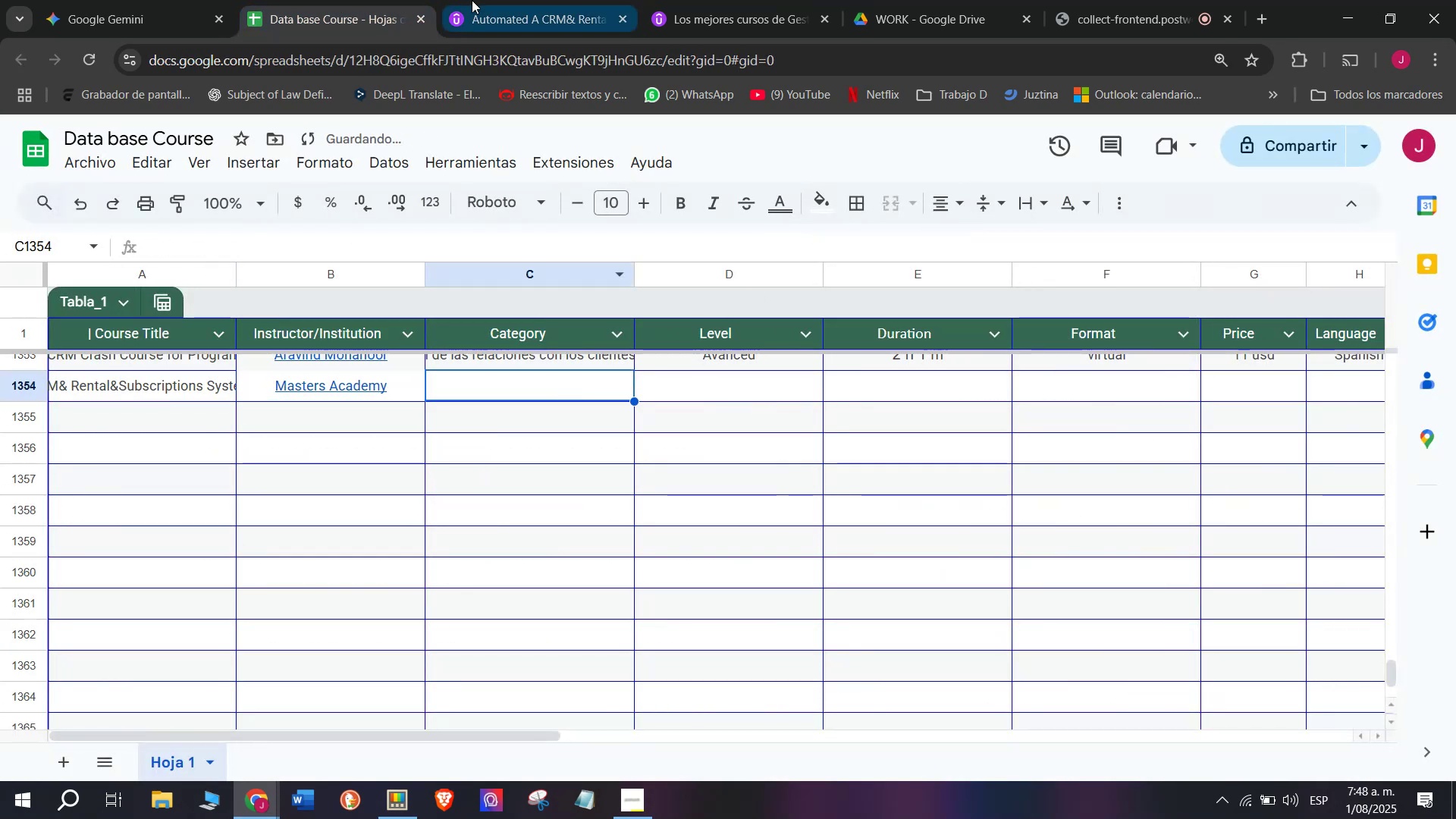 
left_click([468, 0])
 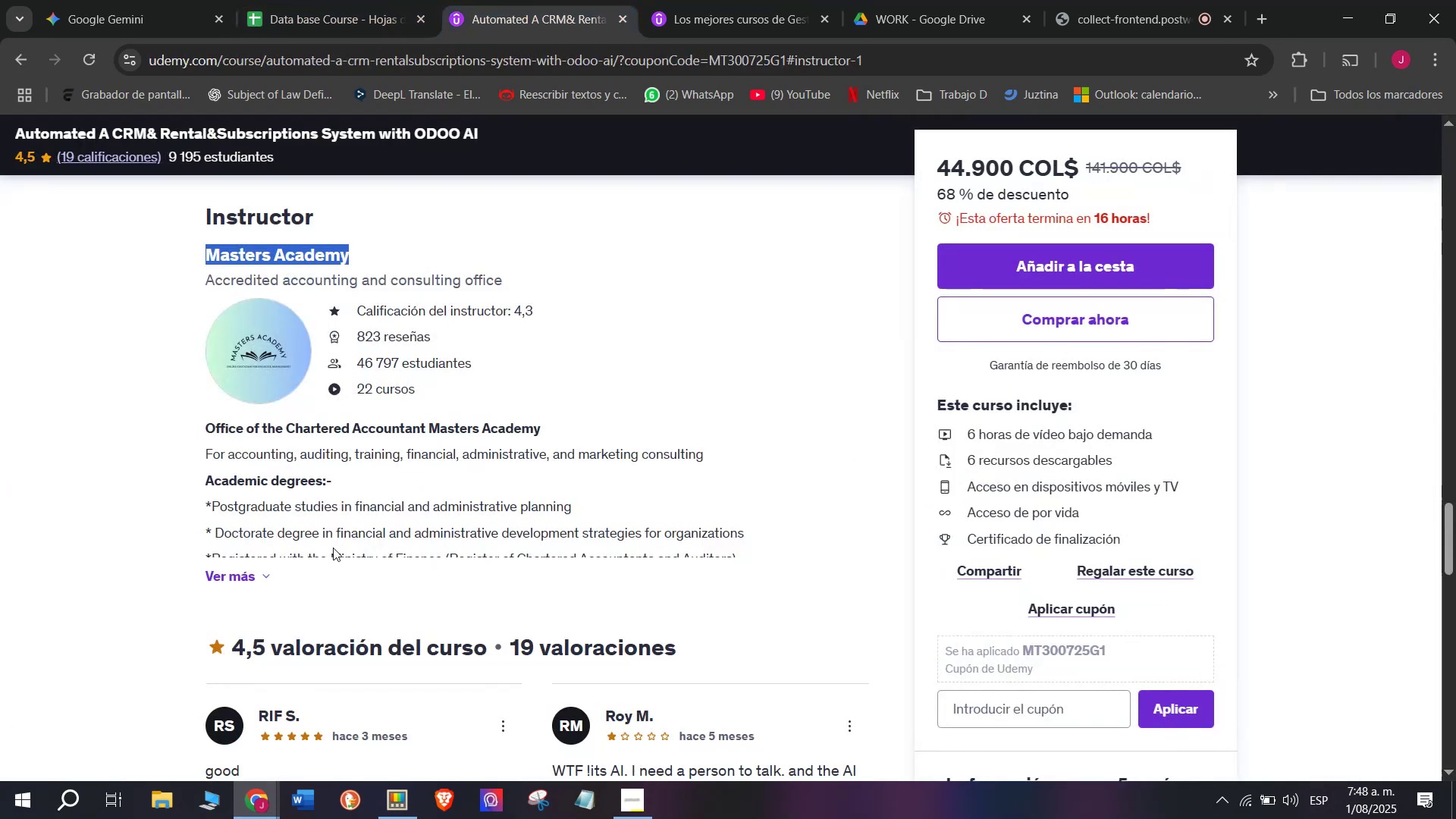 
scroll: coordinate [303, 548], scroll_direction: up, amount: 11.0
 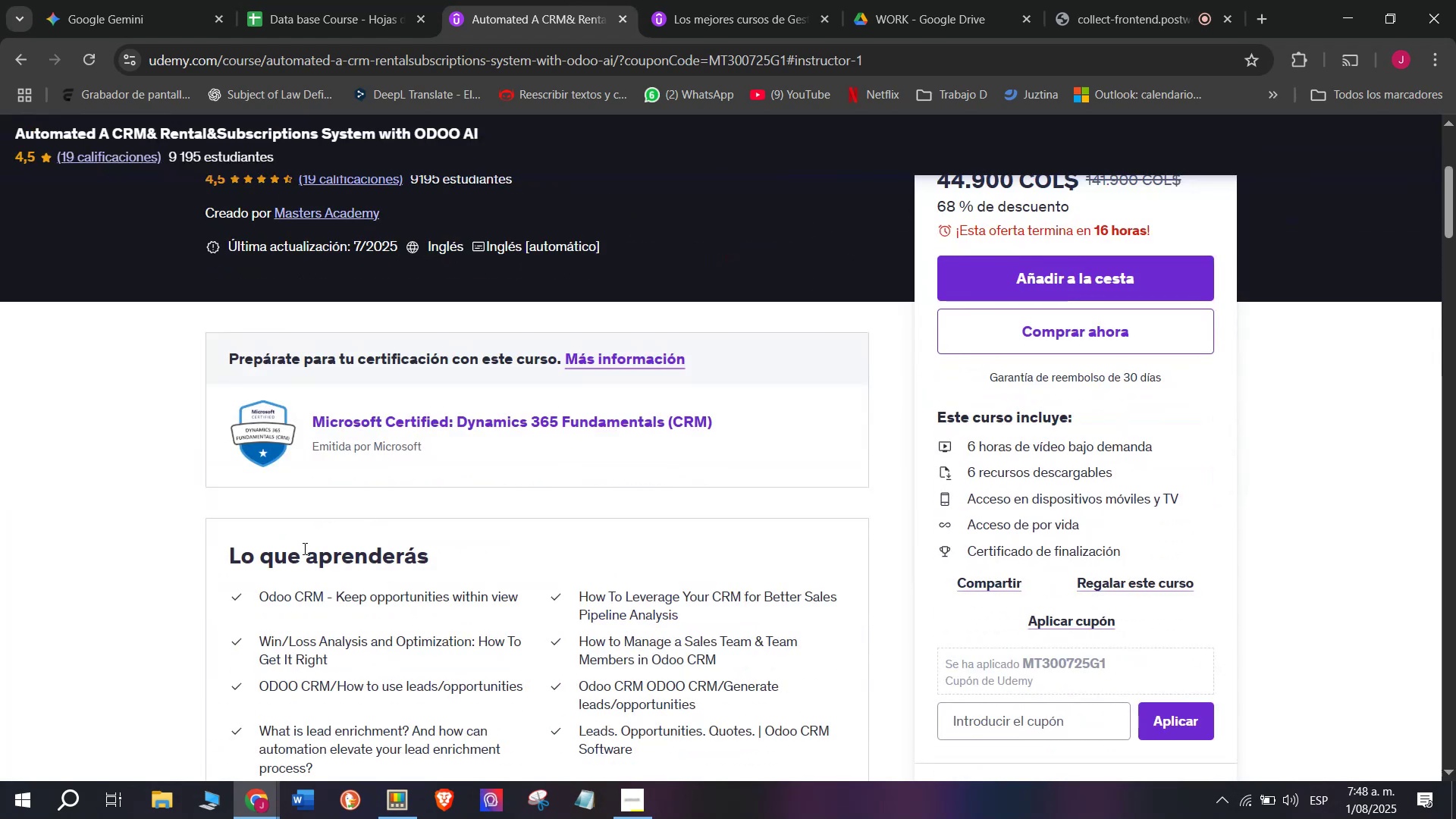 
scroll: coordinate [303, 548], scroll_direction: down, amount: 2.0
 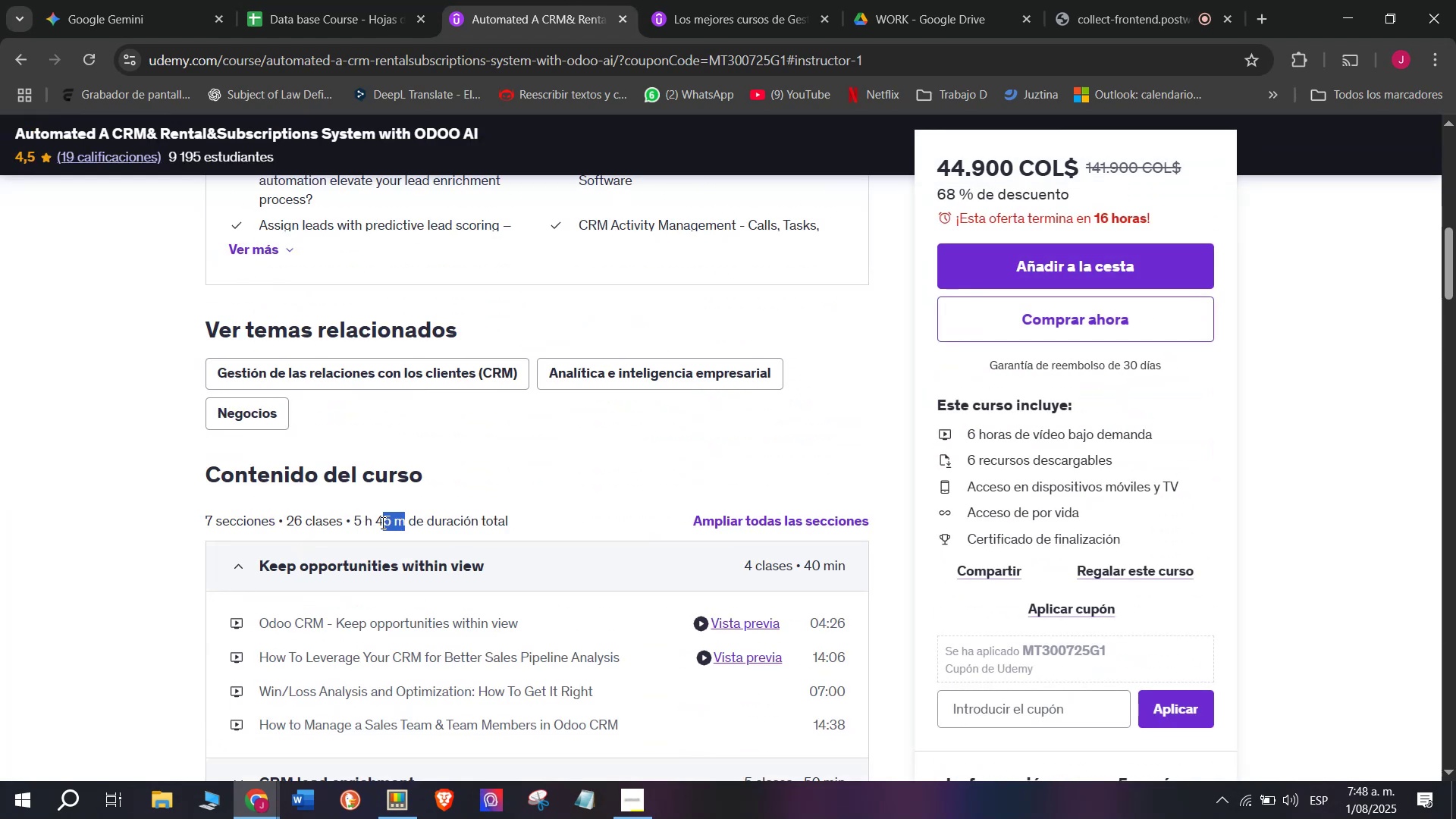 
key(Control+ControlLeft)
 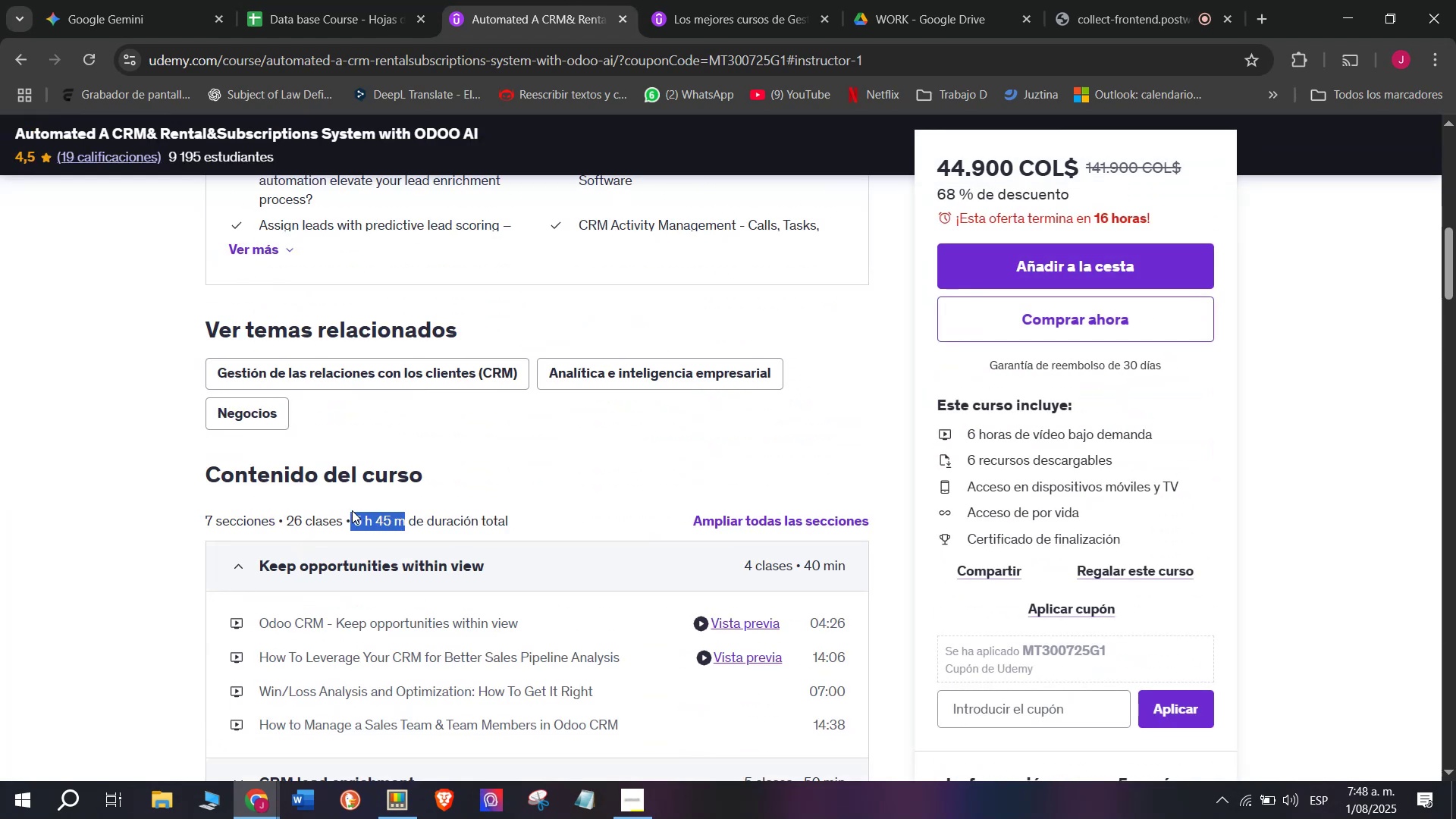 
key(Break)
 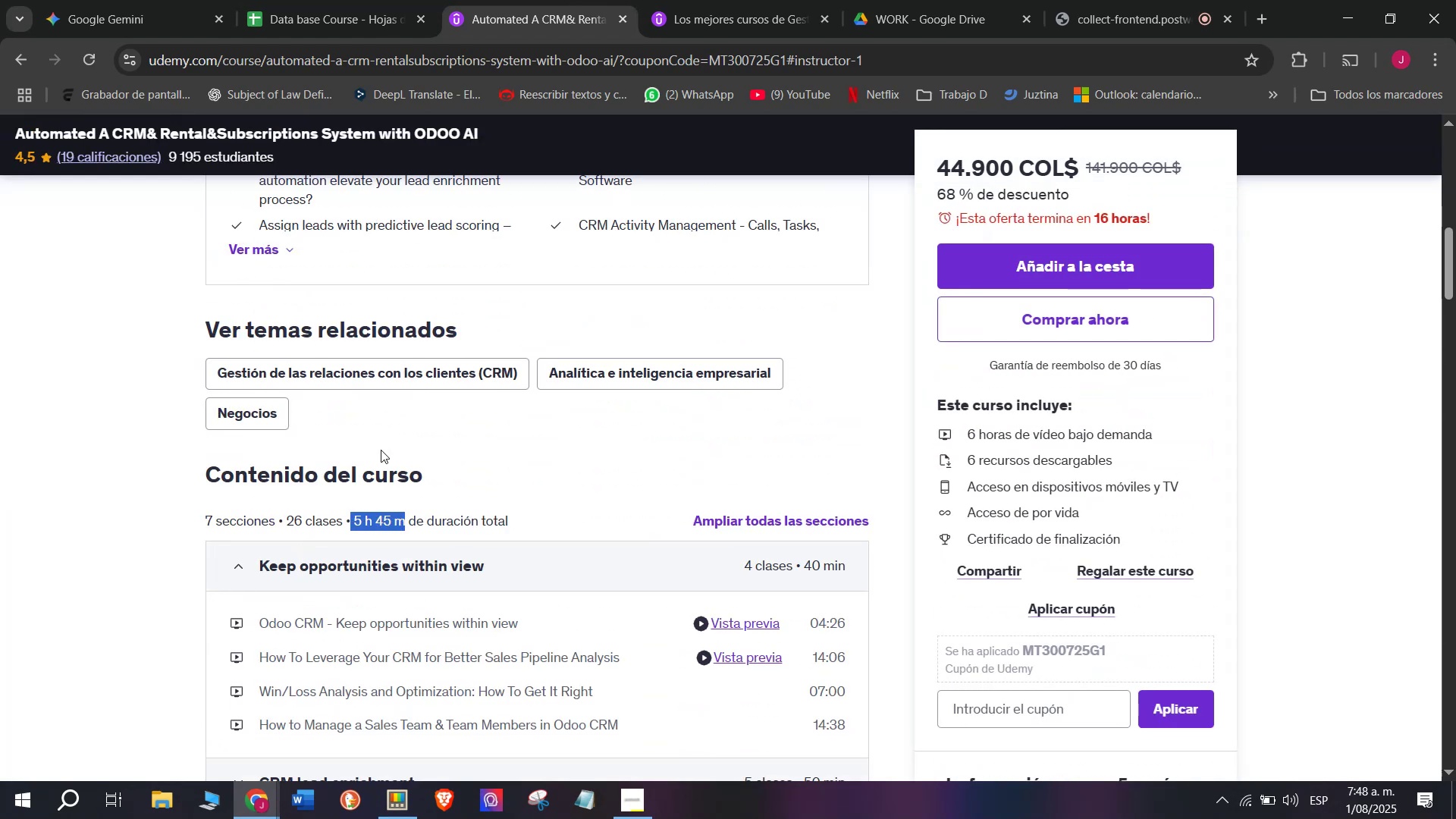 
key(Control+C)
 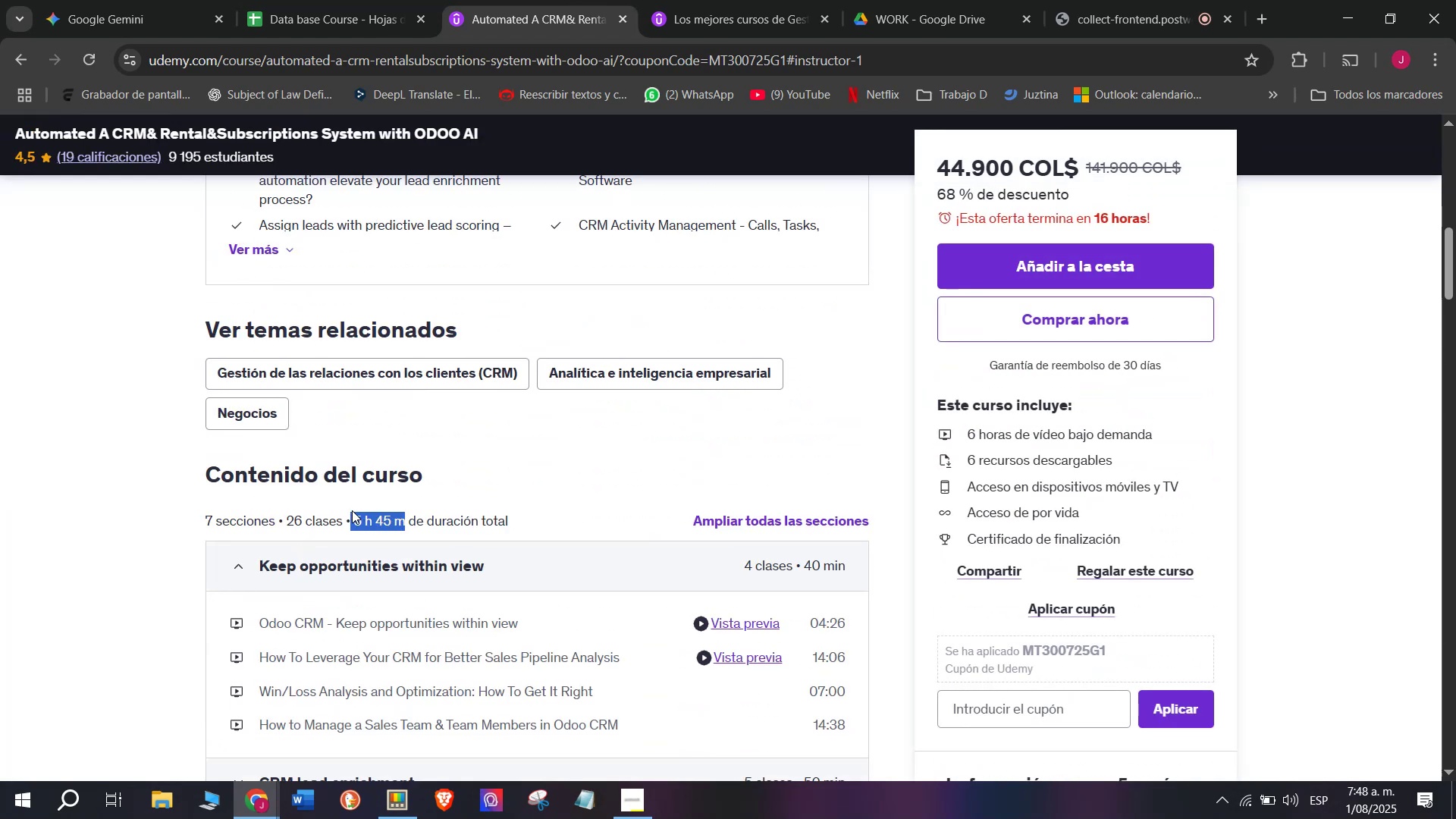 
key(Break)
 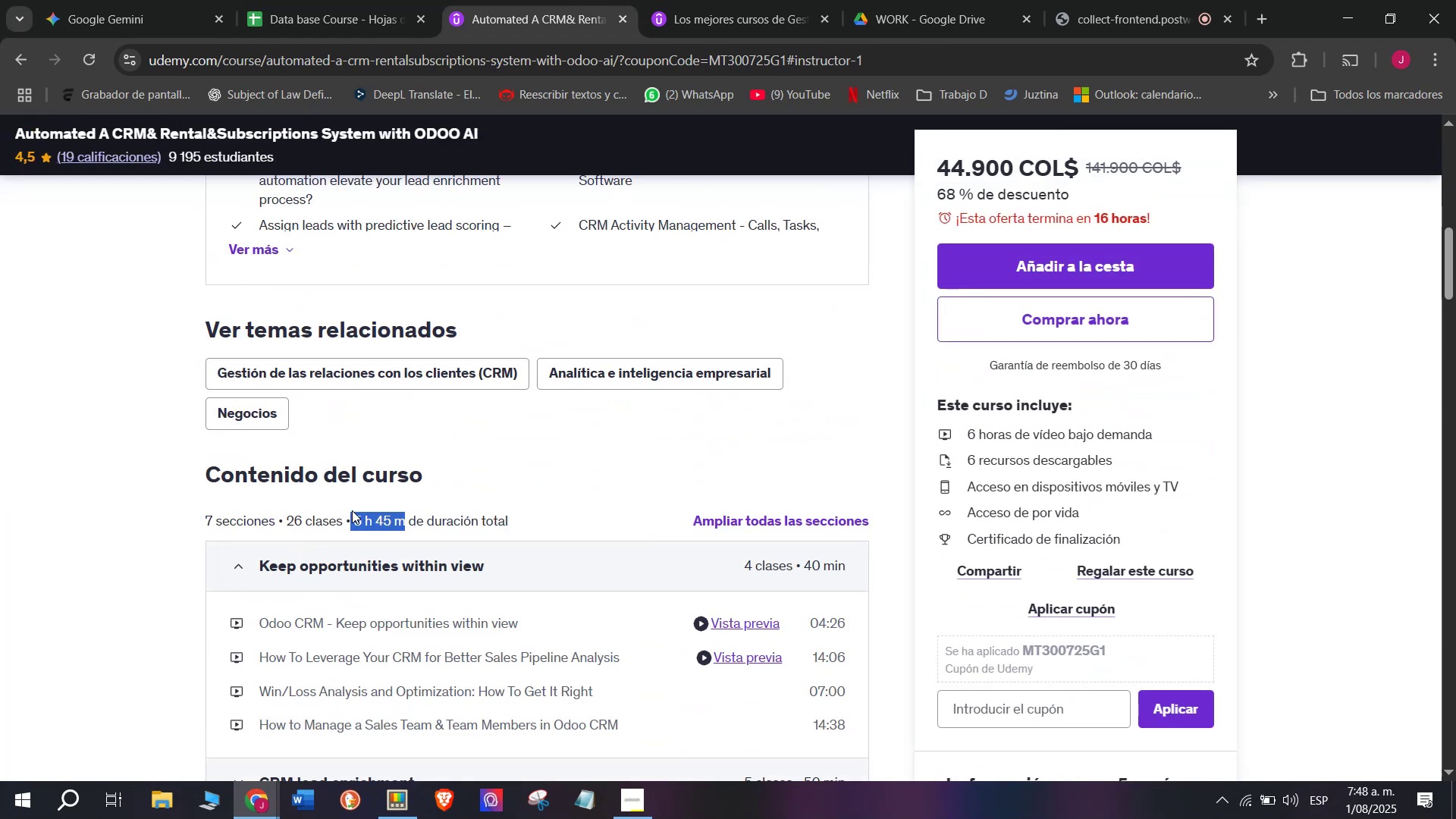 
key(Control+ControlLeft)
 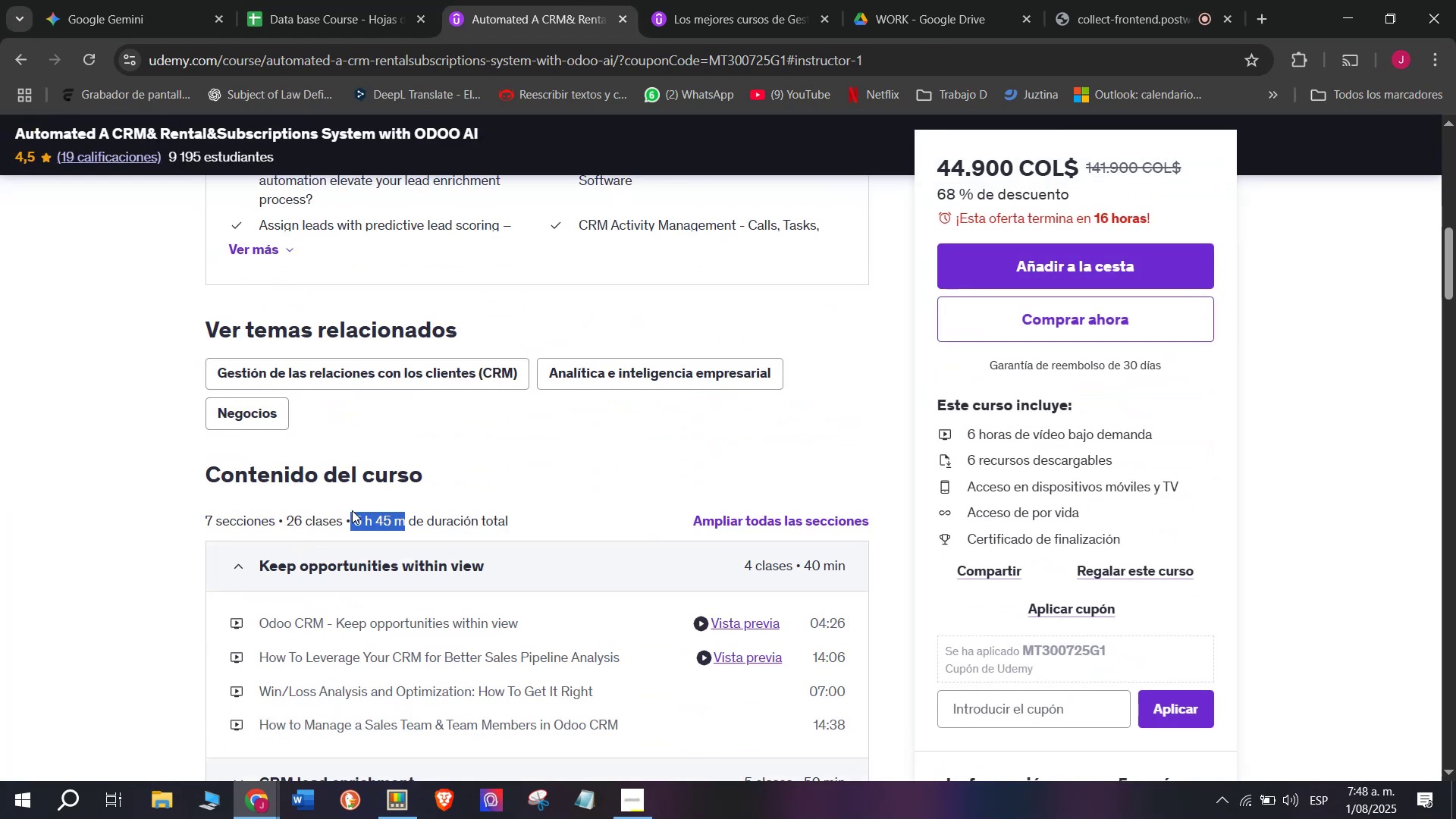 
key(Control+C)
 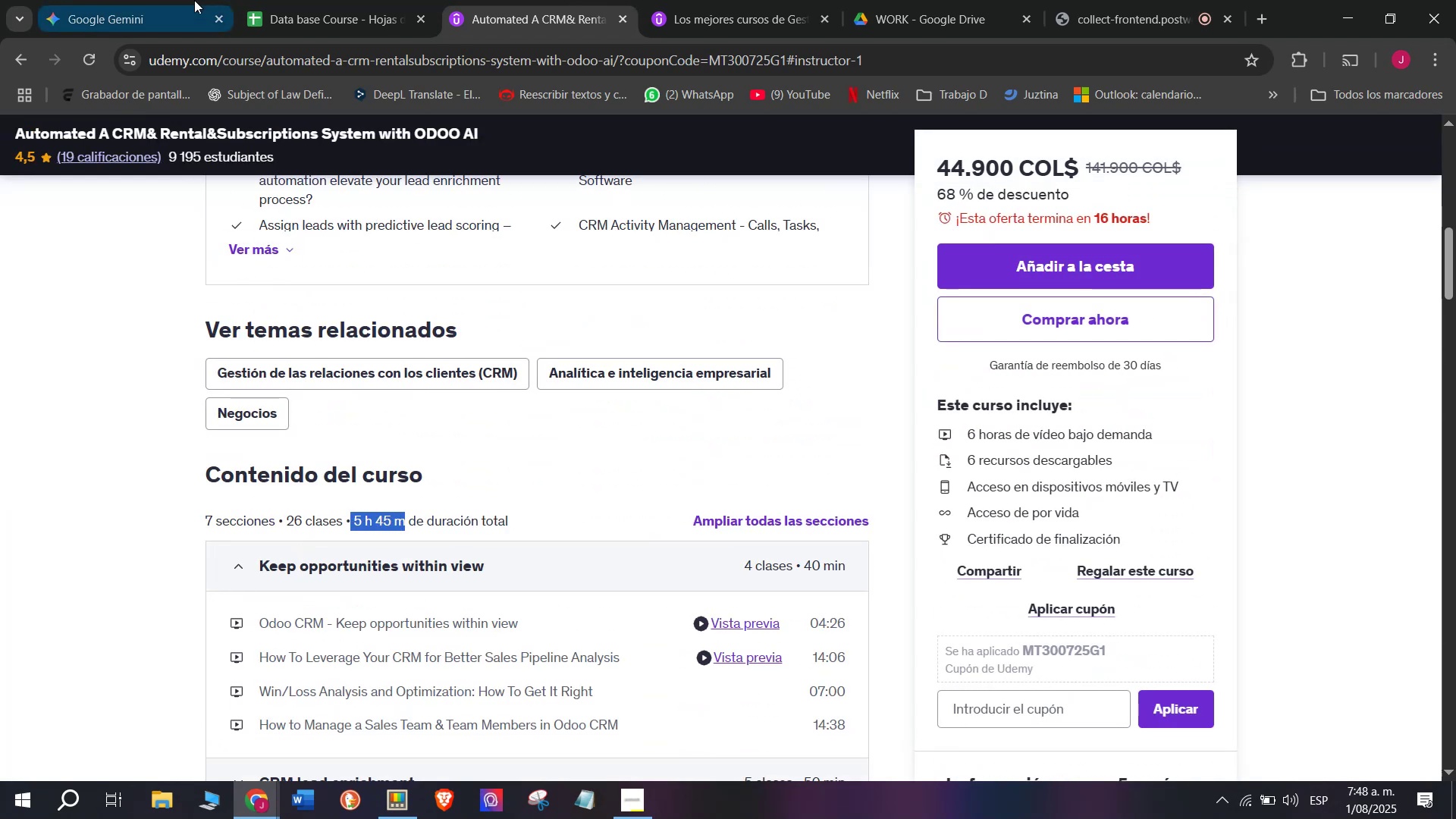 
left_click([312, 0])
 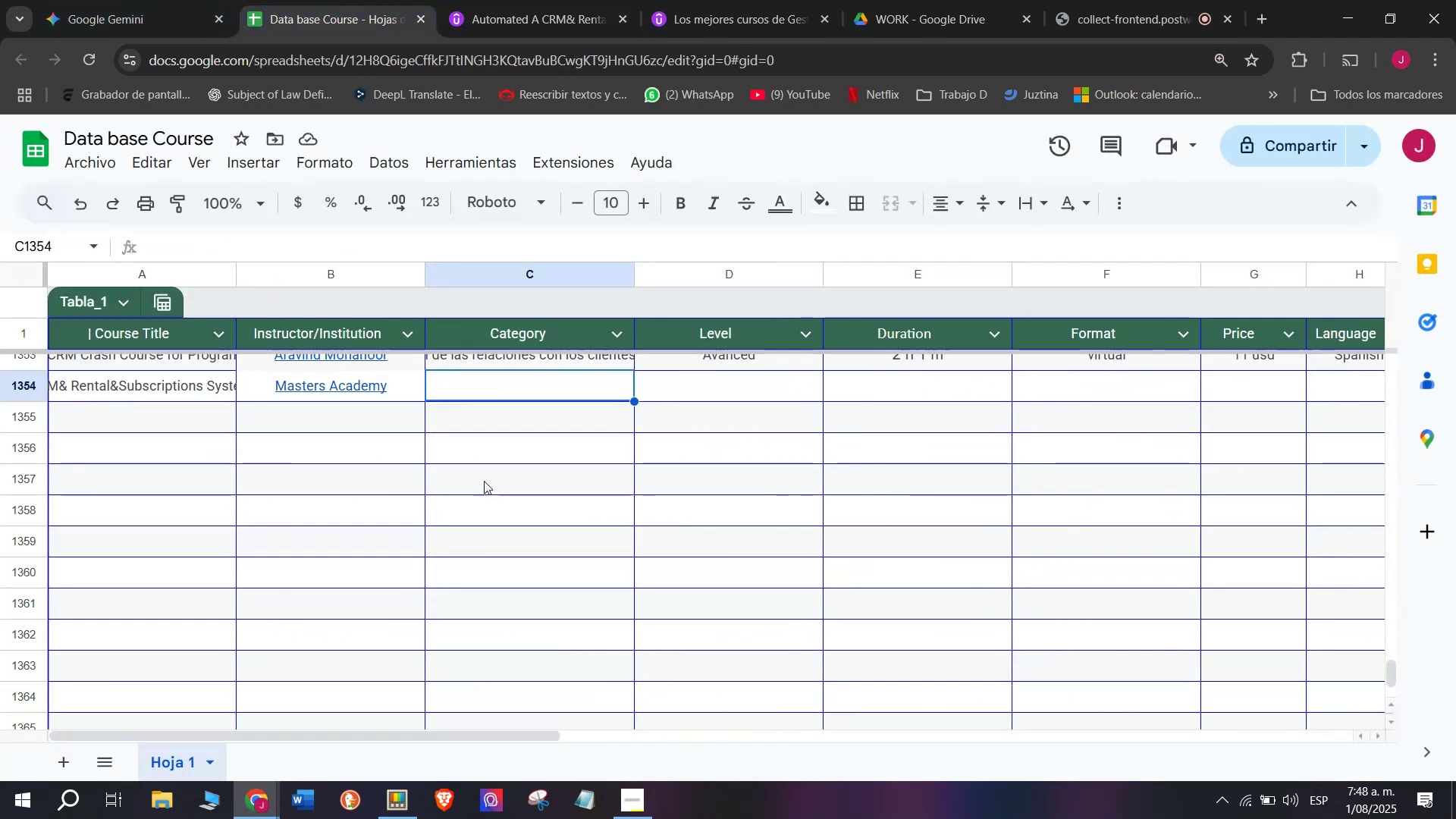 
key(Control+ControlLeft)
 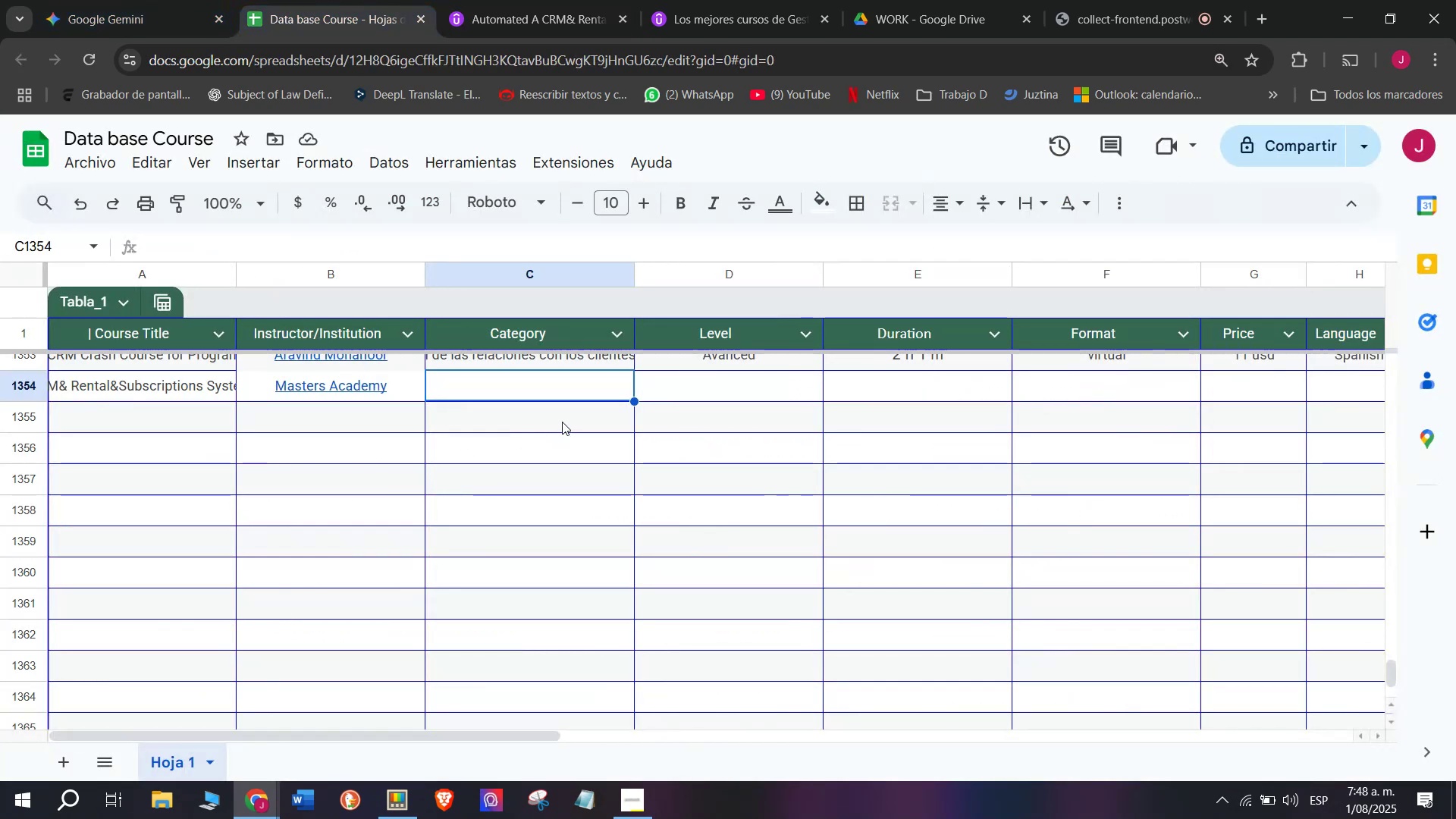 
key(Z)
 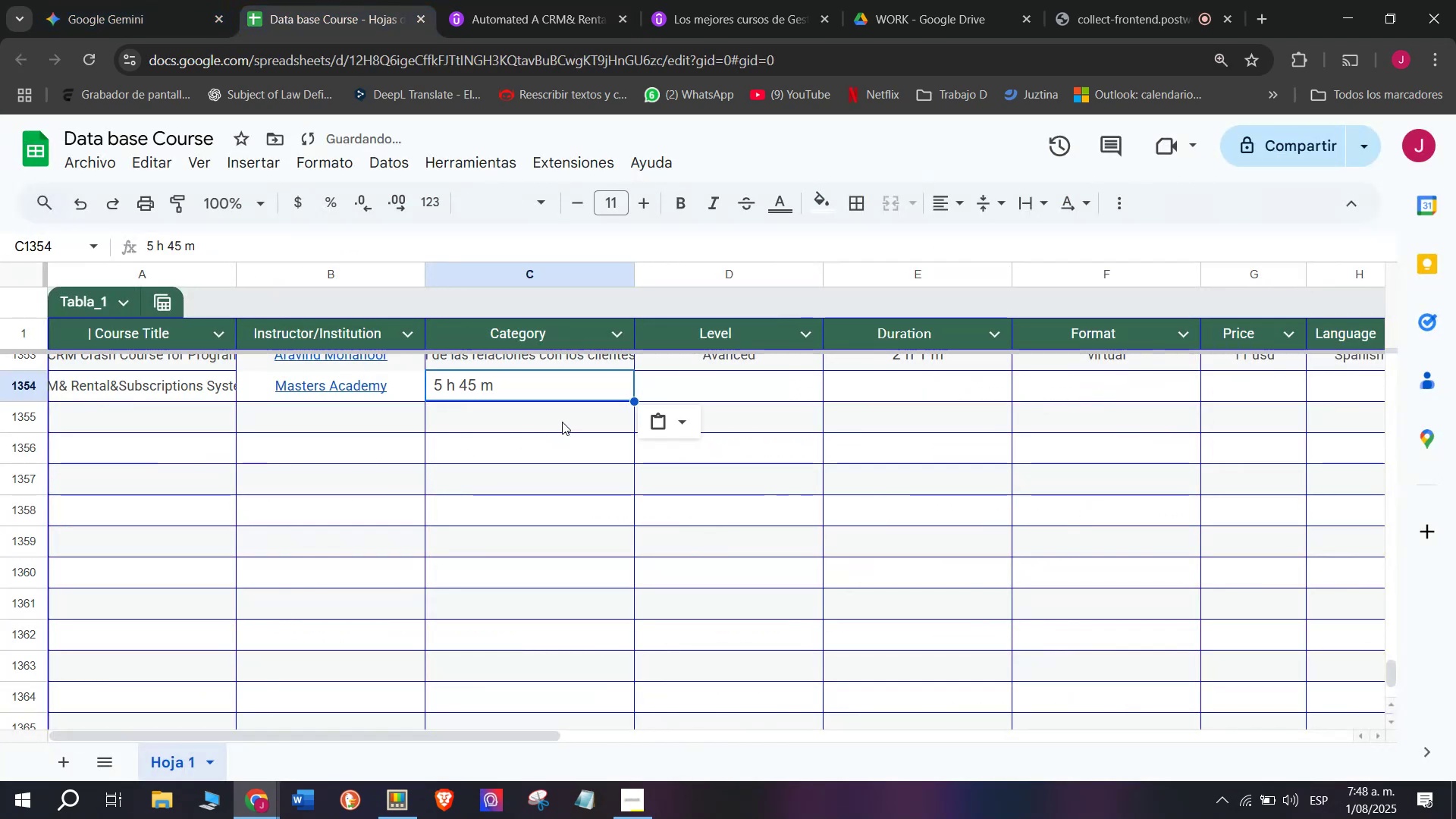 
key(Control+V)
 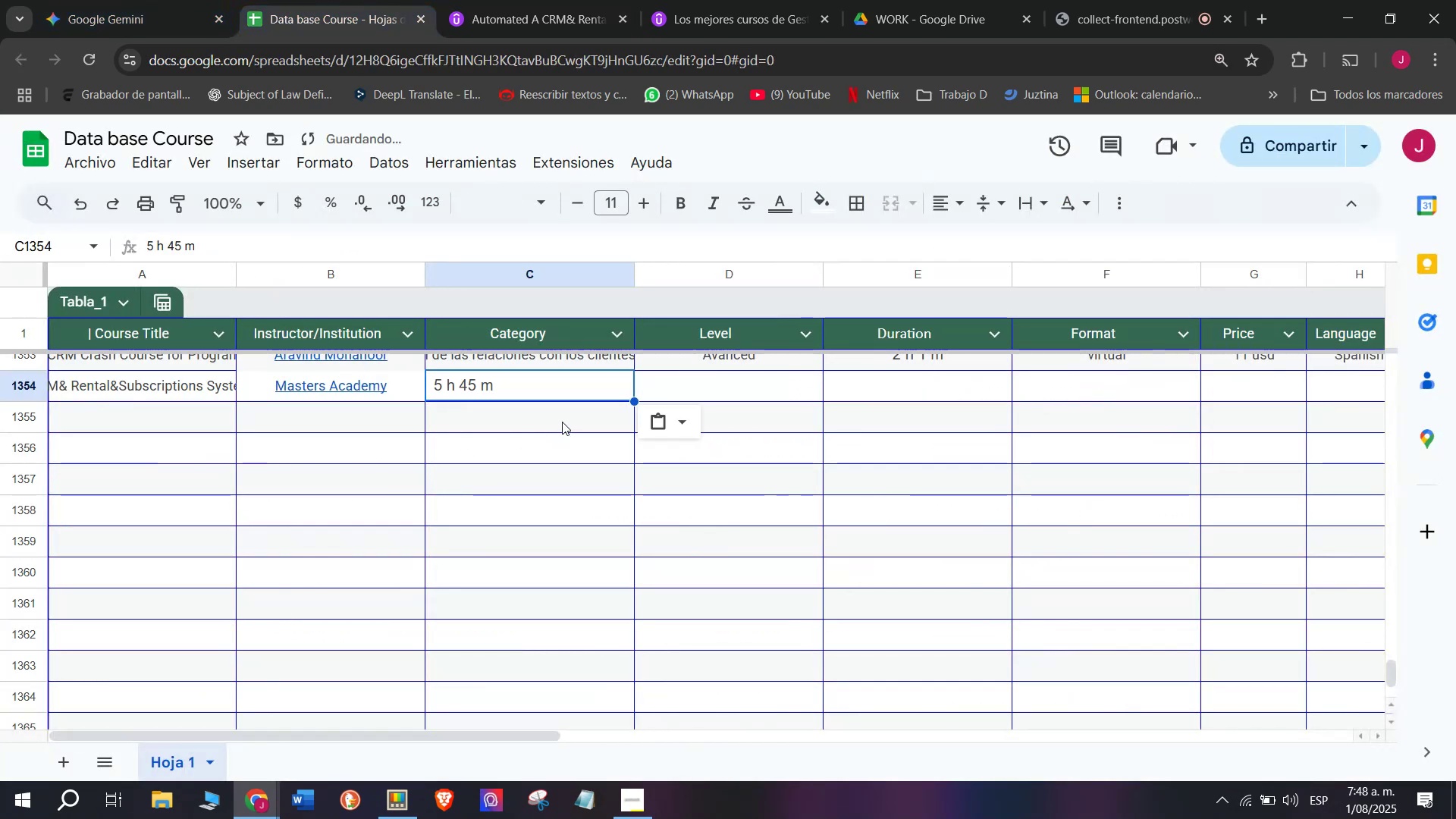 
key(Shift+ShiftLeft)
 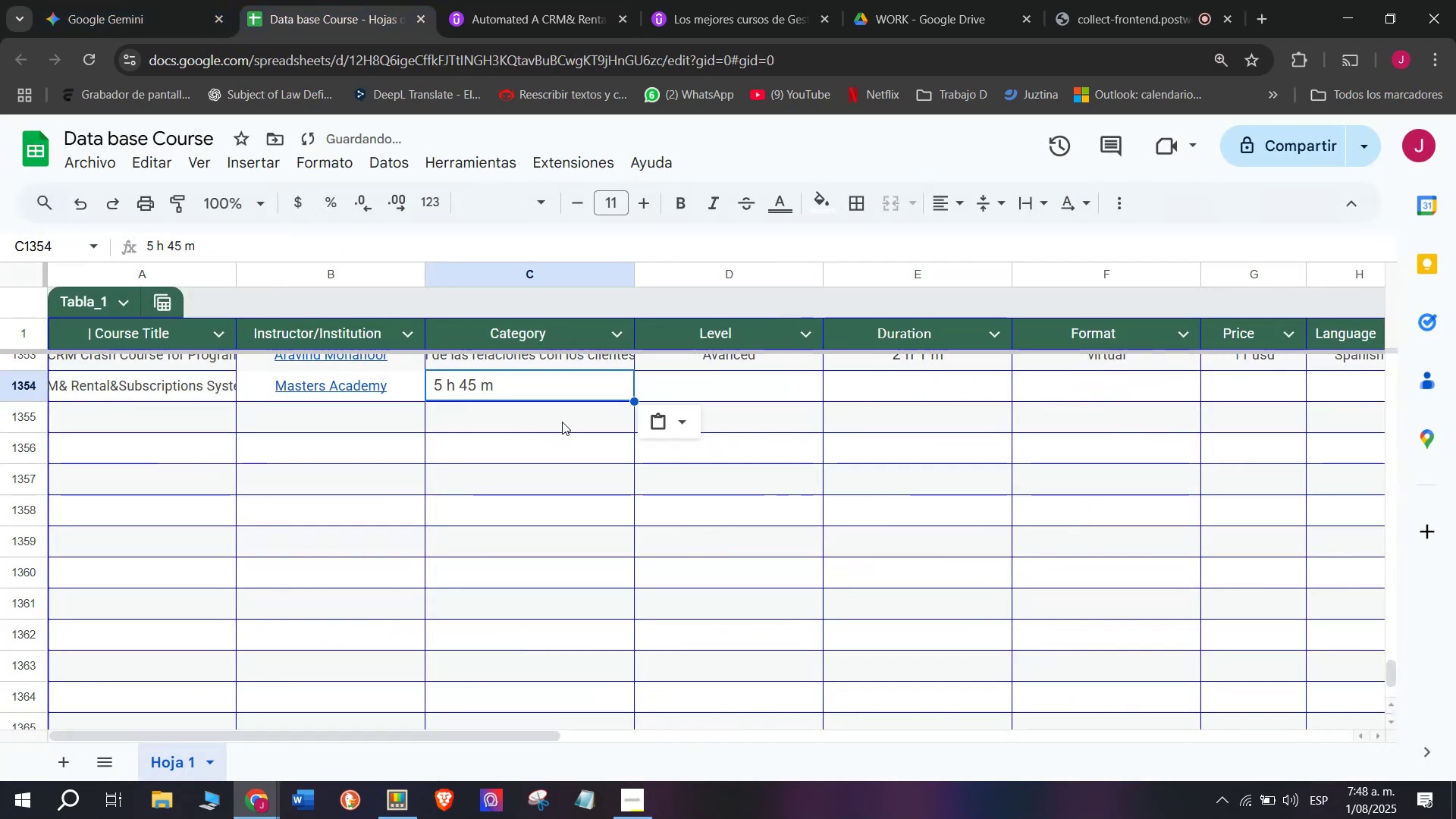 
key(Control+Shift+ControlLeft)
 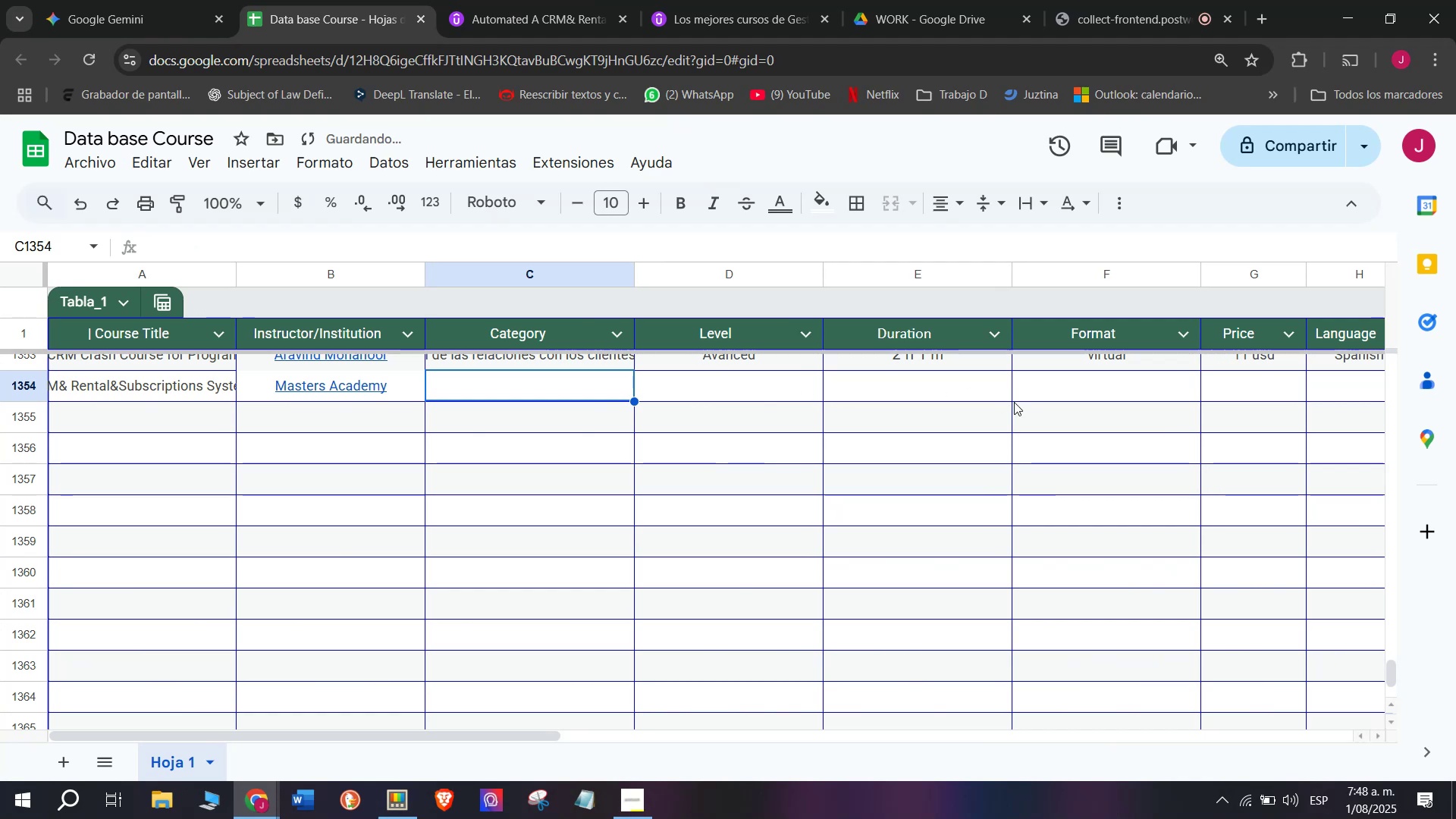 
key(Control+Shift+Z)
 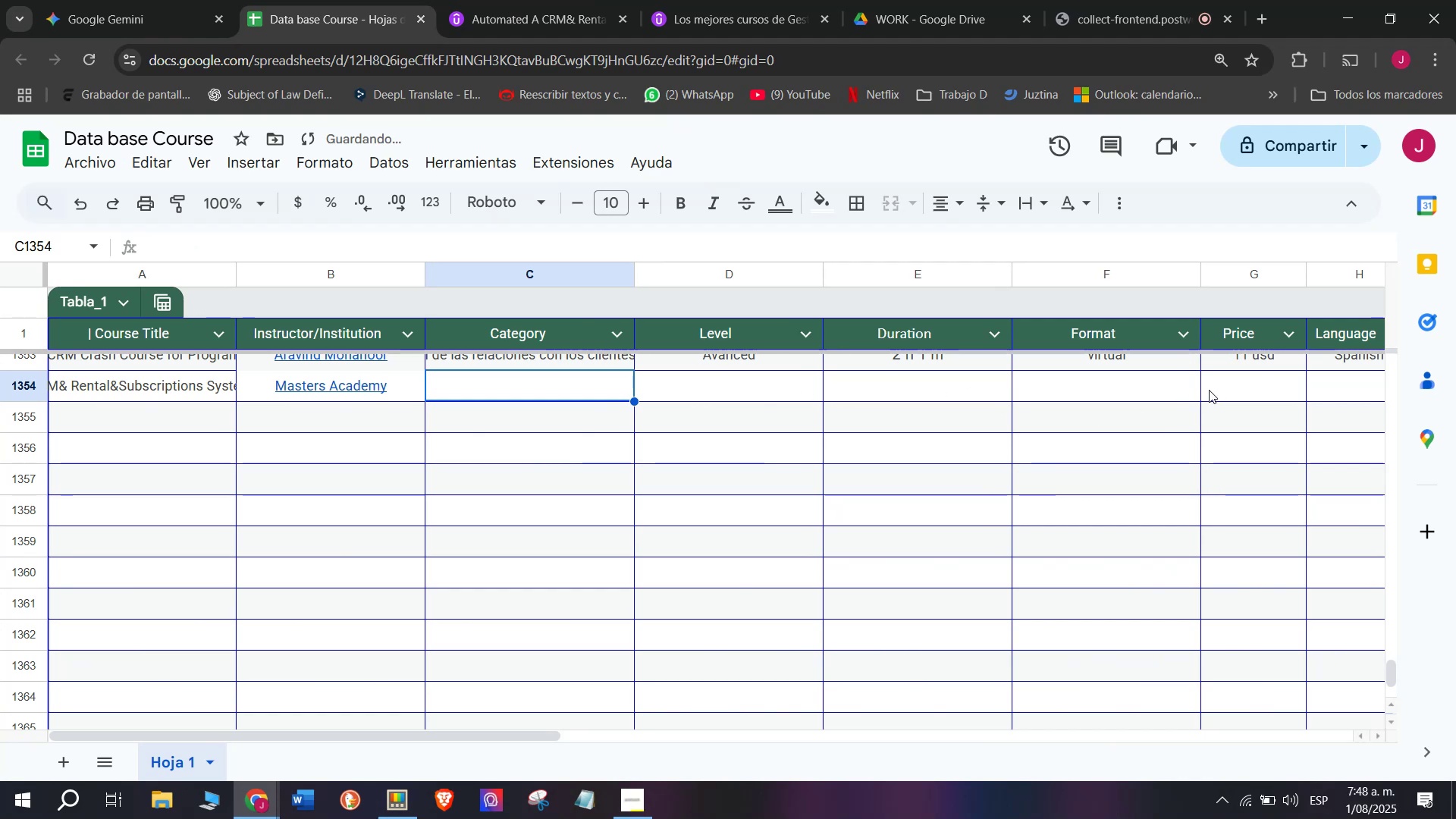 
left_click([937, 378])
 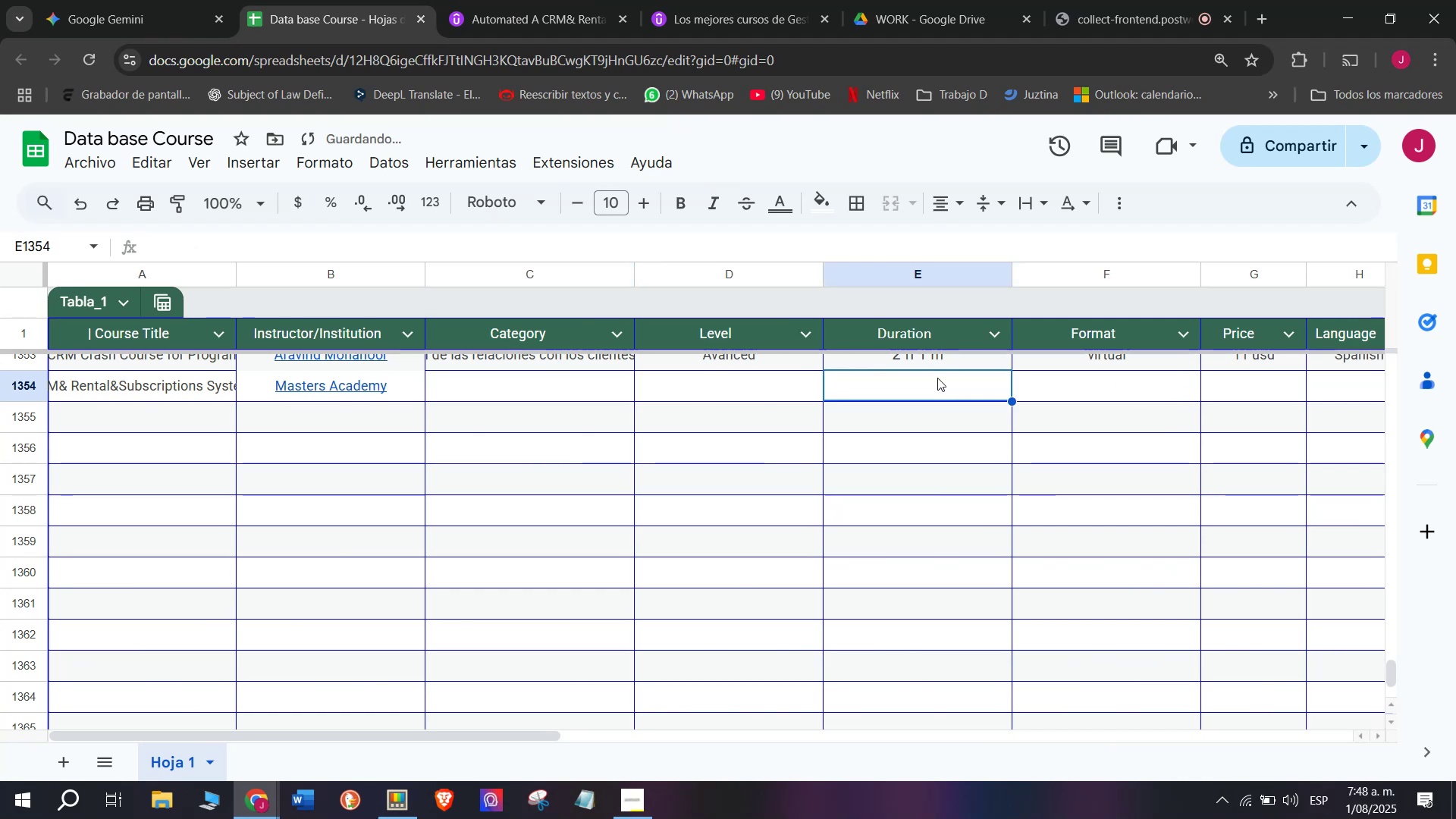 
key(Control+ControlLeft)
 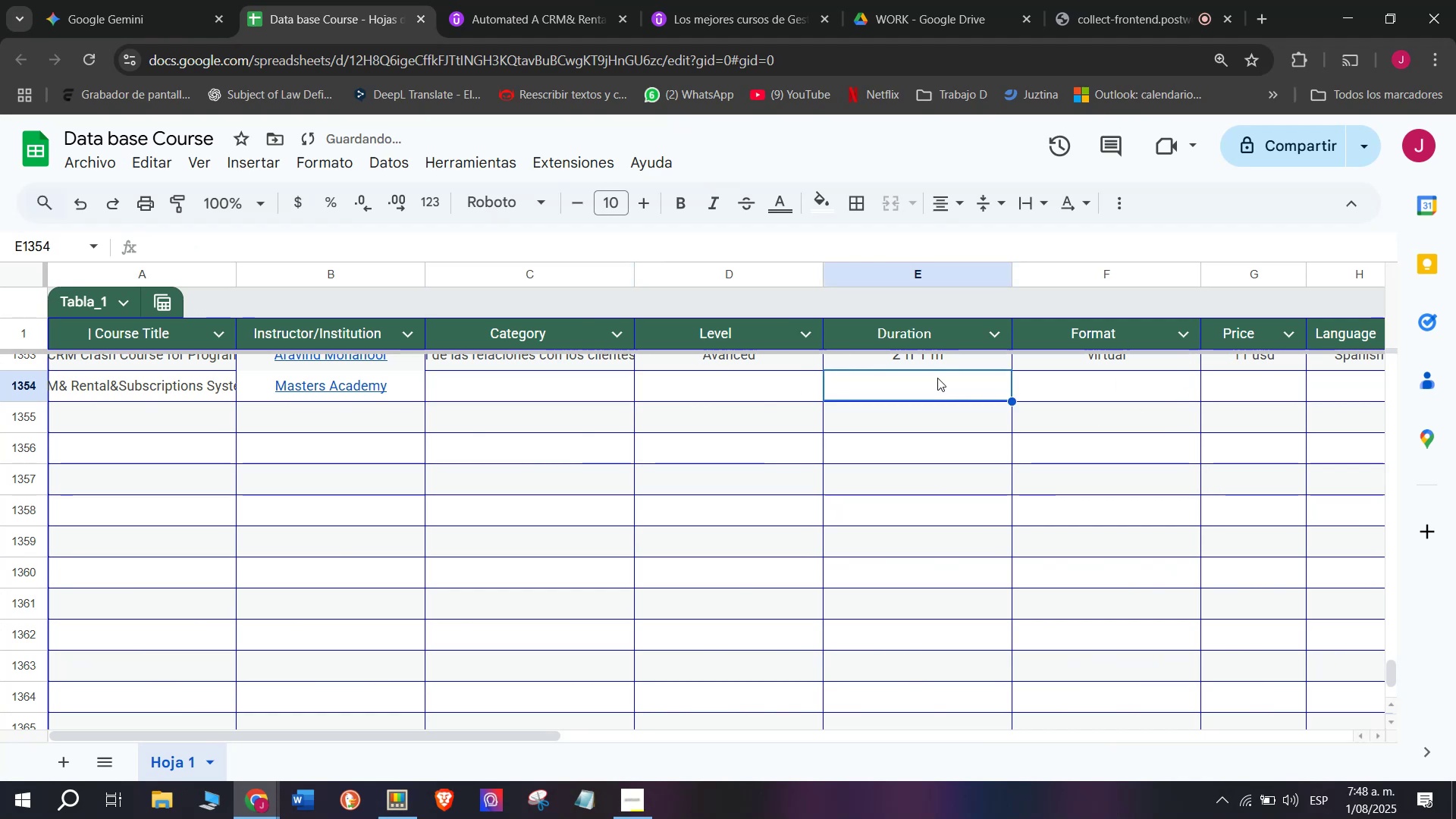 
key(Z)
 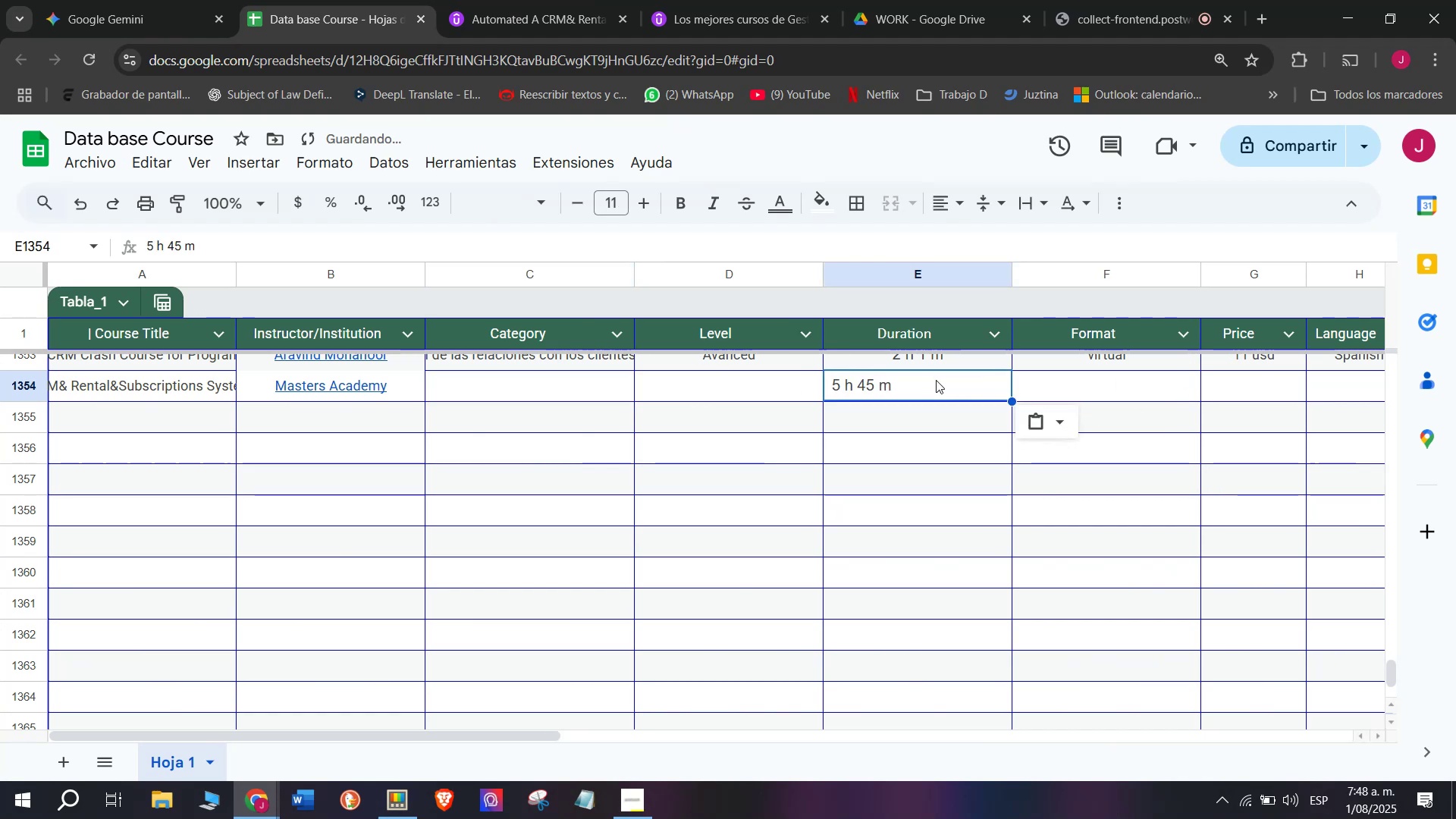 
key(Control+V)
 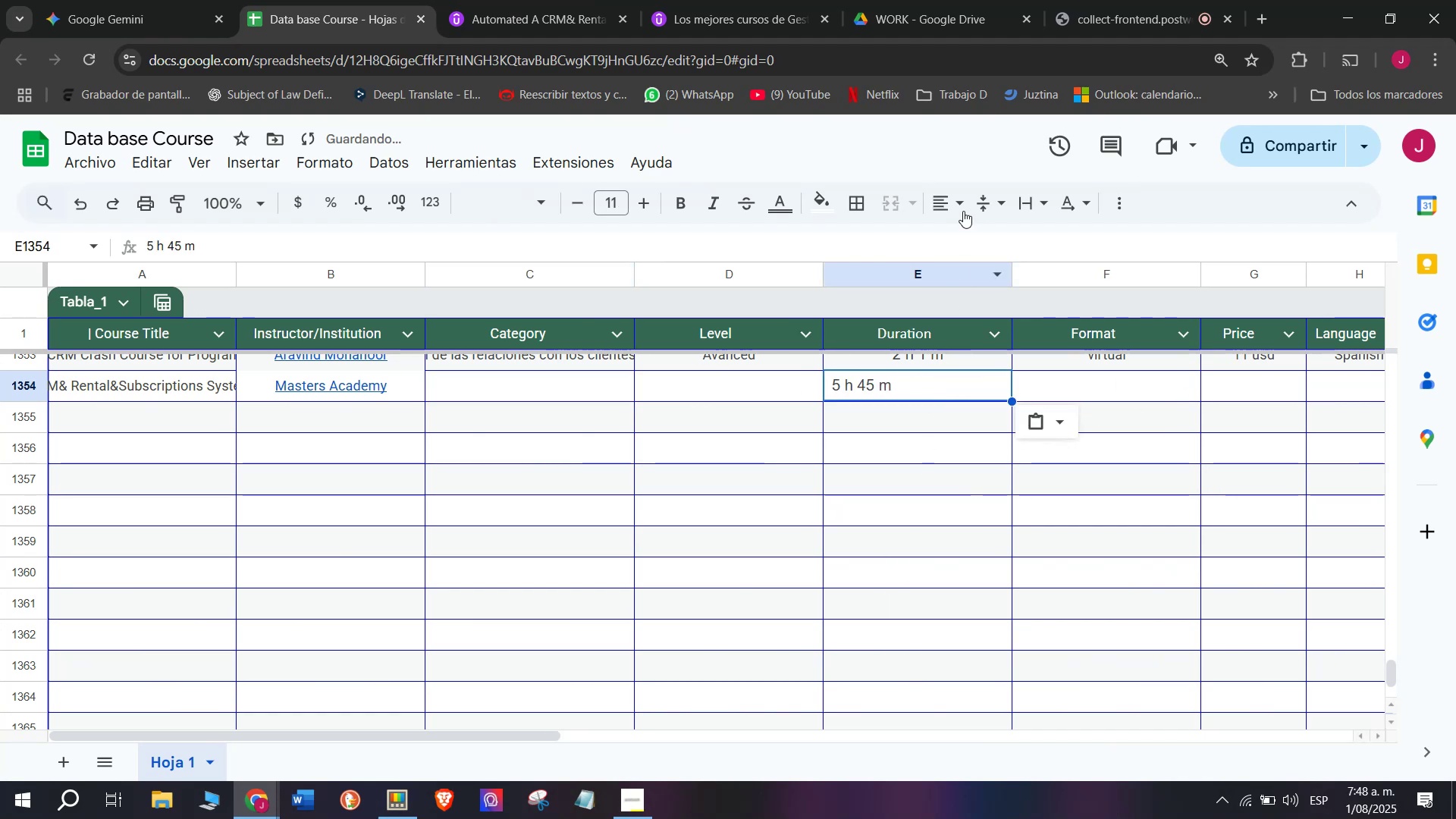 
double_click([990, 242])
 